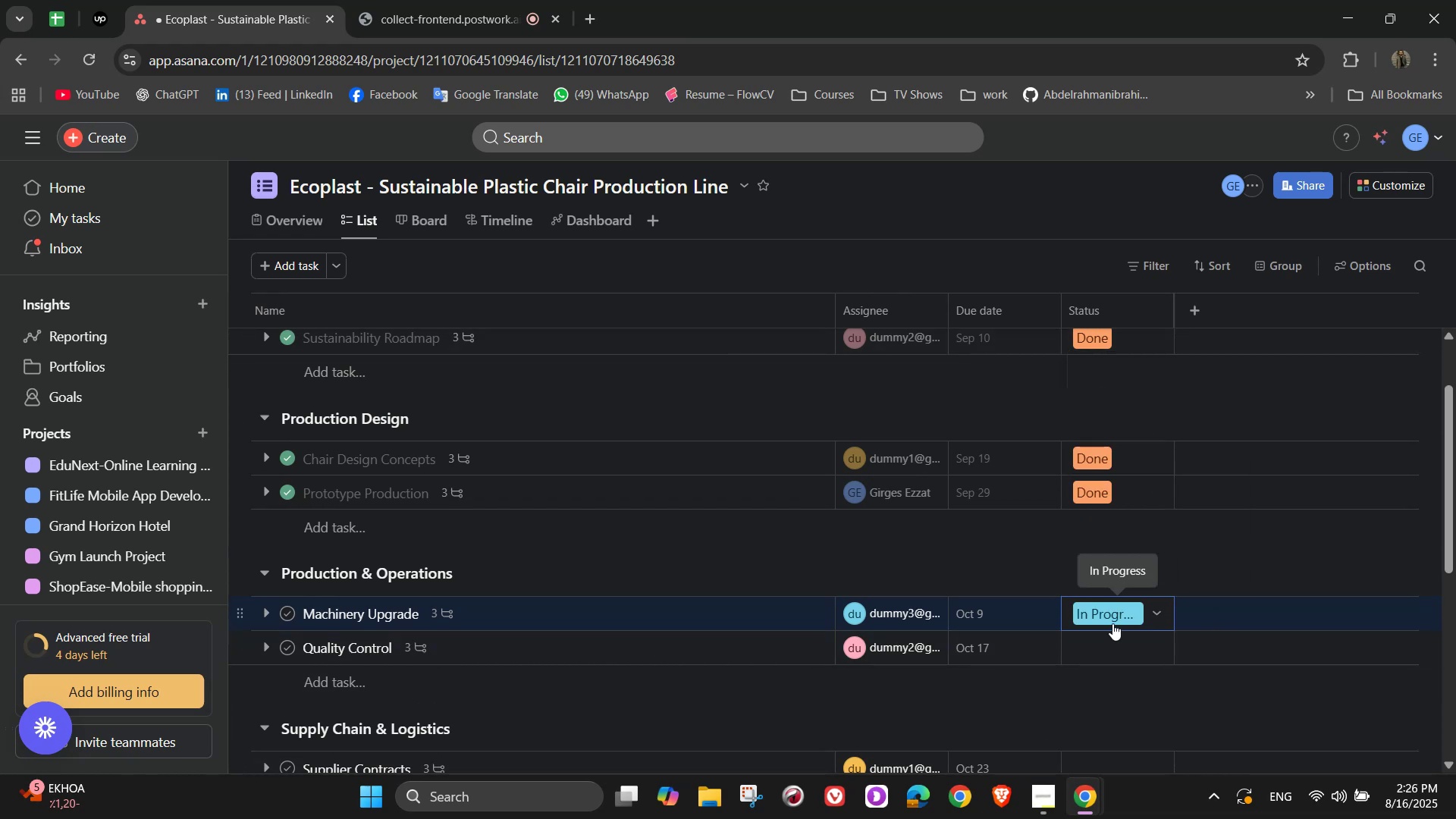 
left_click([1110, 657])
 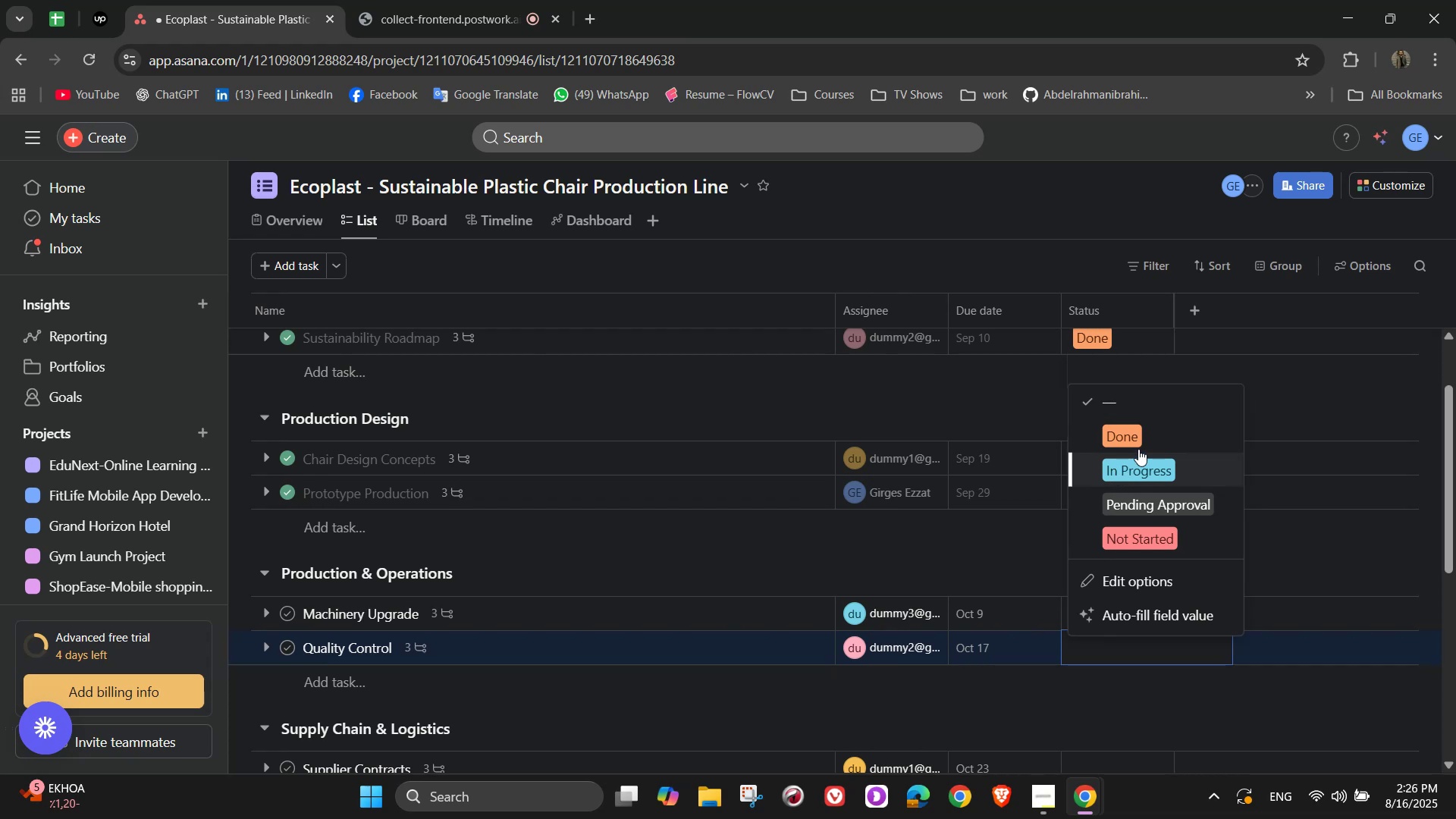 
left_click([1160, 466])
 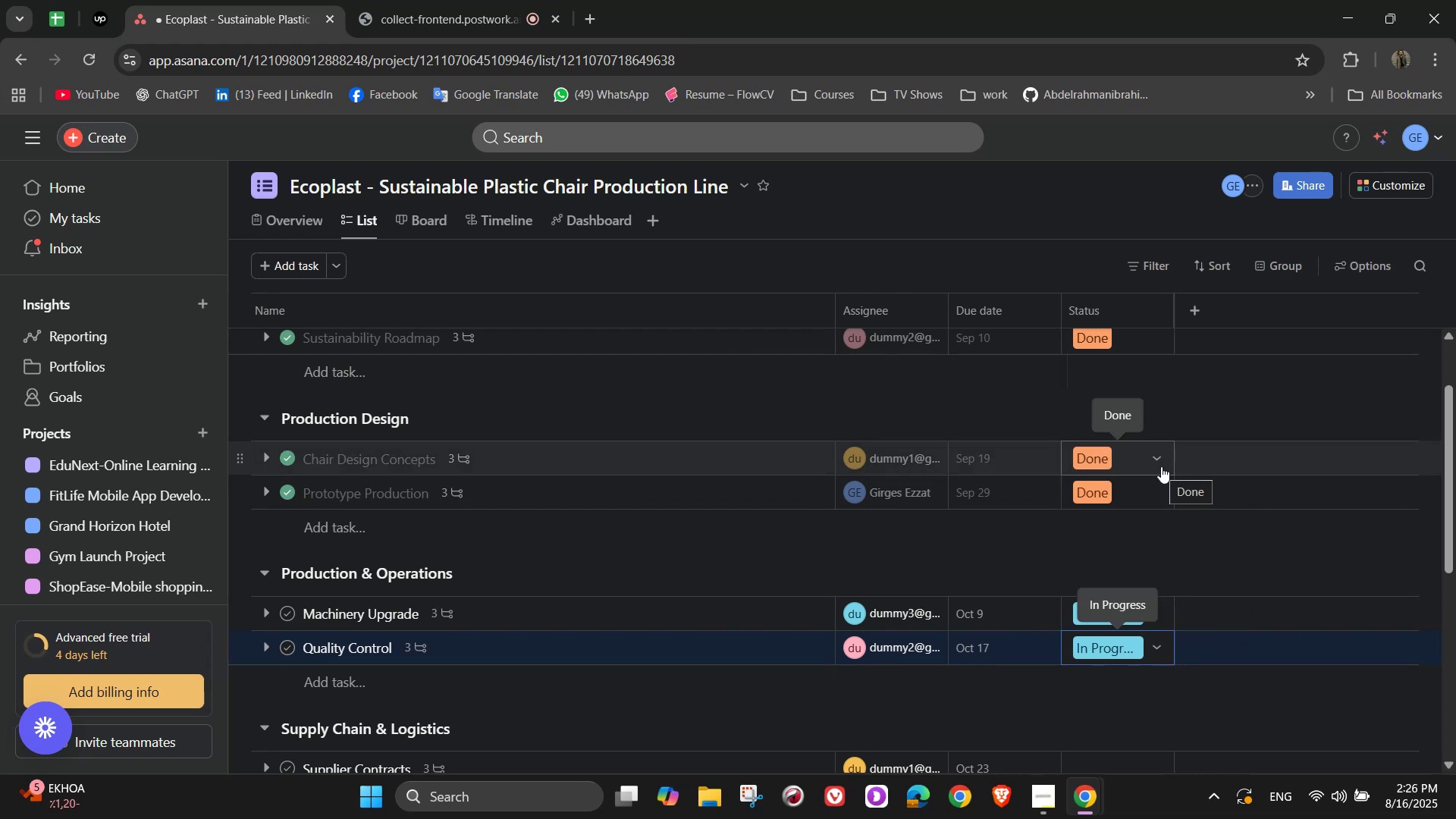 
wait(8.01)
 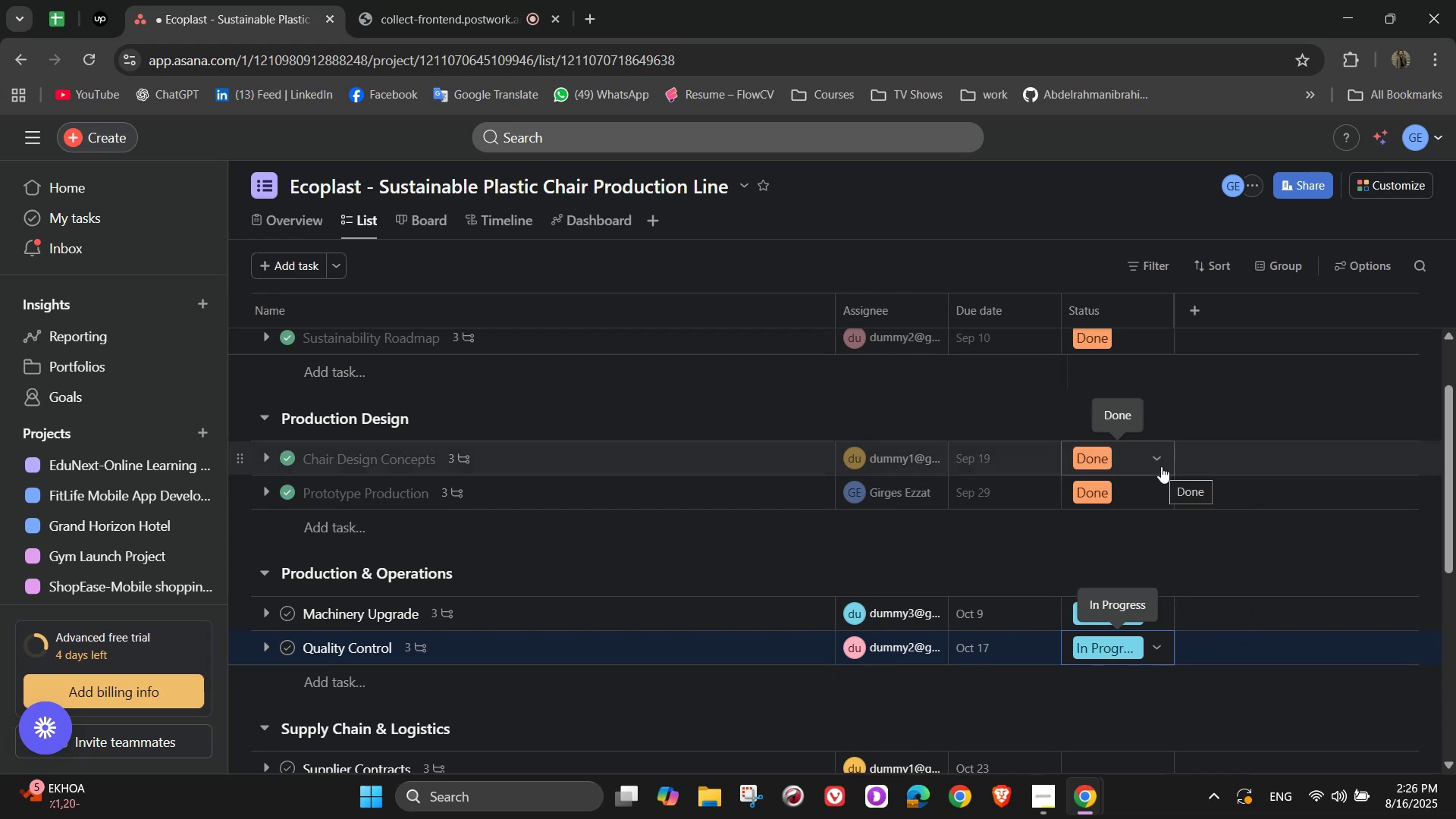 
scroll: coordinate [1156, 527], scroll_direction: down, amount: 3.0
 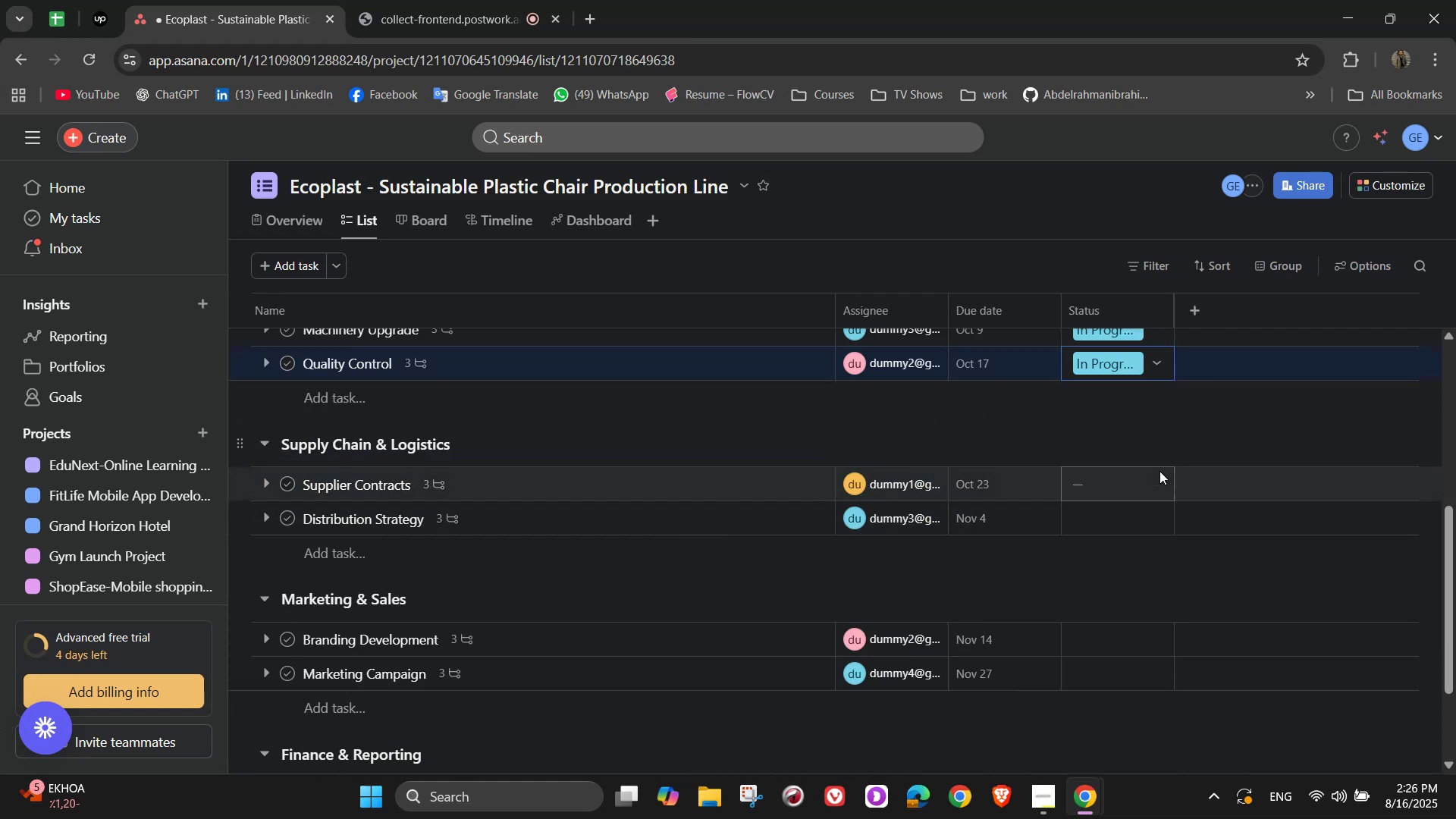 
left_click([1159, 480])
 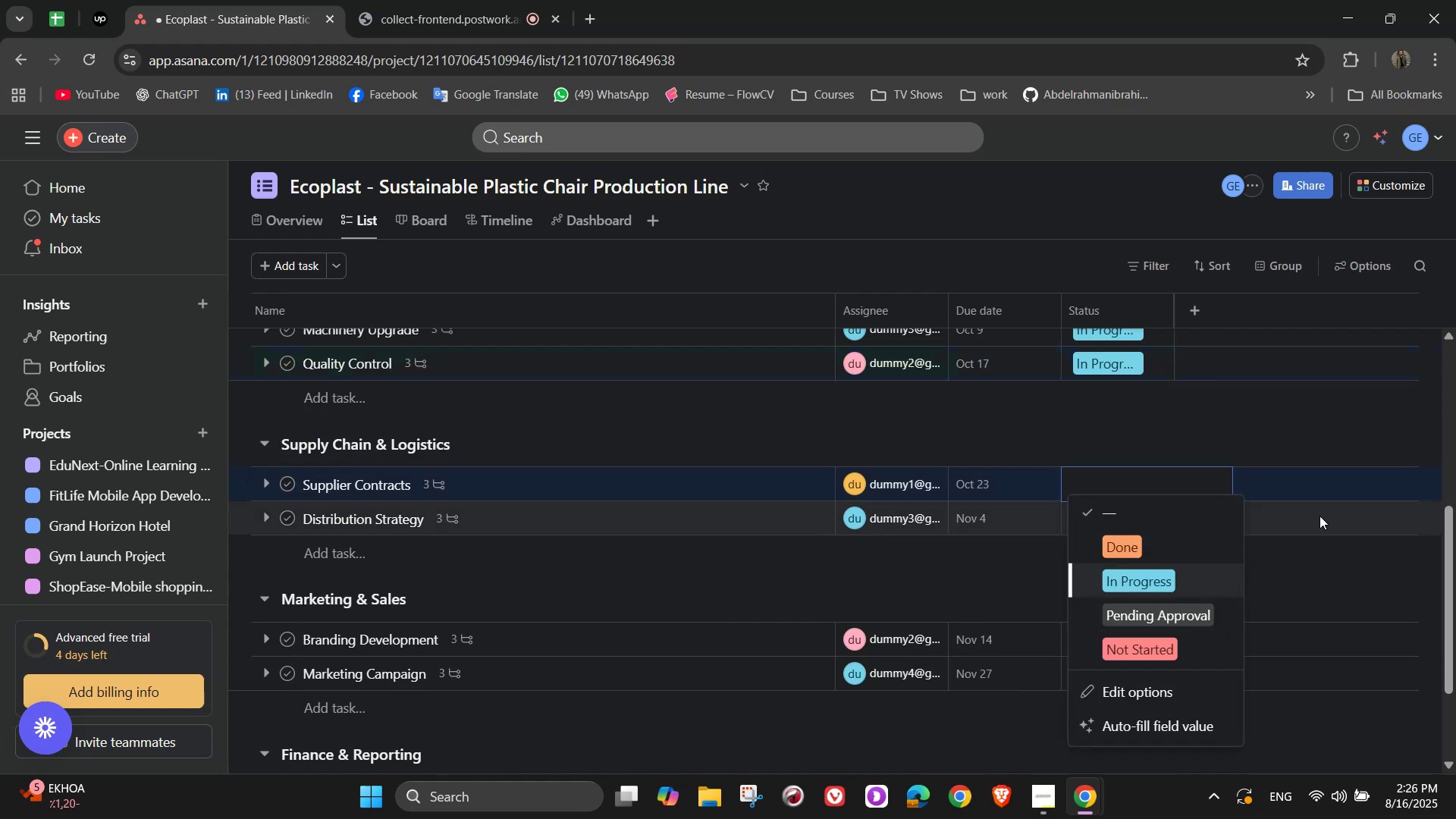 
scroll: coordinate [1320, 514], scroll_direction: up, amount: 1.0
 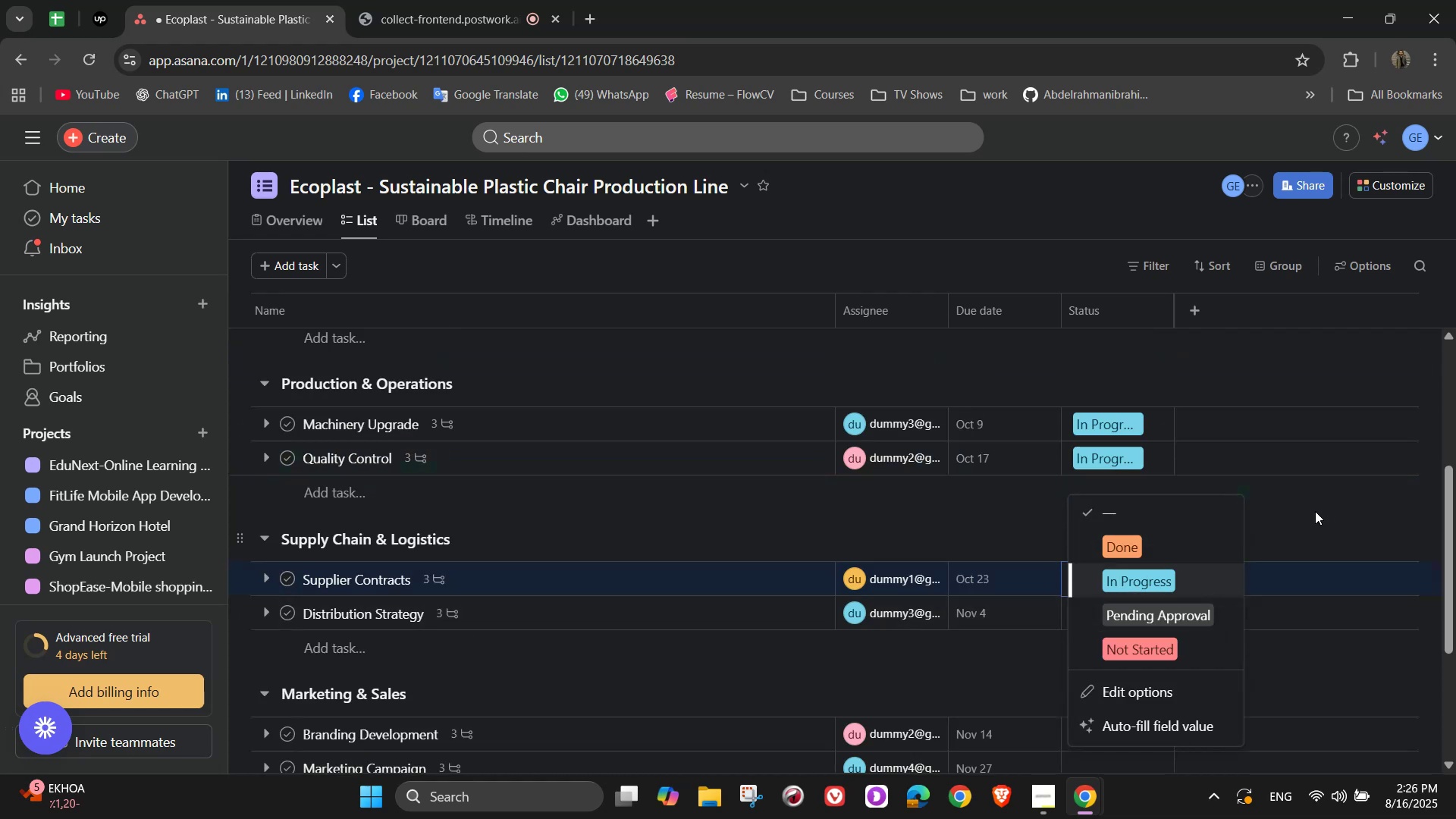 
left_click([1292, 488])
 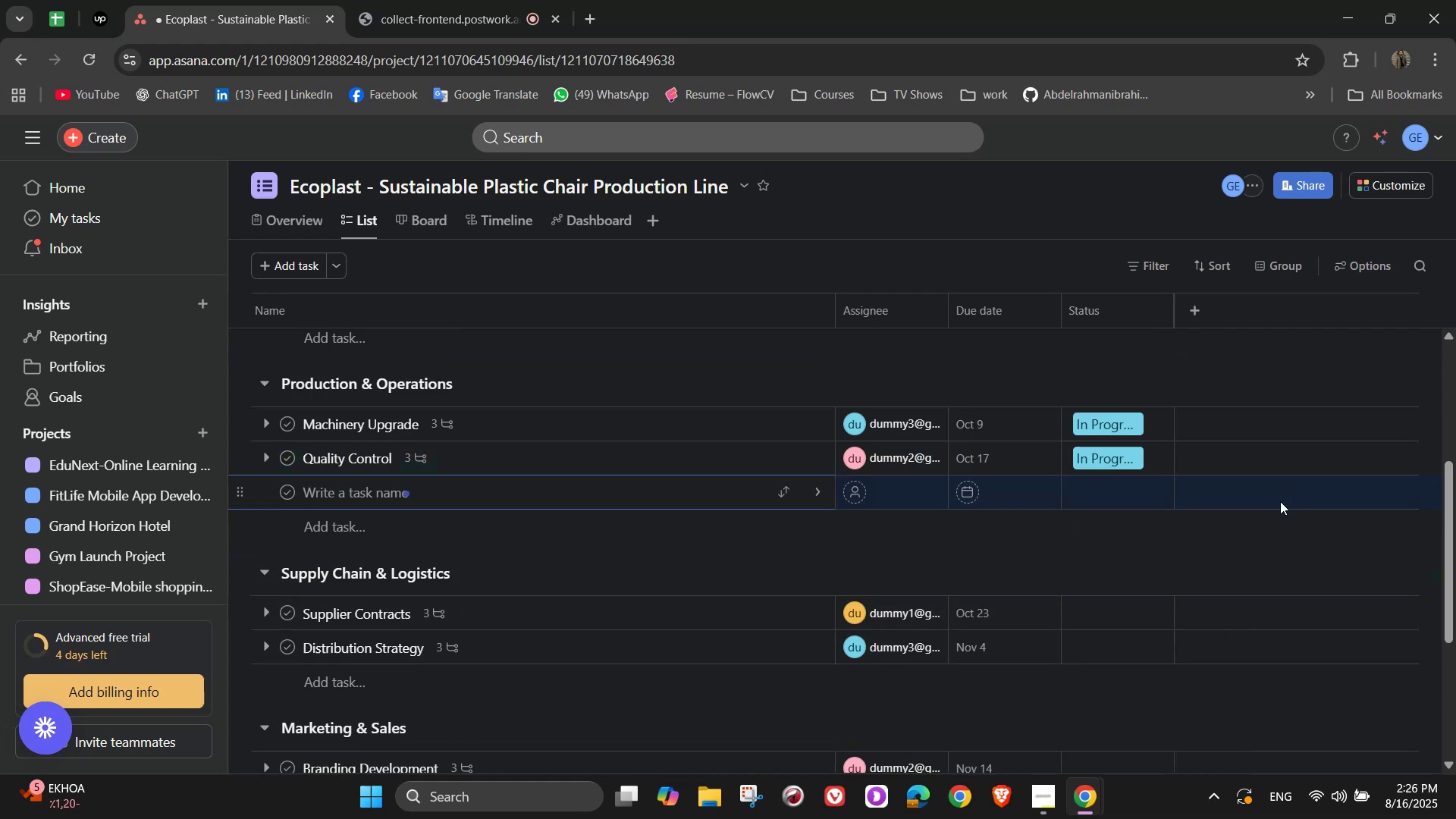 
left_click([1250, 555])
 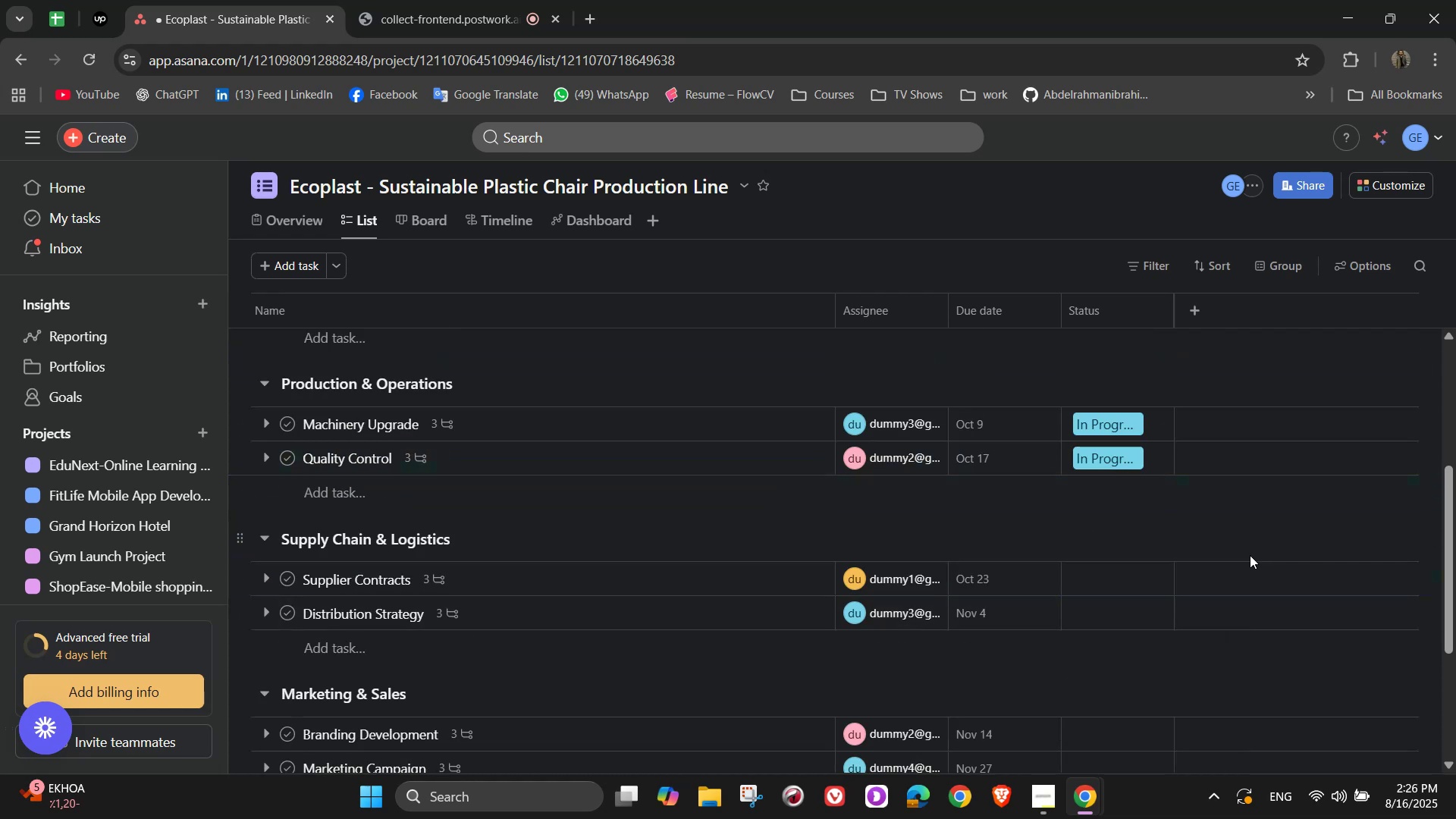 
scroll: coordinate [1250, 540], scroll_direction: down, amount: 1.0
 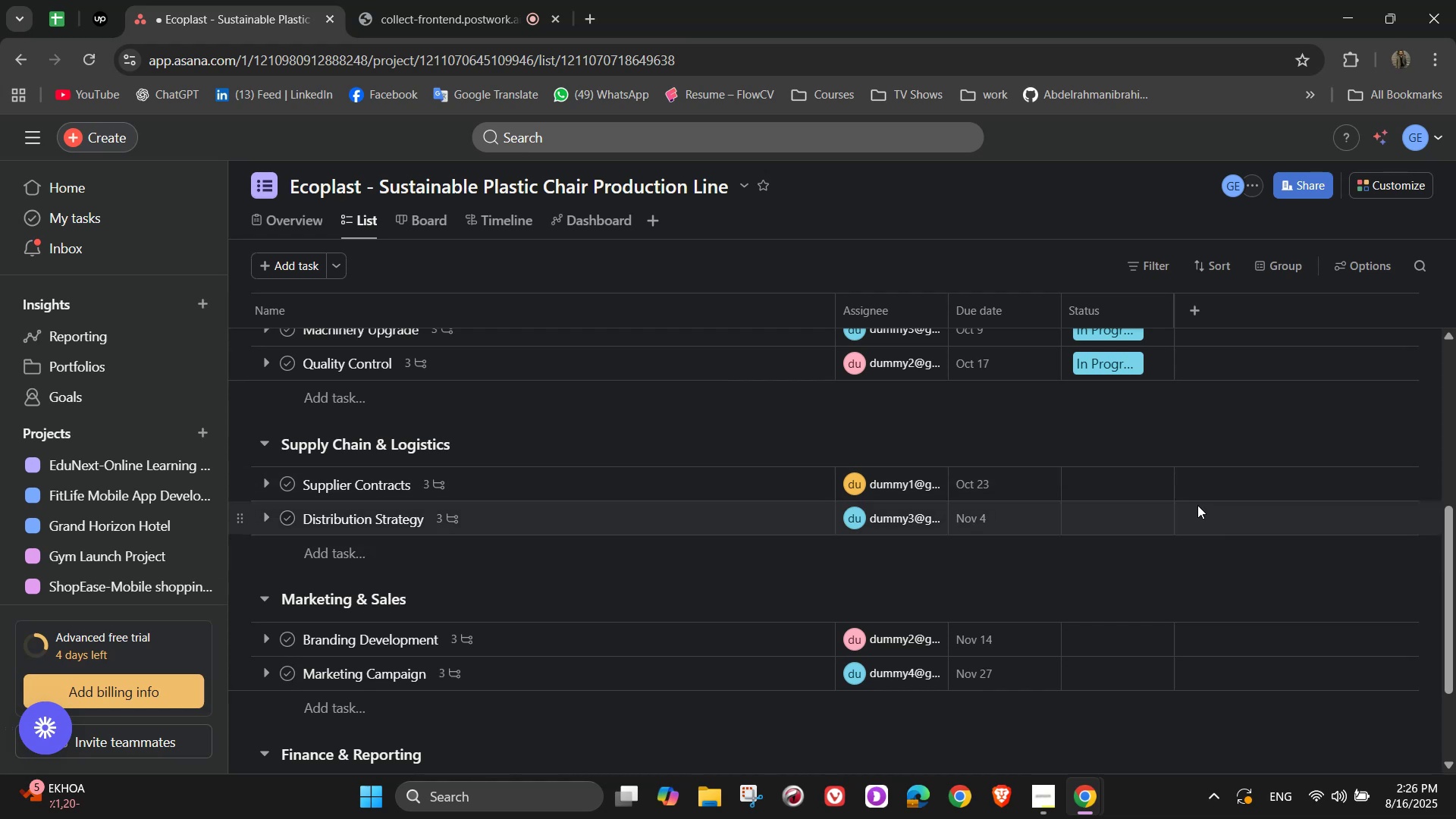 
wait(13.67)
 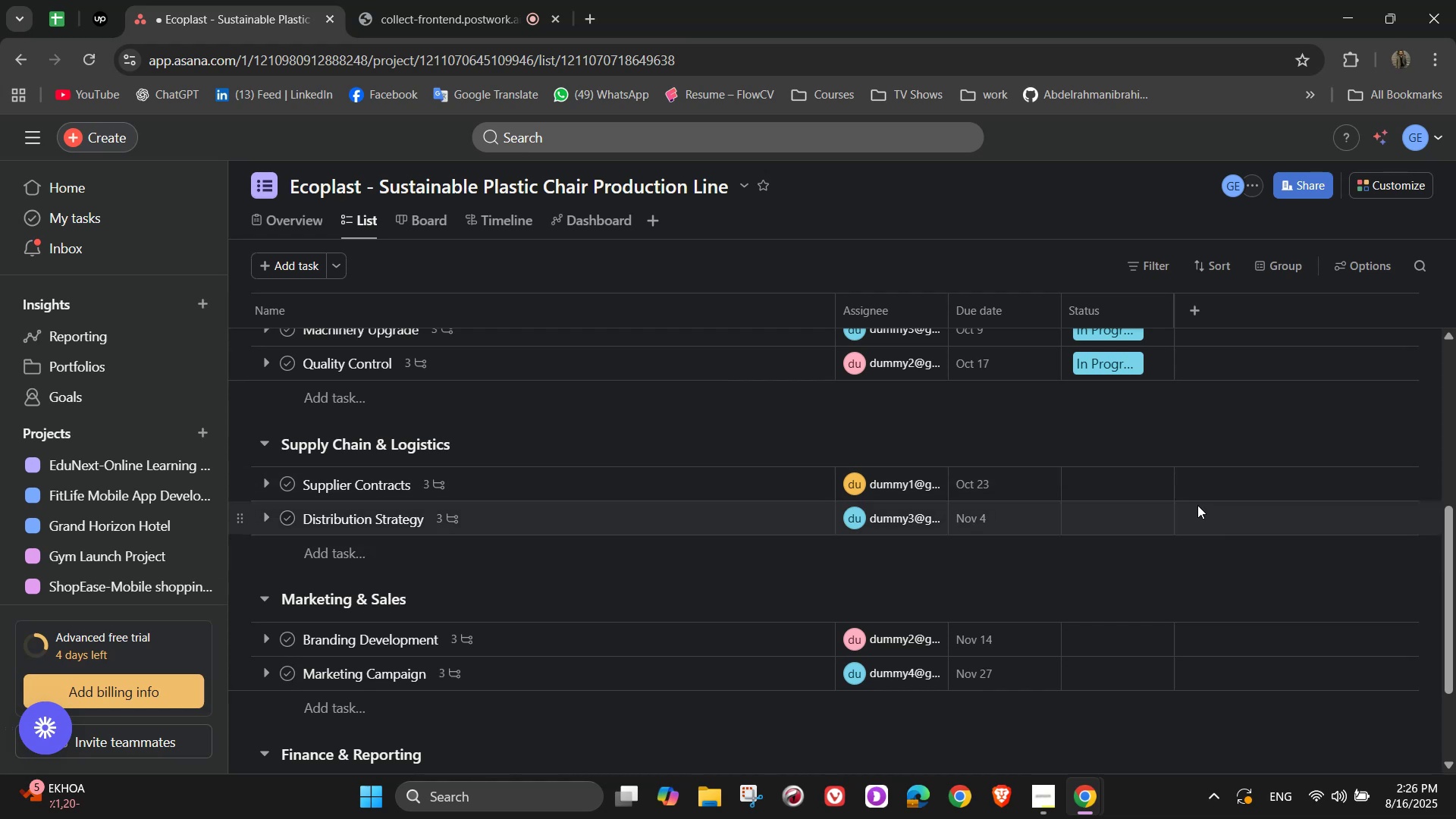 
scroll: coordinate [1131, 538], scroll_direction: down, amount: 5.0
 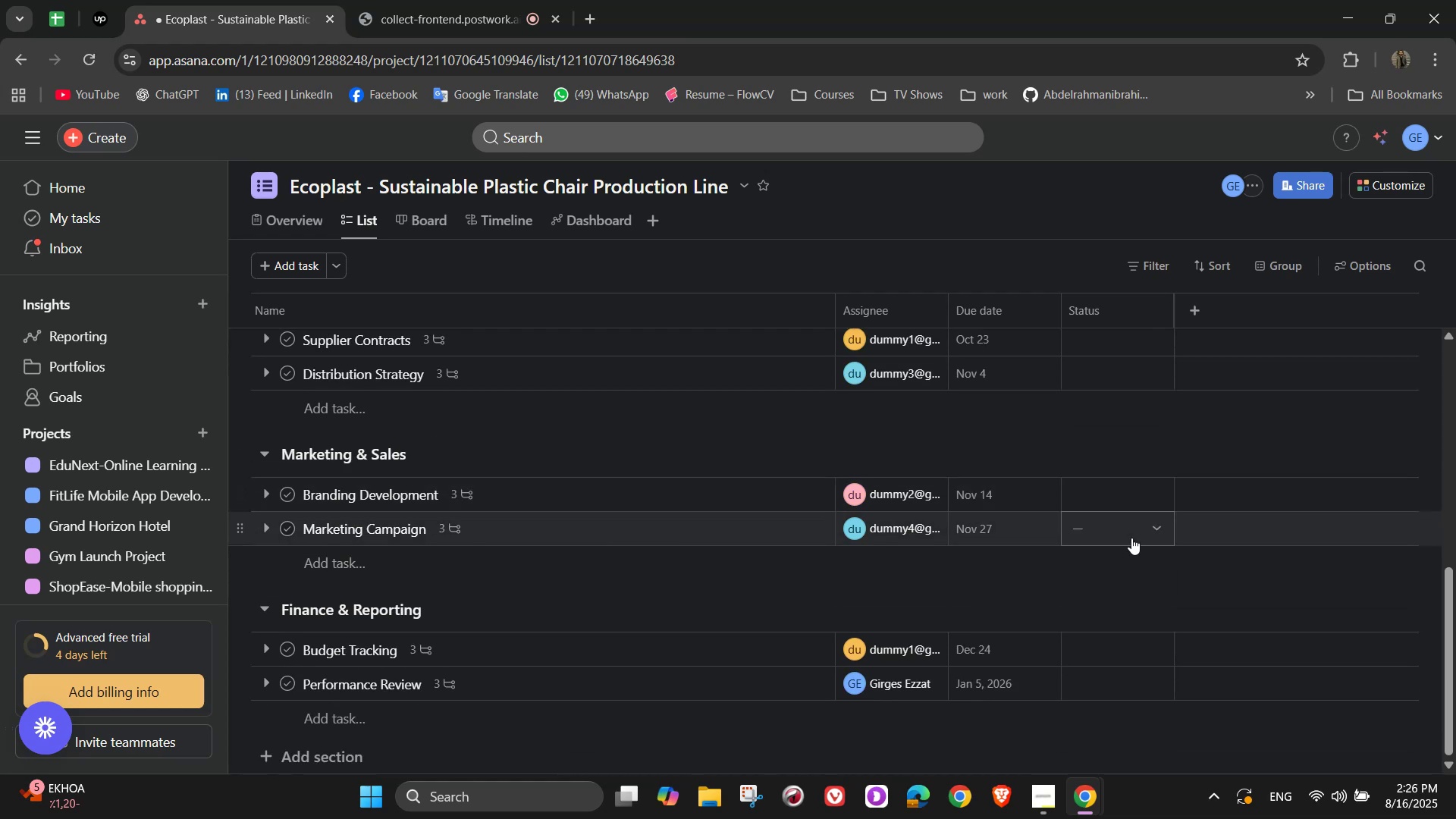 
scroll: coordinate [1131, 538], scroll_direction: up, amount: 1.0
 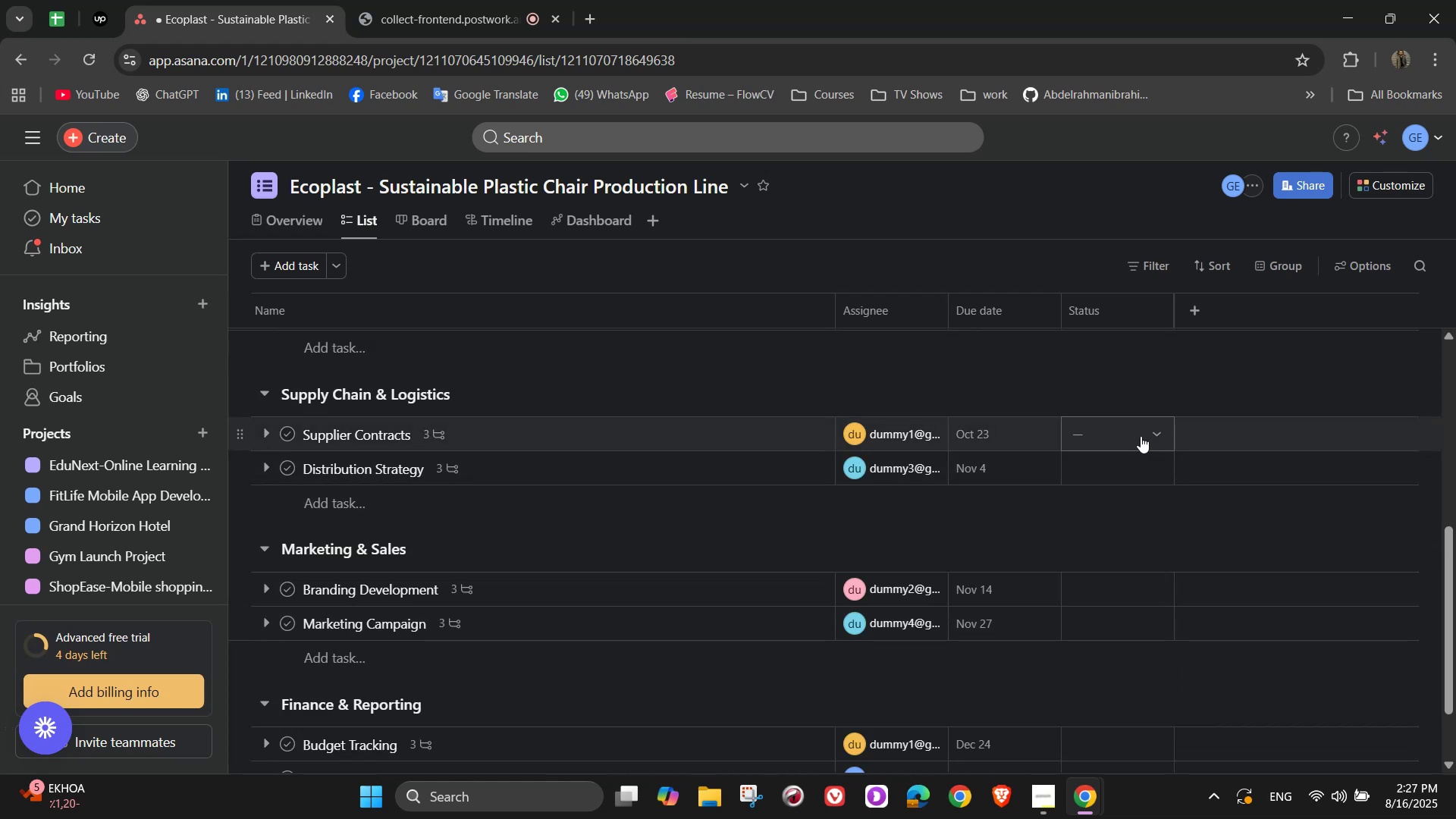 
left_click([1150, 436])
 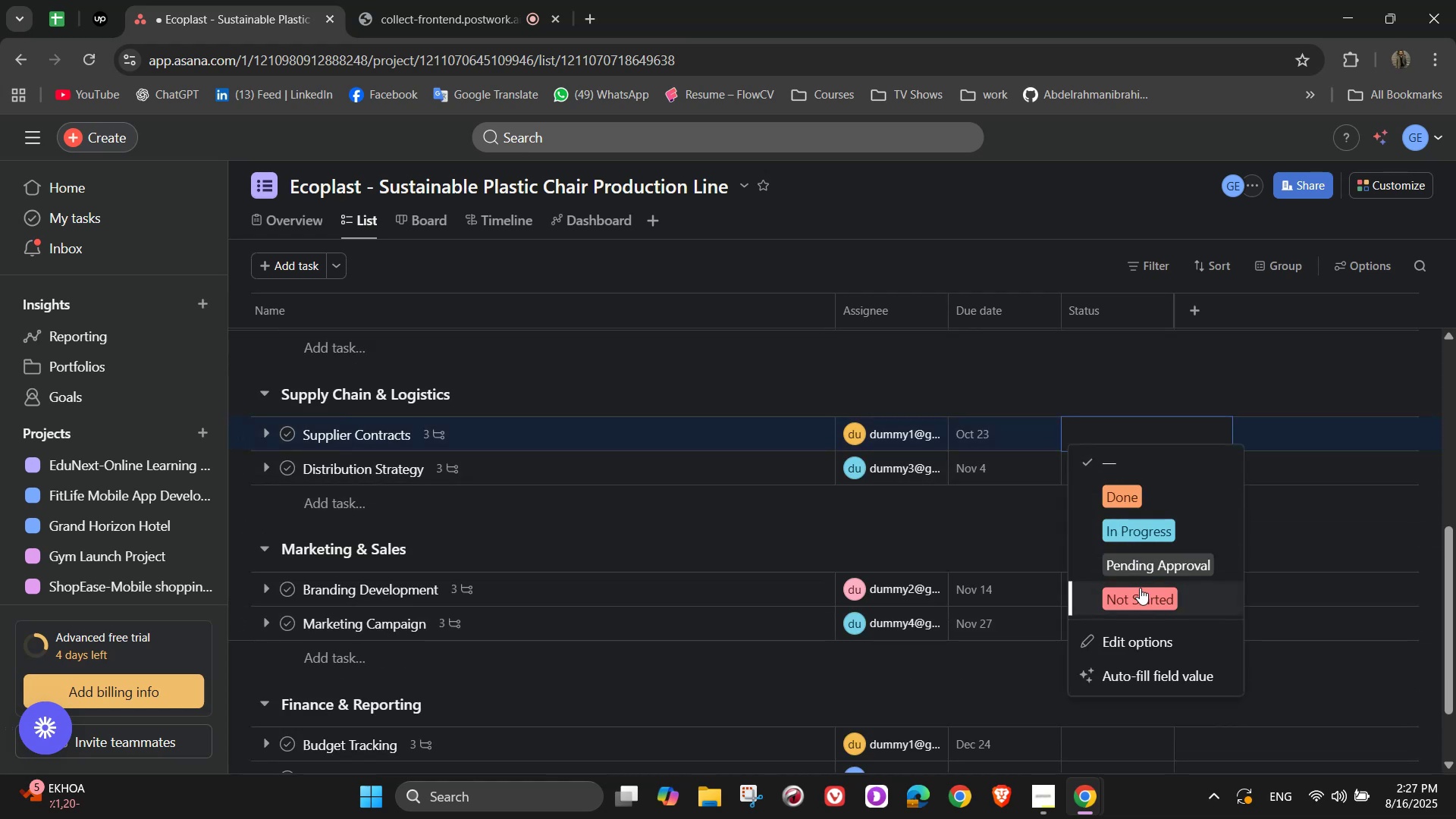 
left_click([1140, 595])
 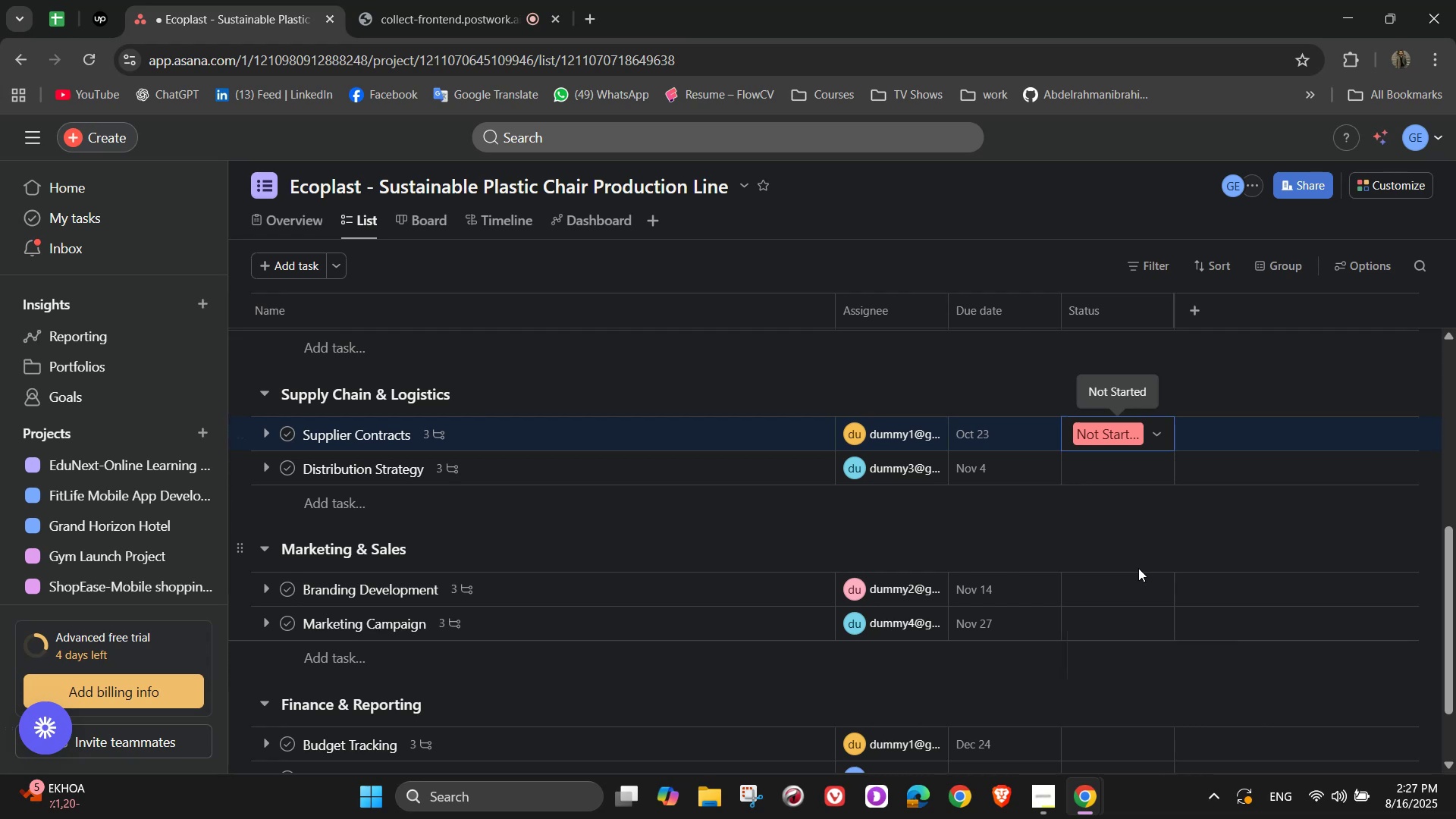 
wait(7.42)
 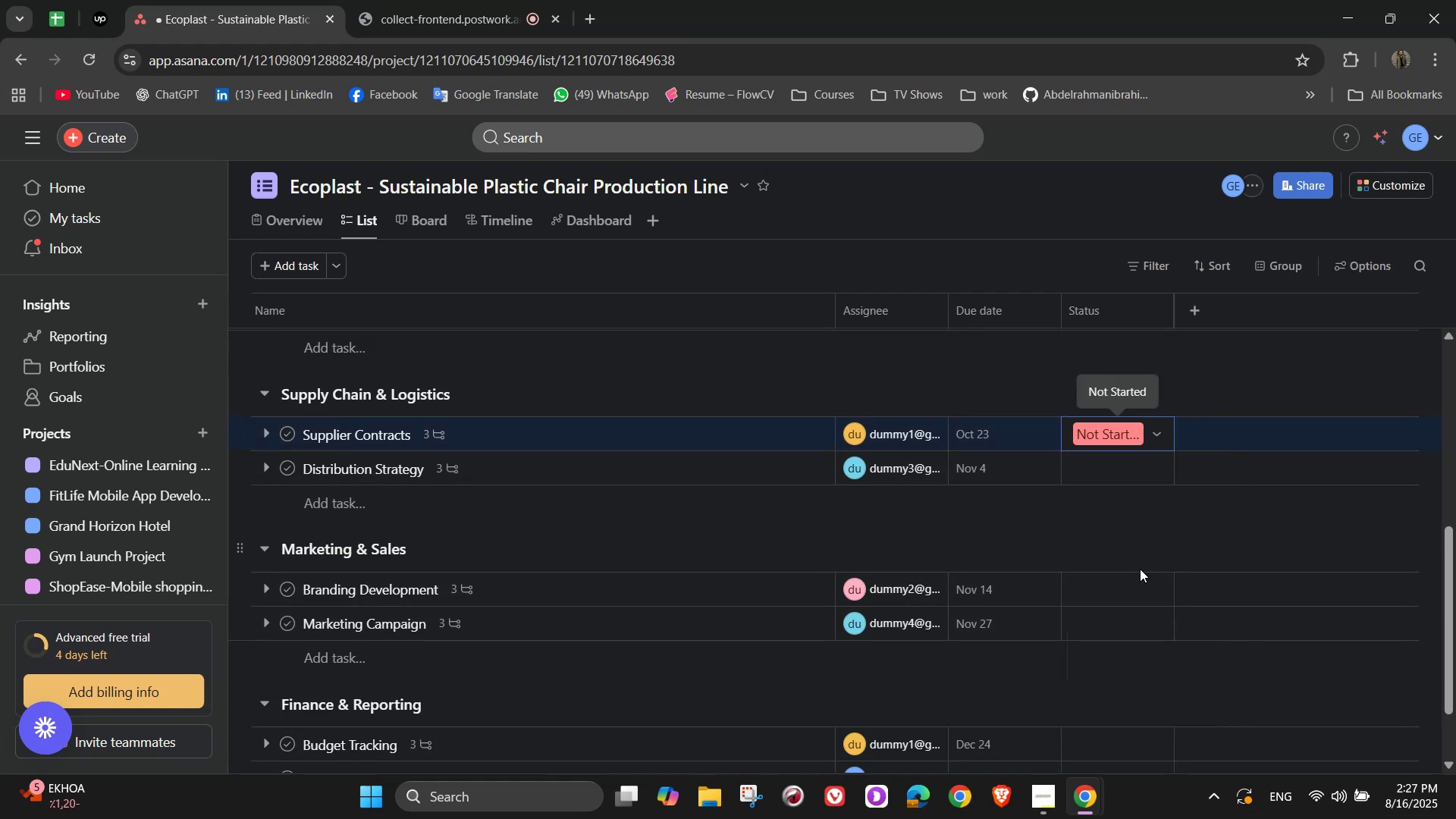 
left_click([1147, 475])
 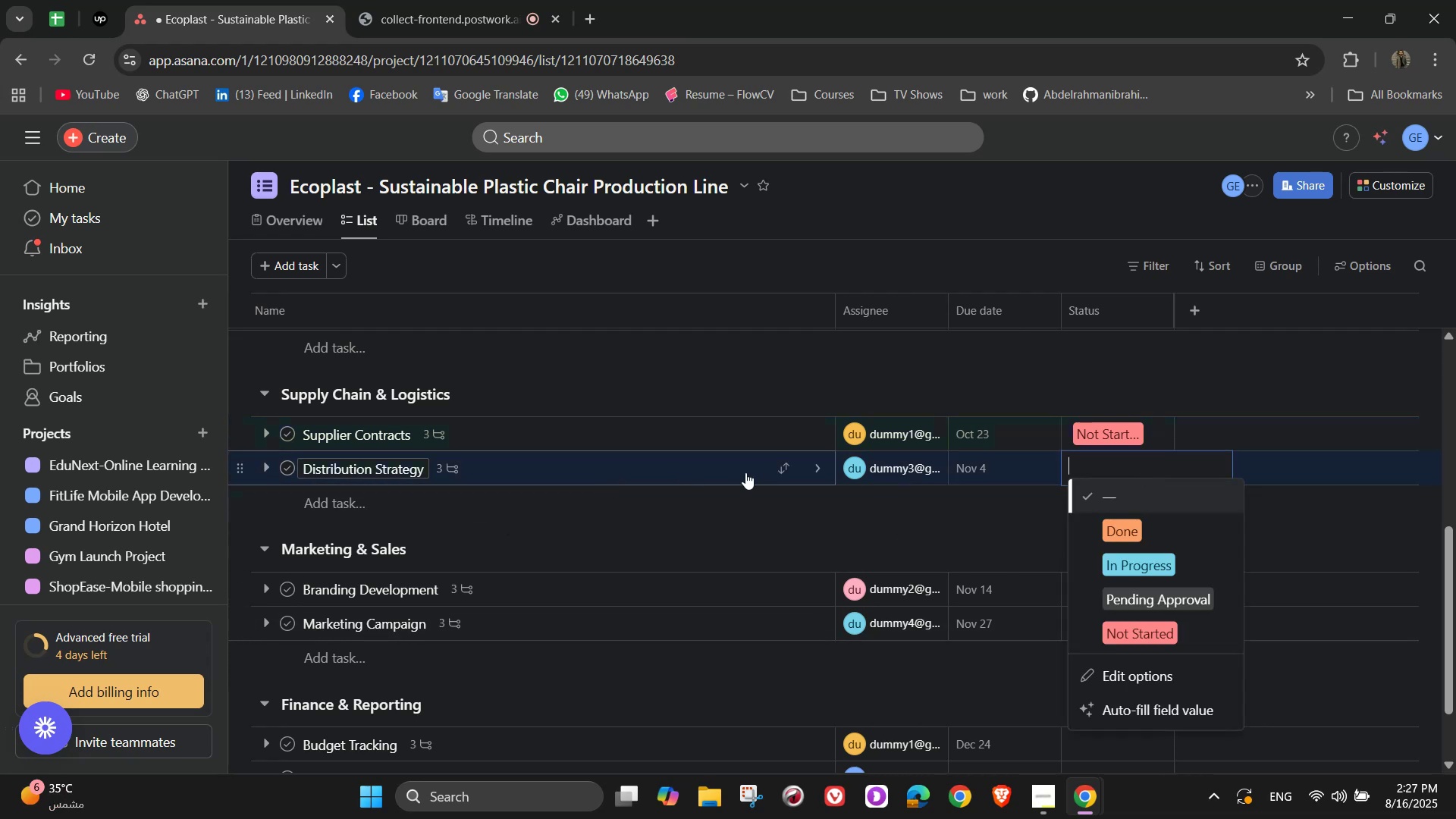 
left_click([1128, 641])
 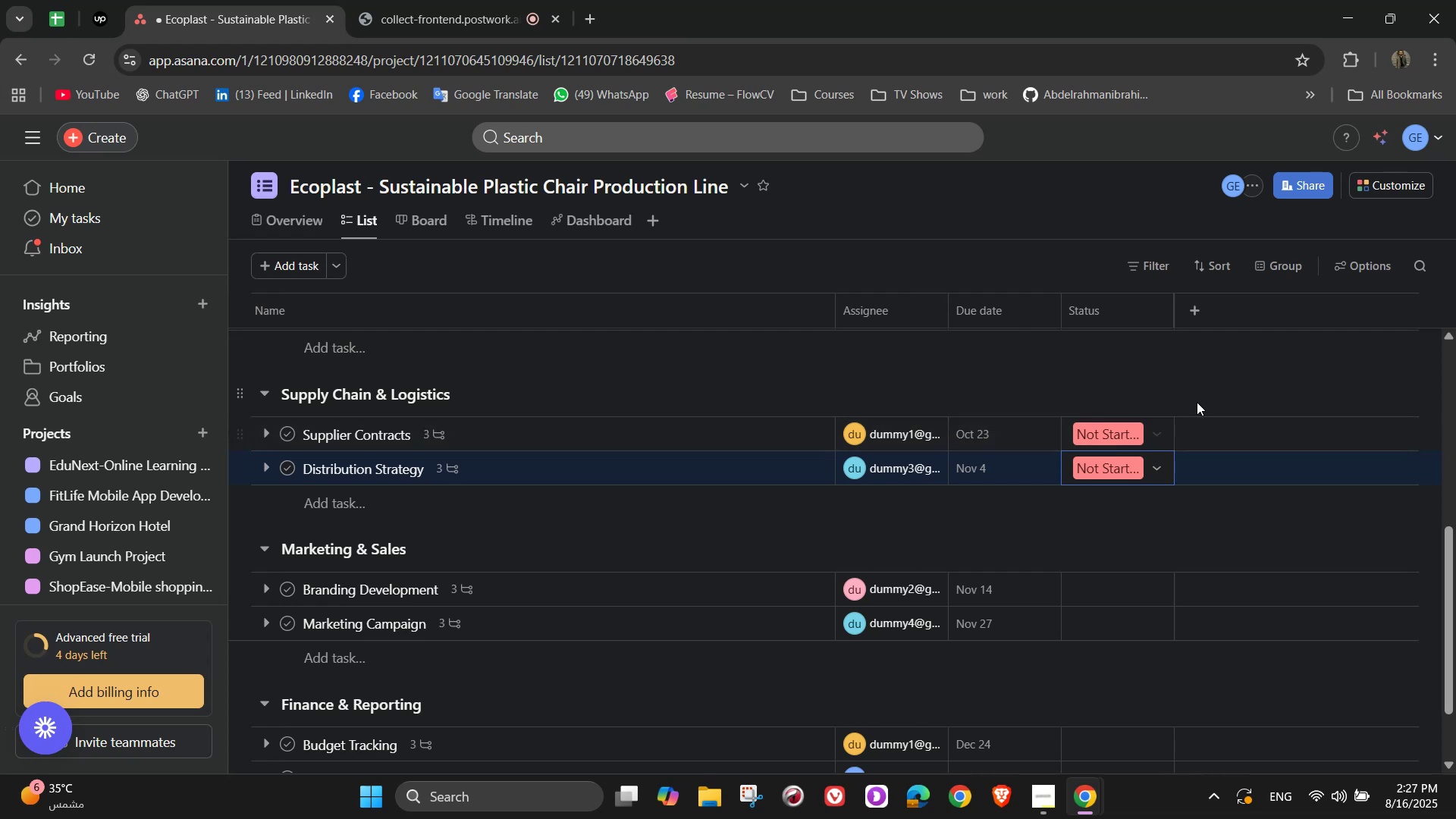 
left_click([1139, 588])
 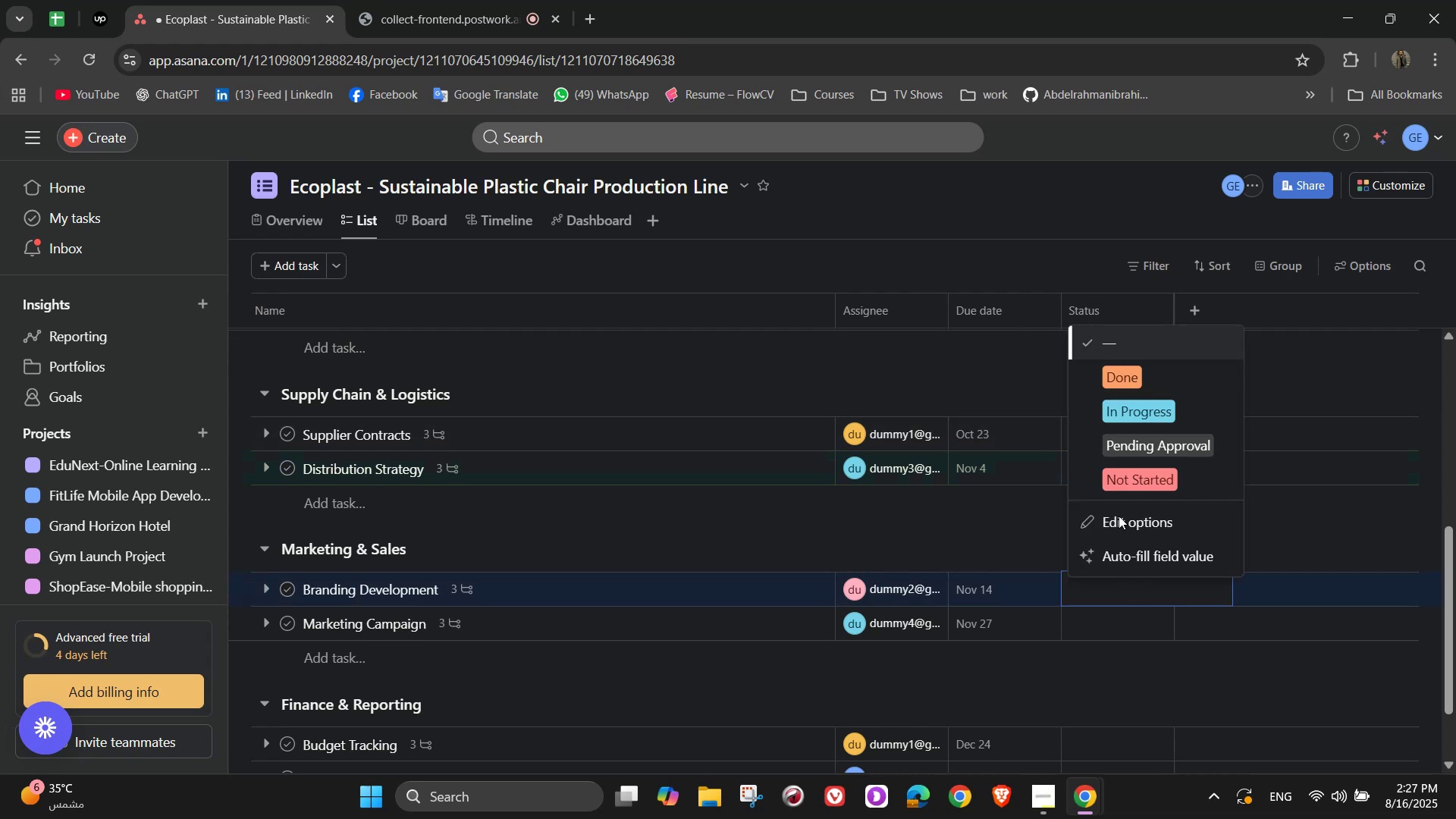 
left_click([1153, 406])
 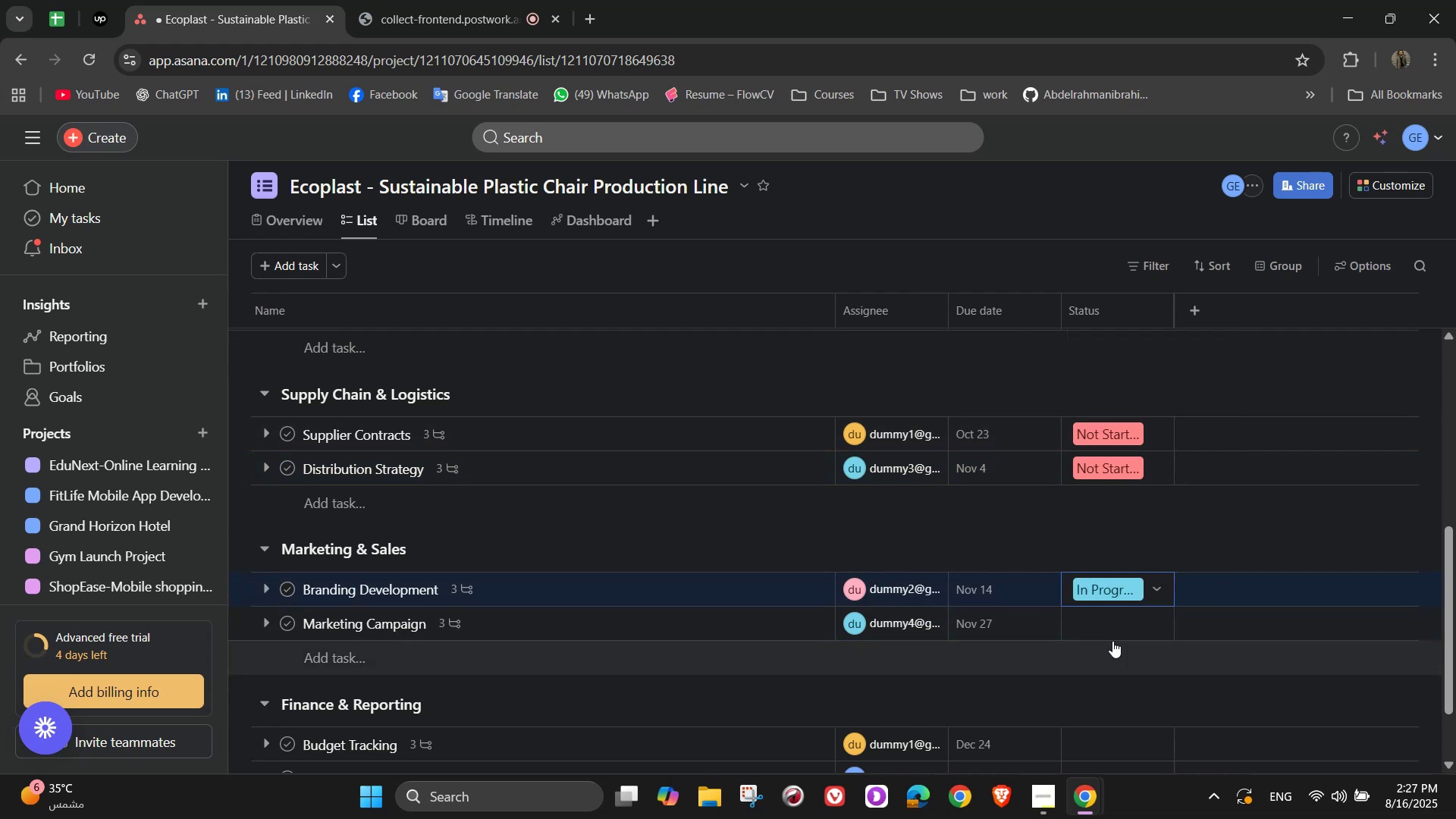 
left_click([1104, 627])
 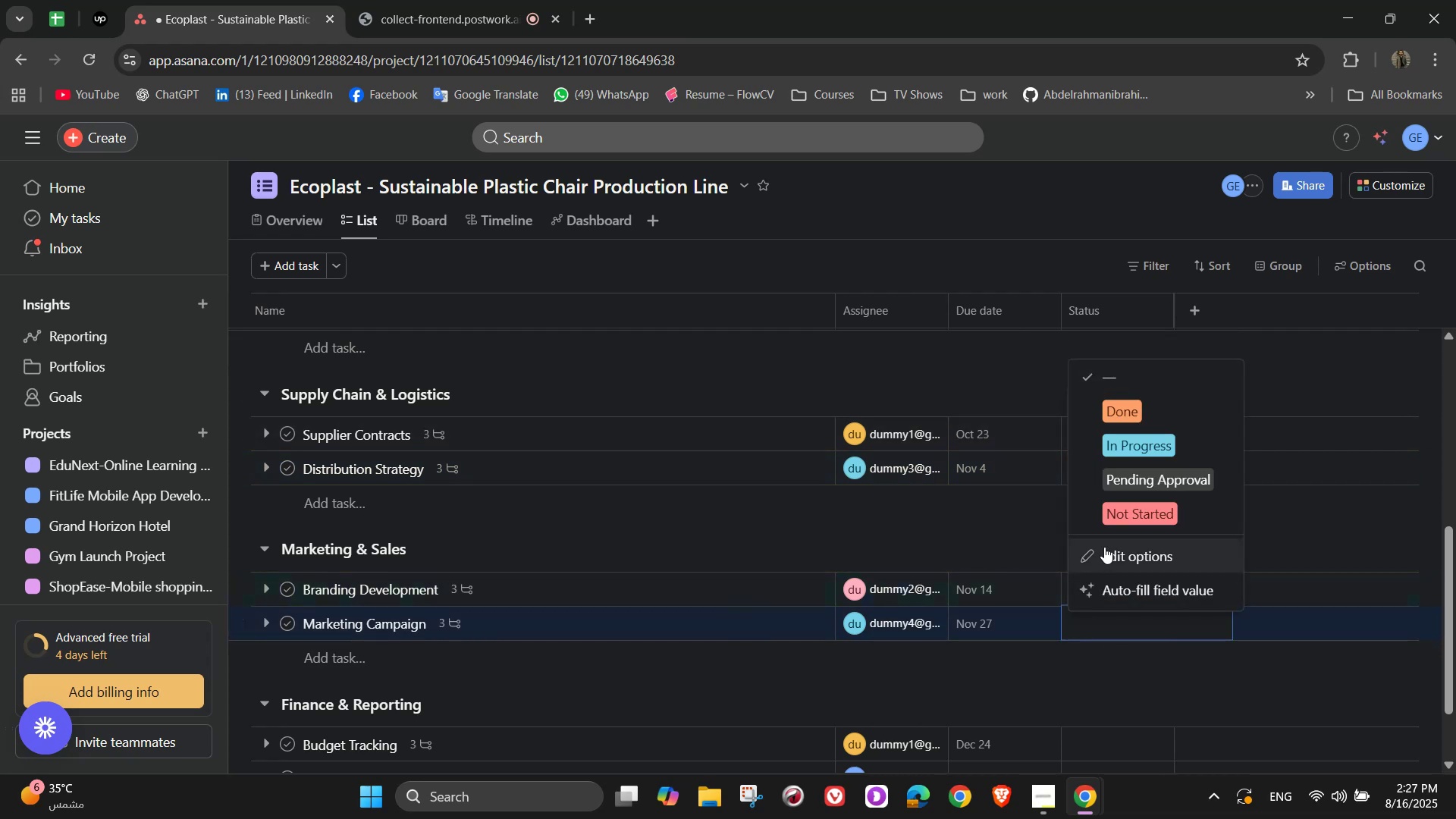 
left_click([1102, 529])
 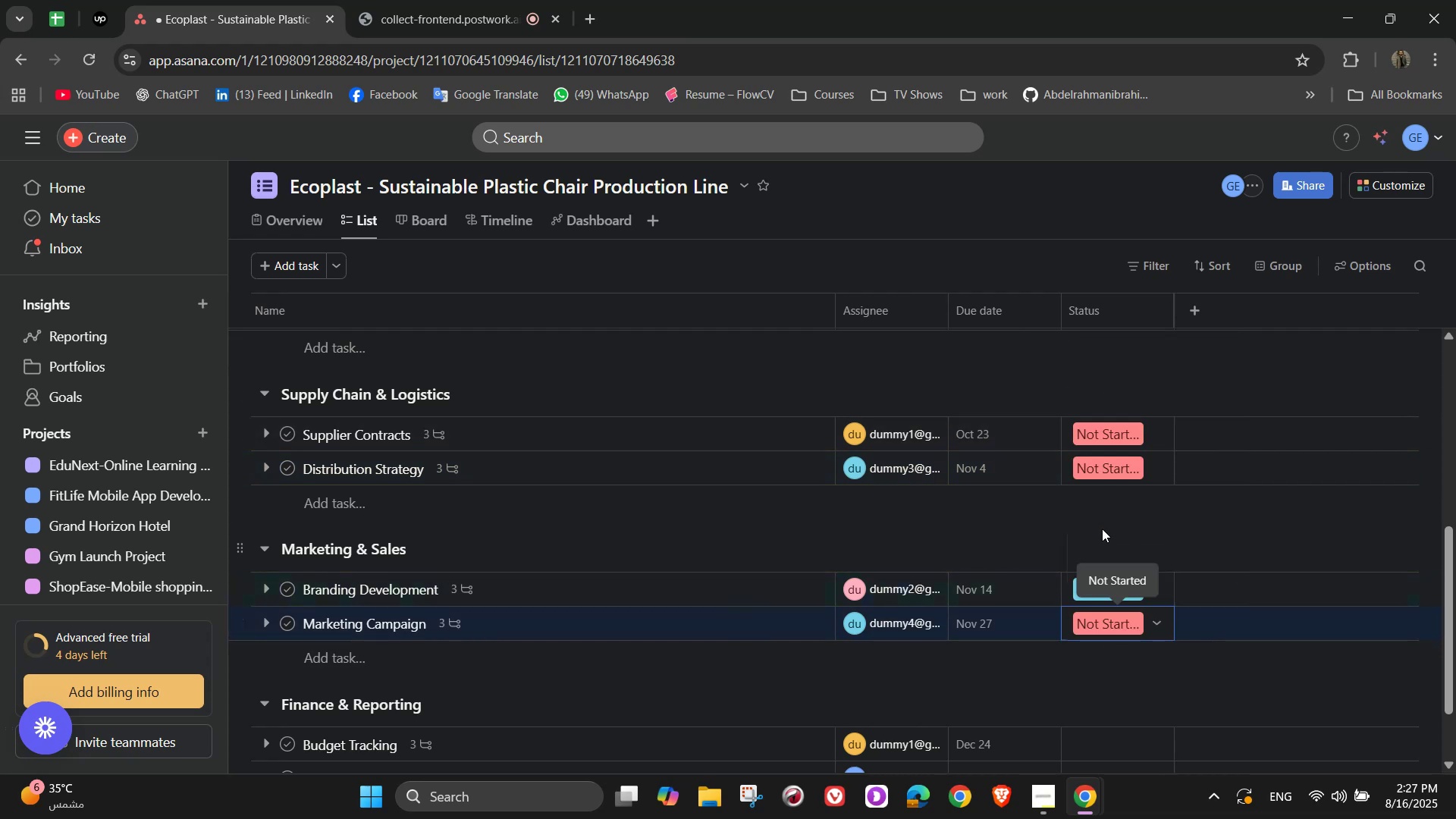 
scroll: coordinate [1112, 582], scroll_direction: down, amount: 4.0
 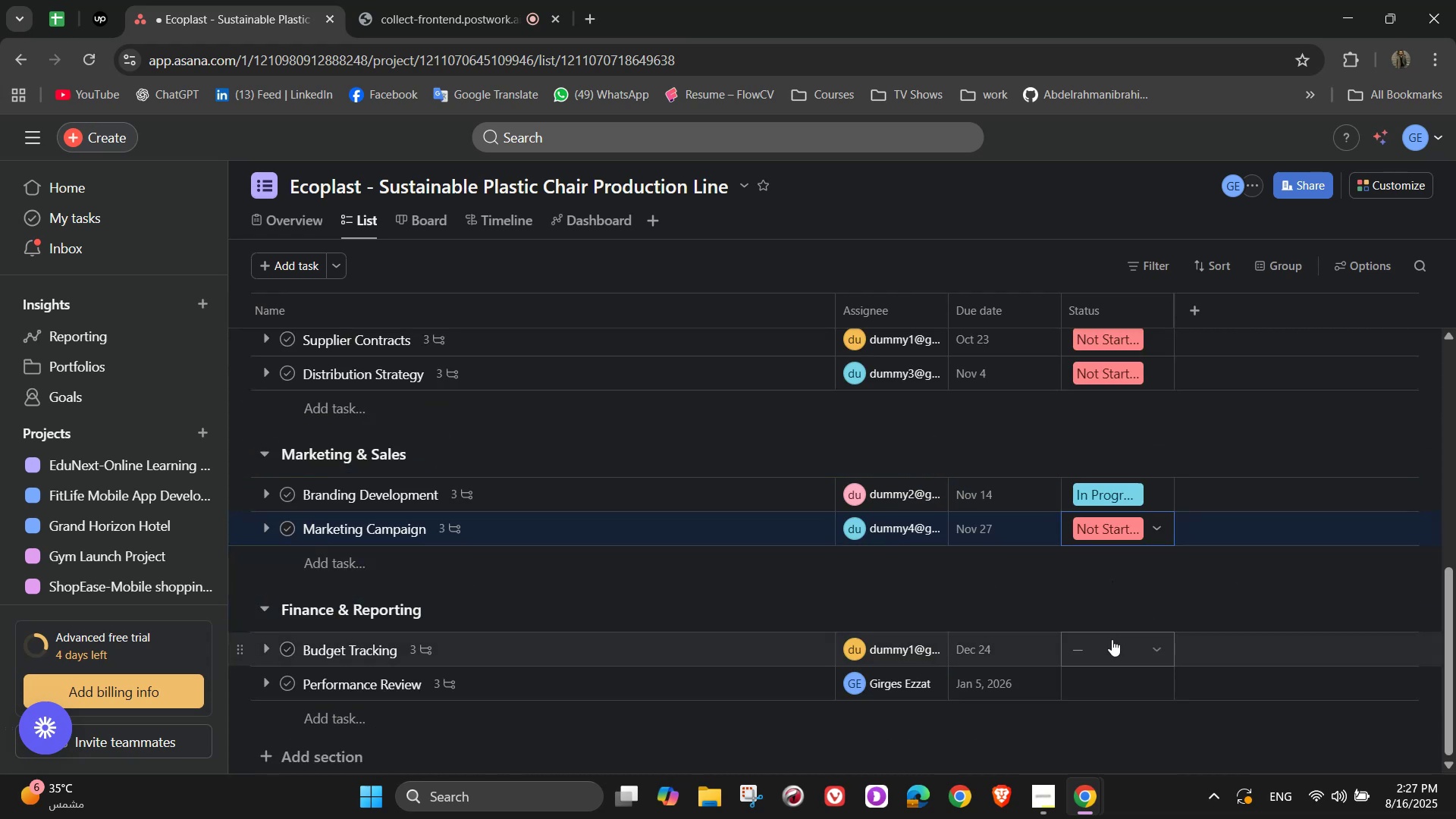 
left_click([1115, 644])
 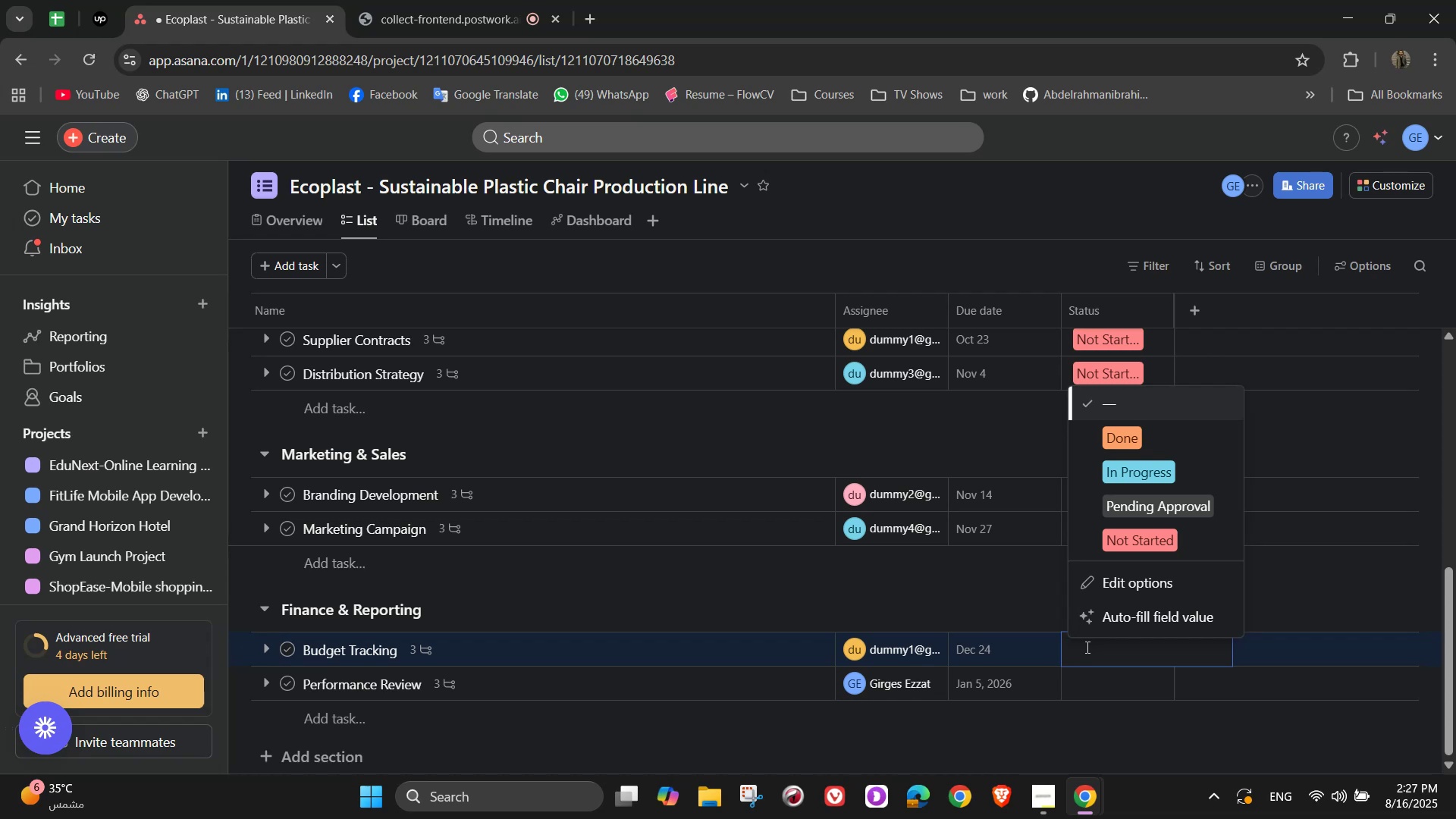 
wait(14.16)
 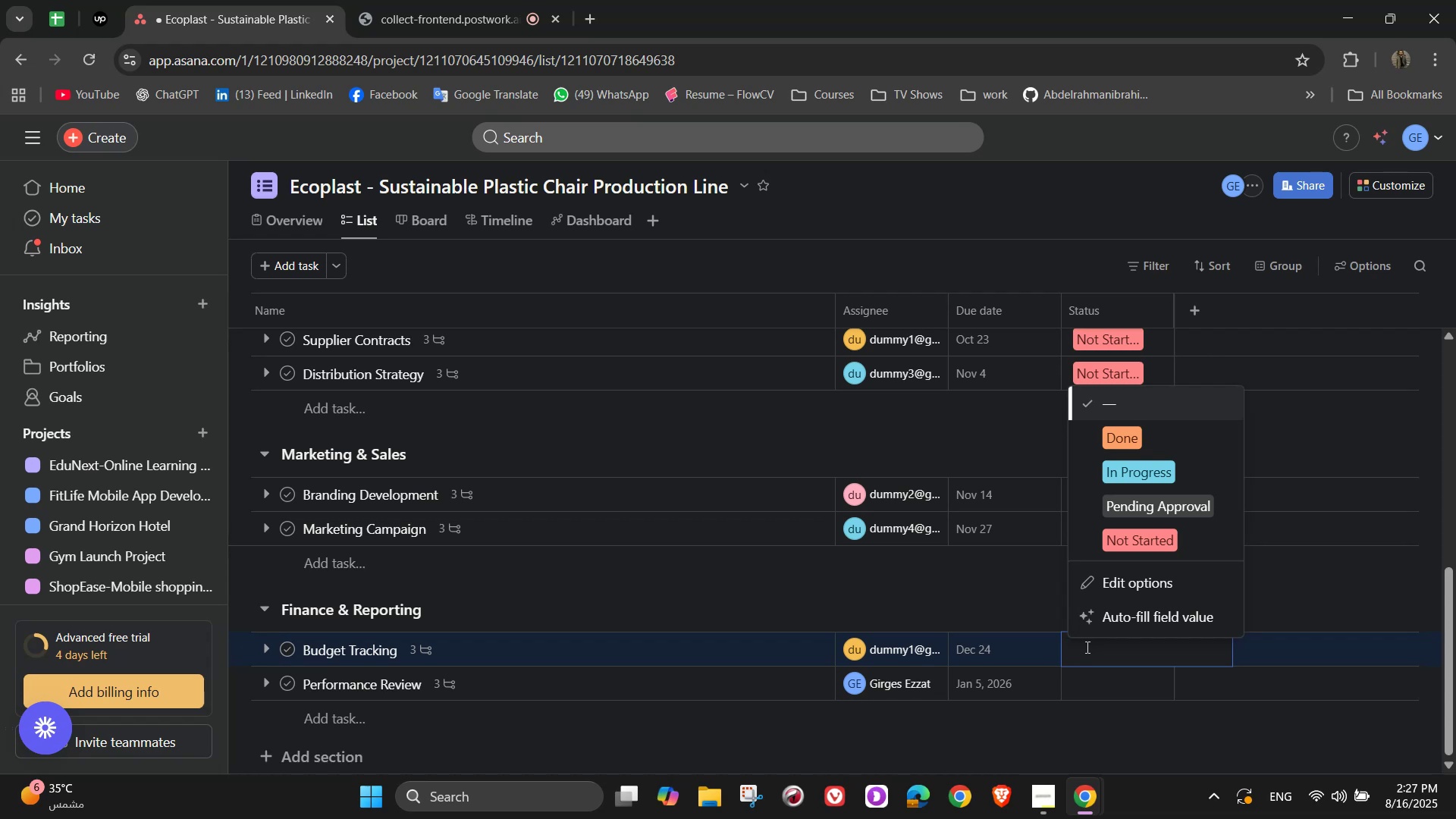 
left_click([1130, 535])
 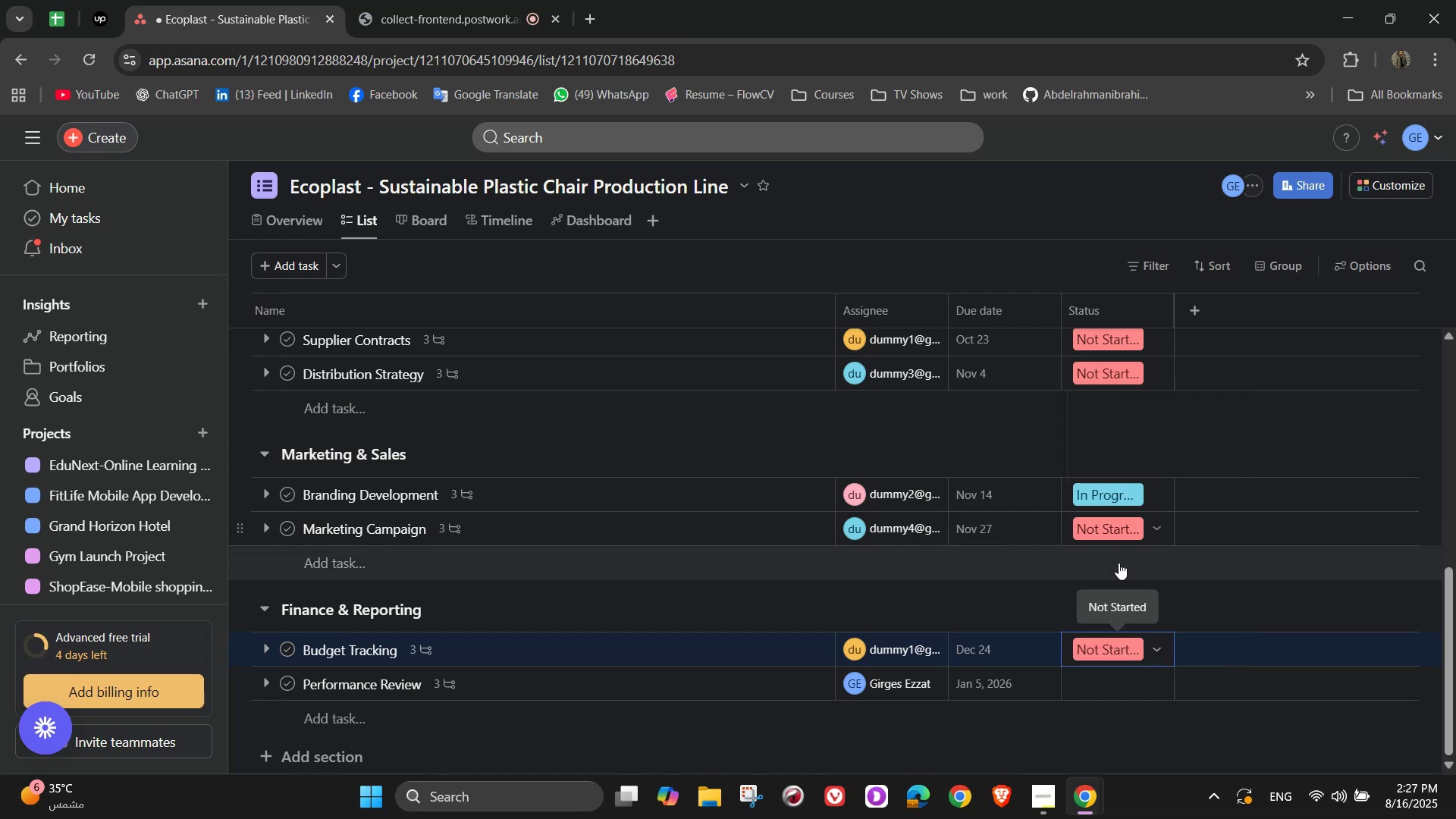 
scroll: coordinate [1113, 573], scroll_direction: down, amount: 2.0
 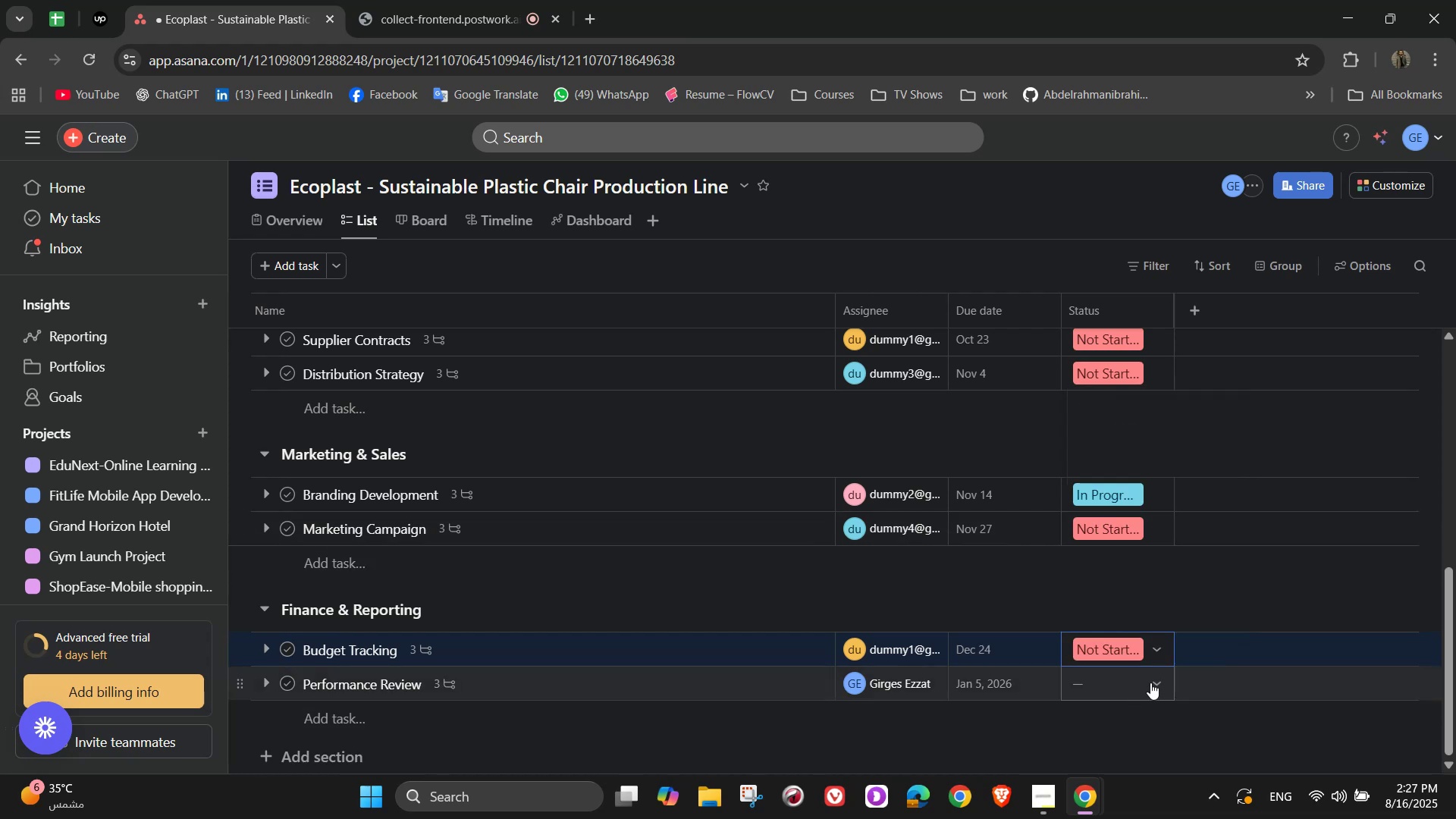 
left_click([1157, 682])
 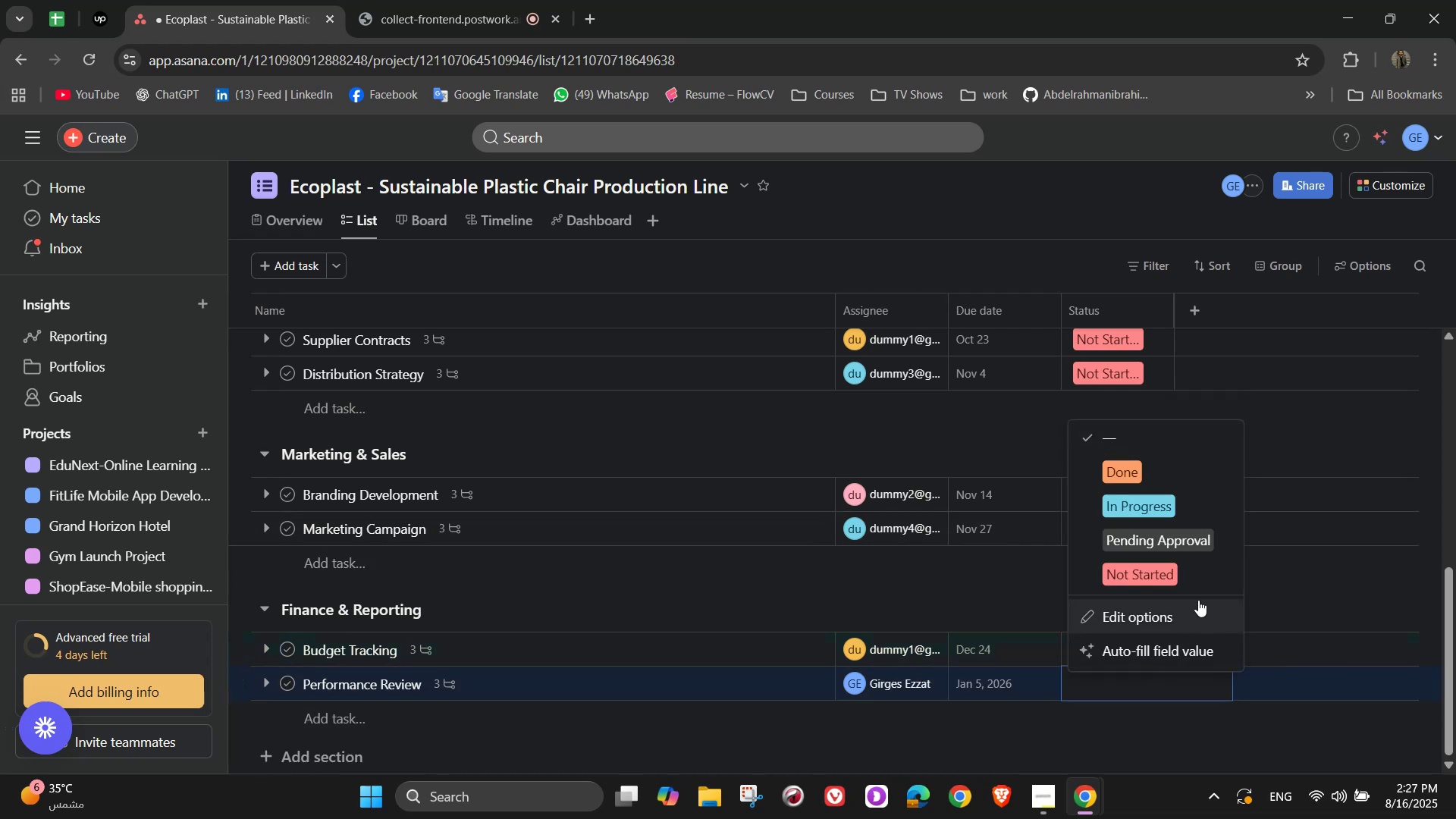 
left_click([1191, 585])
 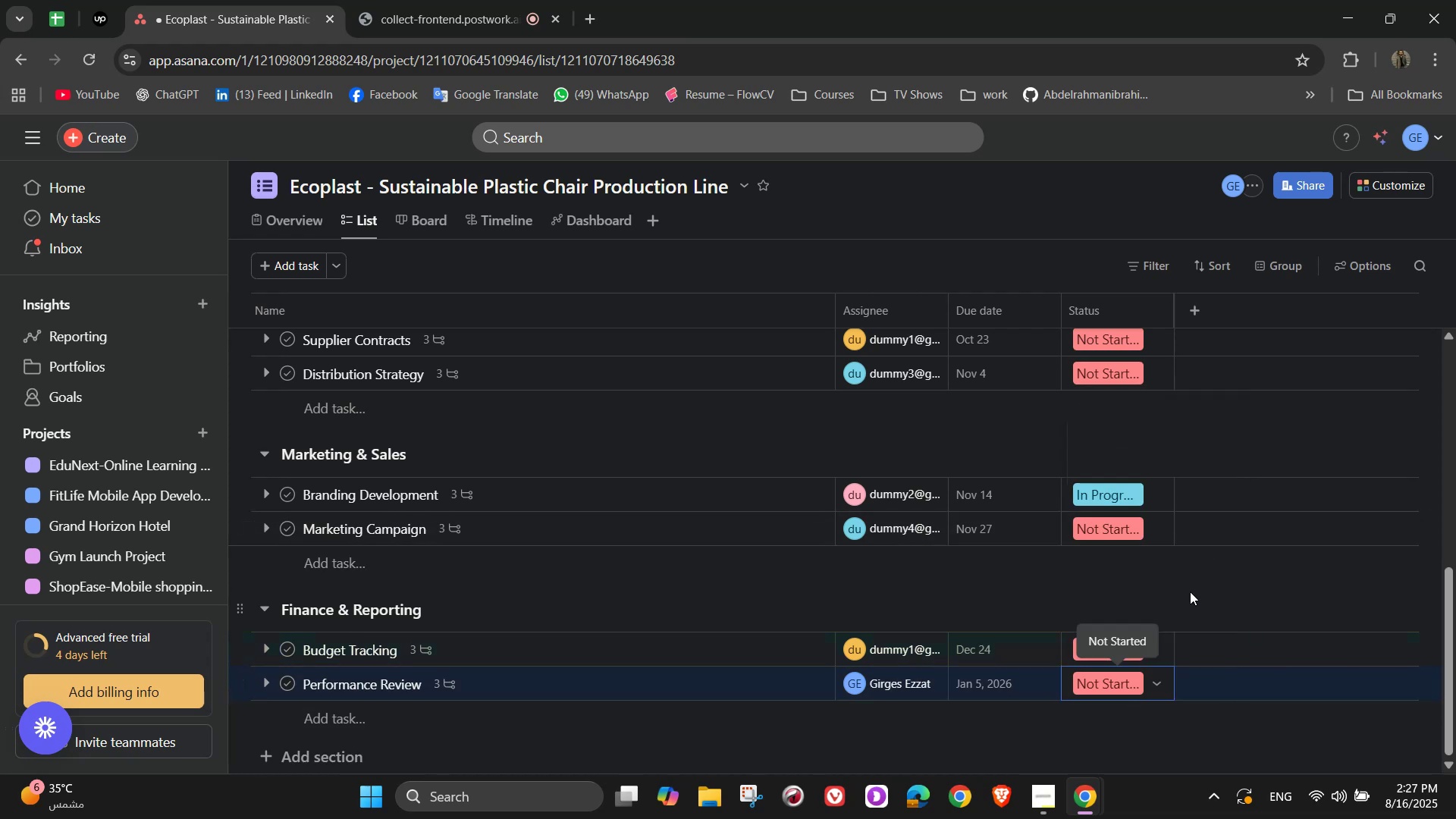 
scroll: coordinate [846, 438], scroll_direction: up, amount: 14.0
 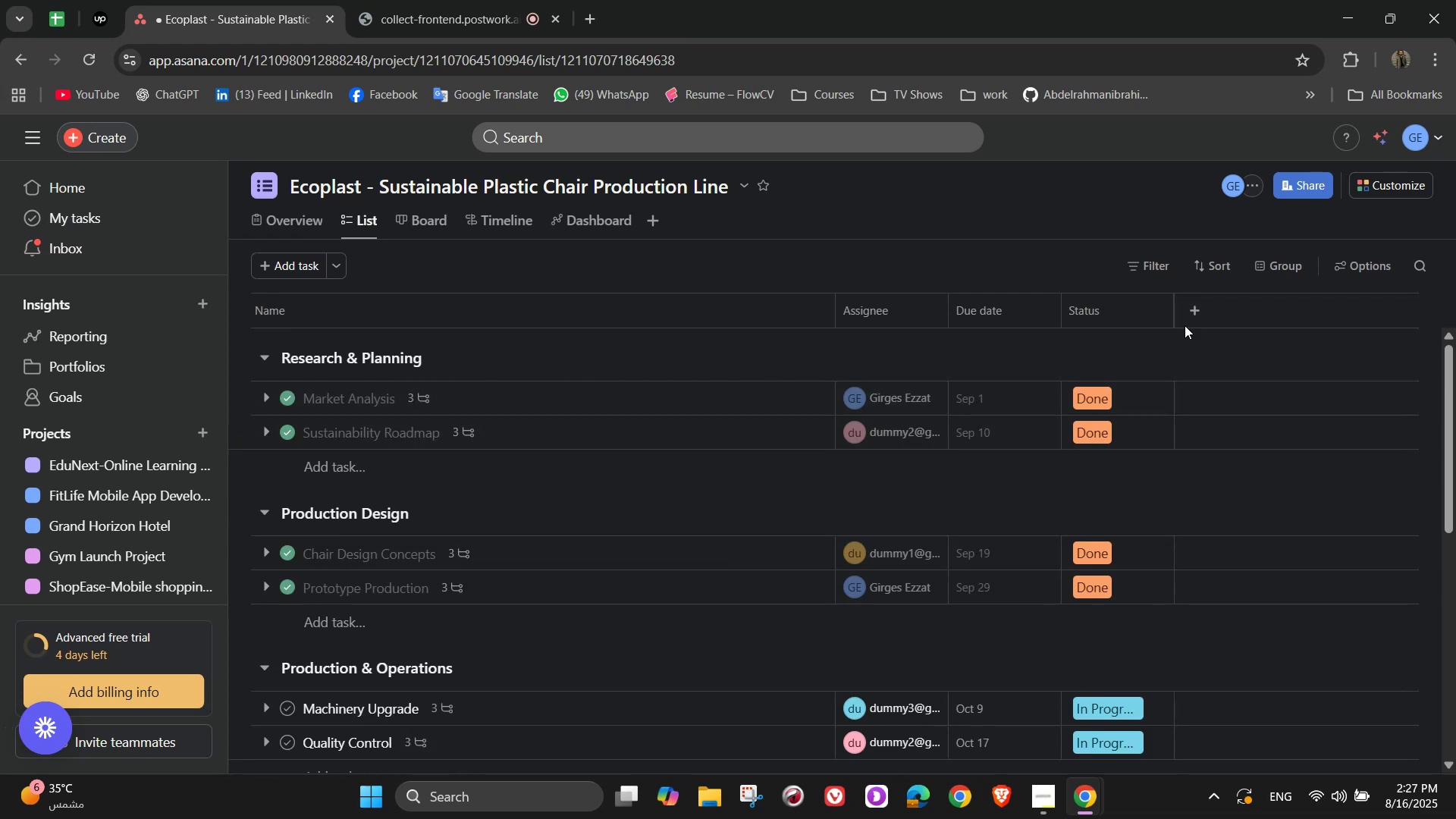 
left_click([1185, 306])
 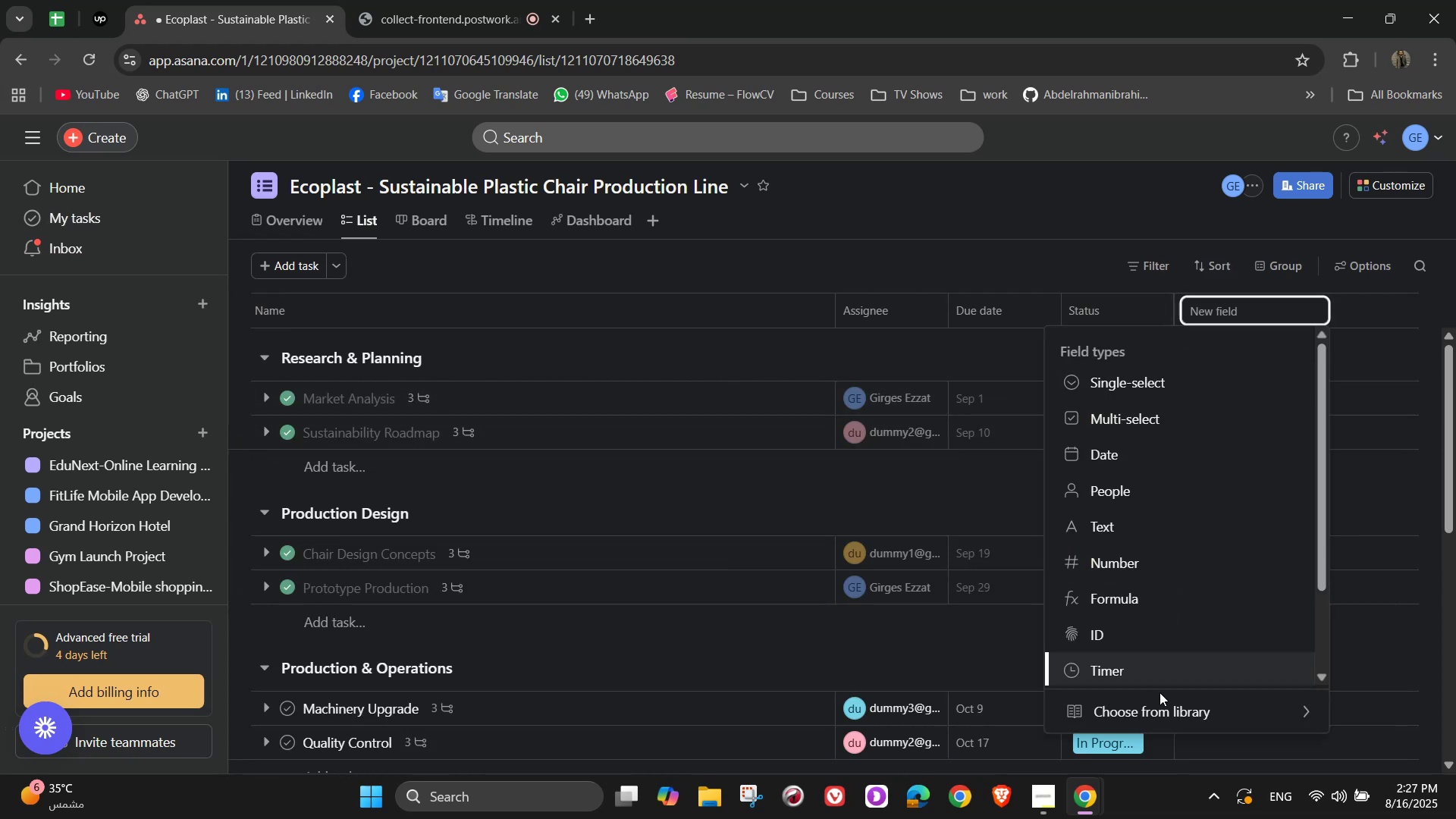 
left_click([1165, 708])
 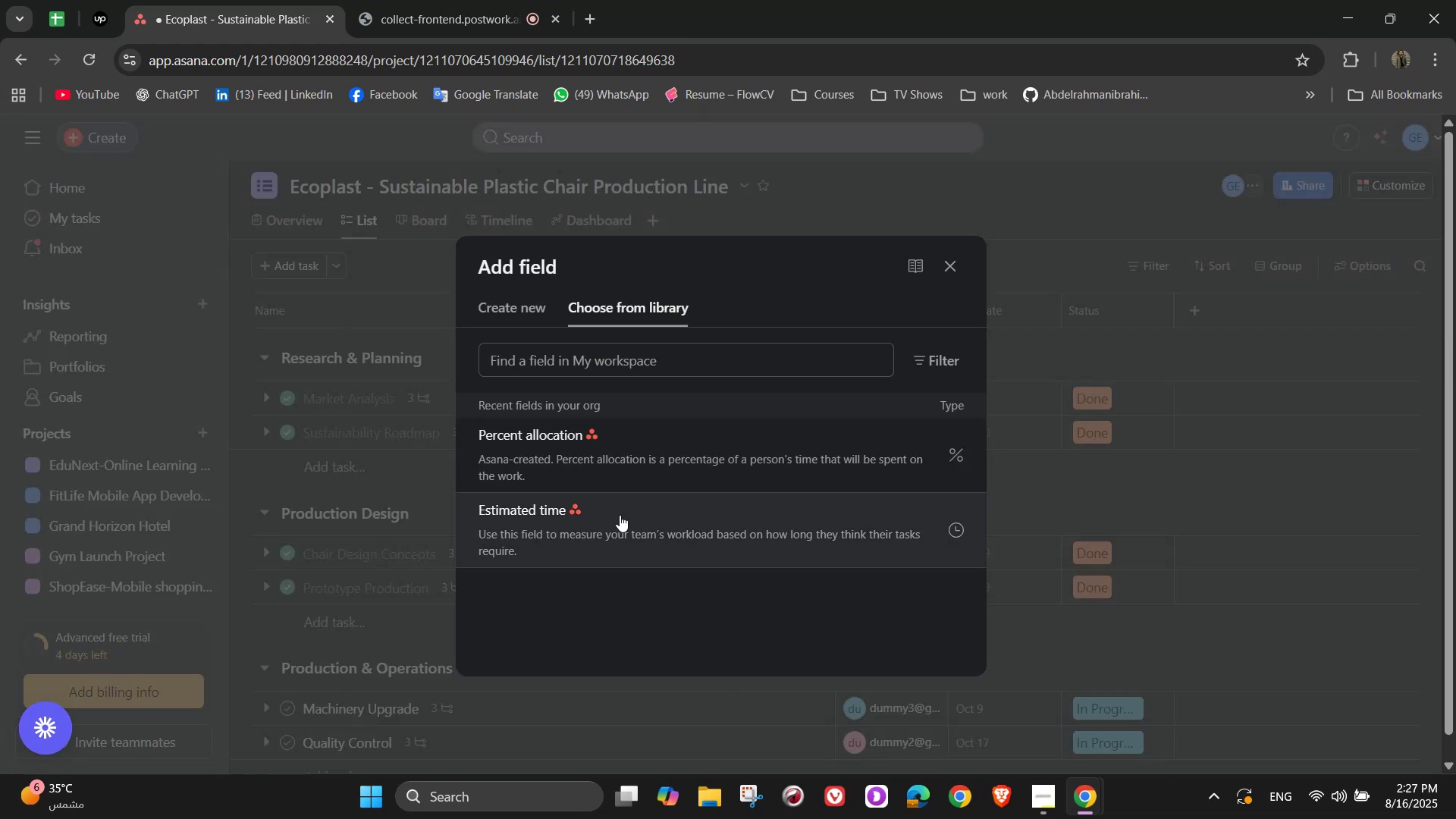 
left_click([620, 547])
 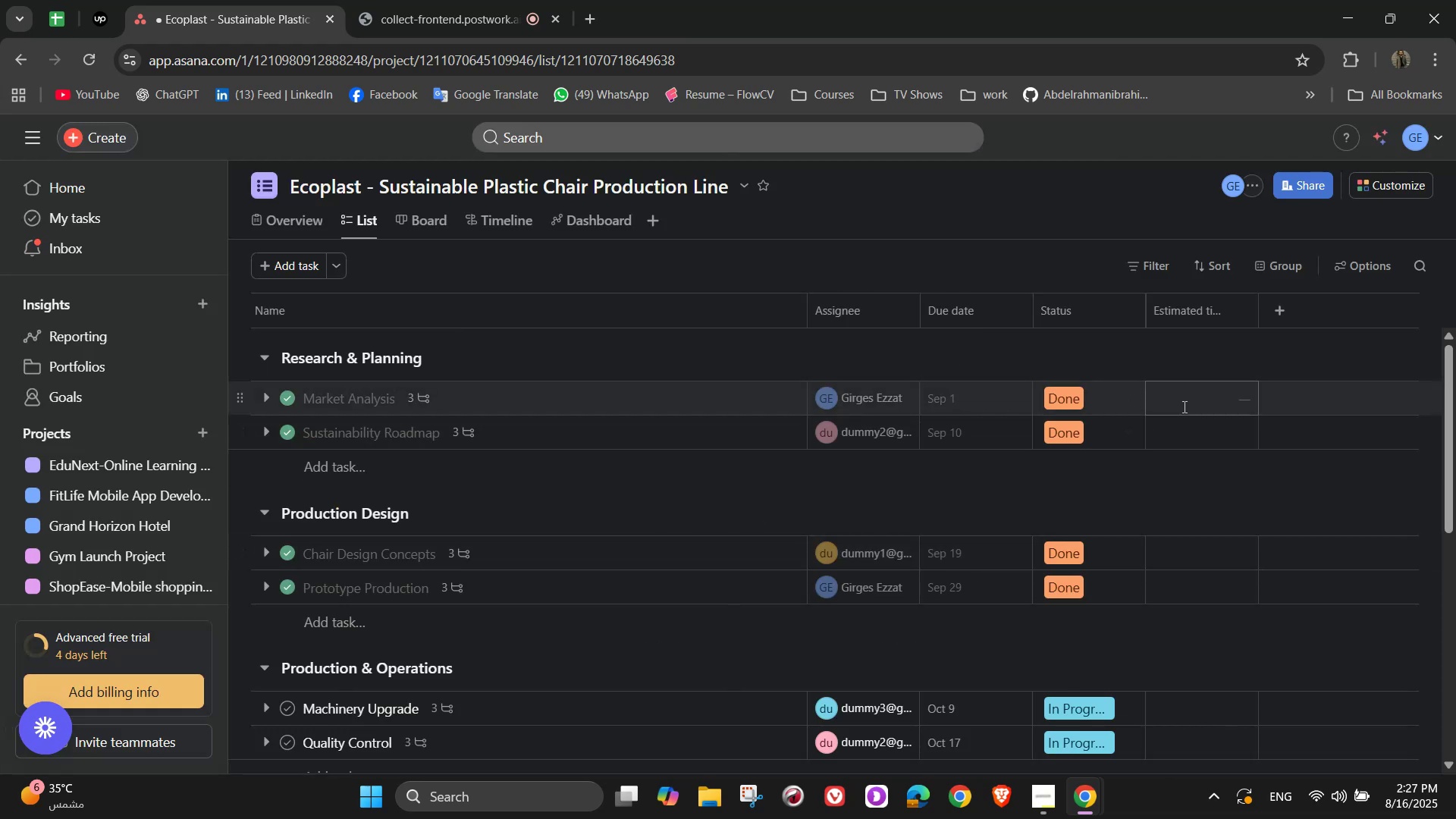 
left_click([1206, 404])
 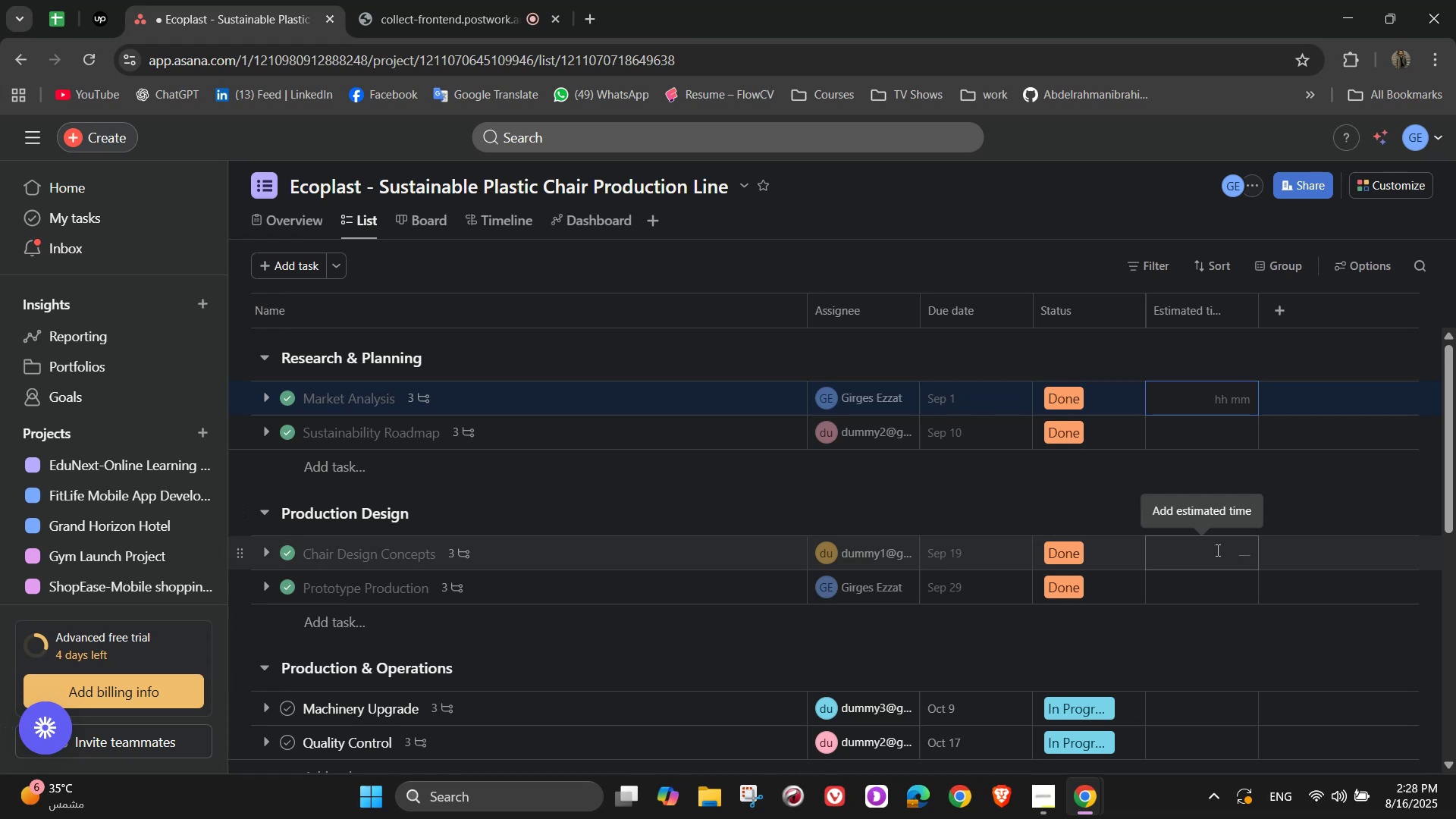 
wait(22.0)
 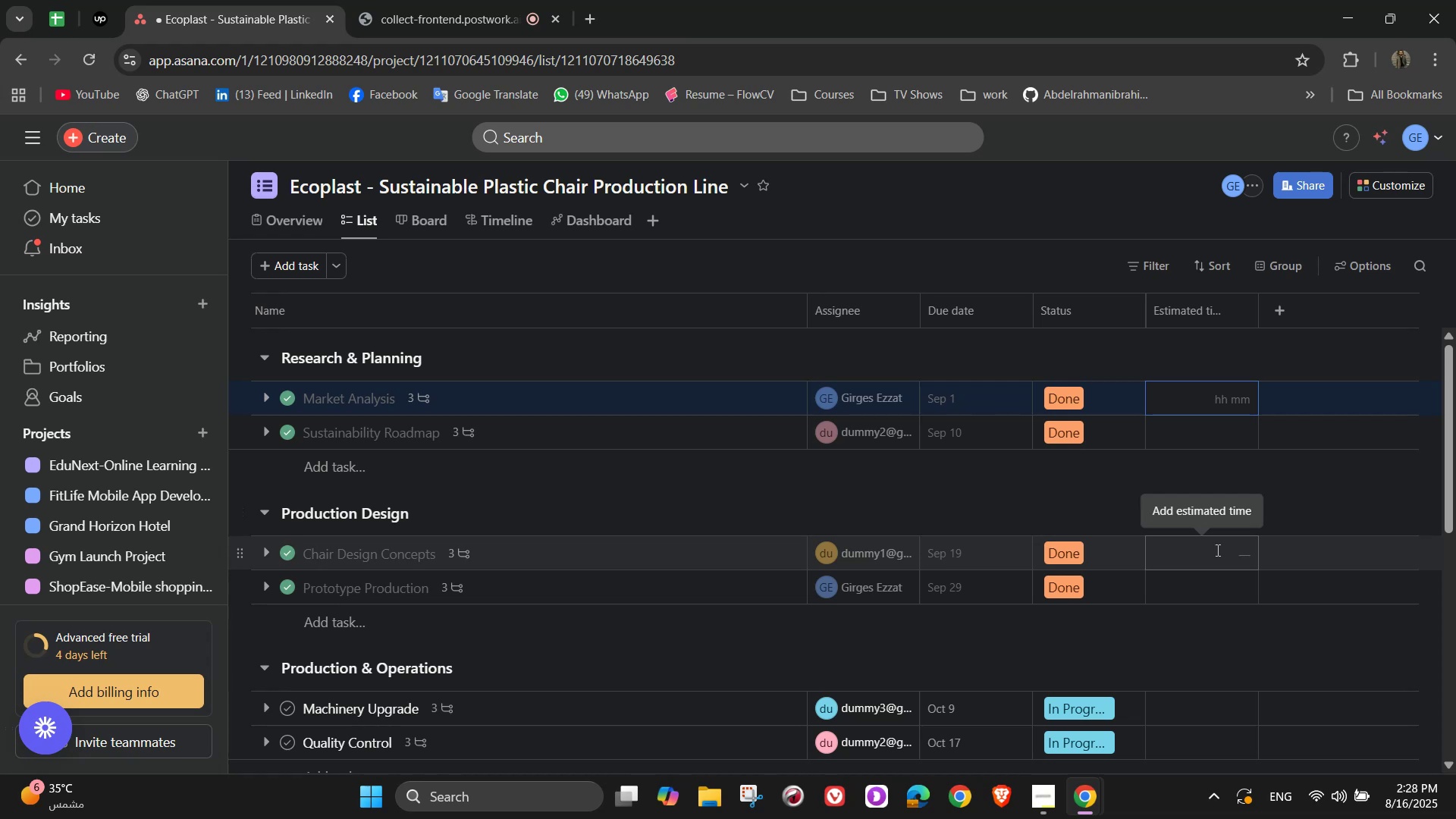 
mouse_move([1206, 369])
 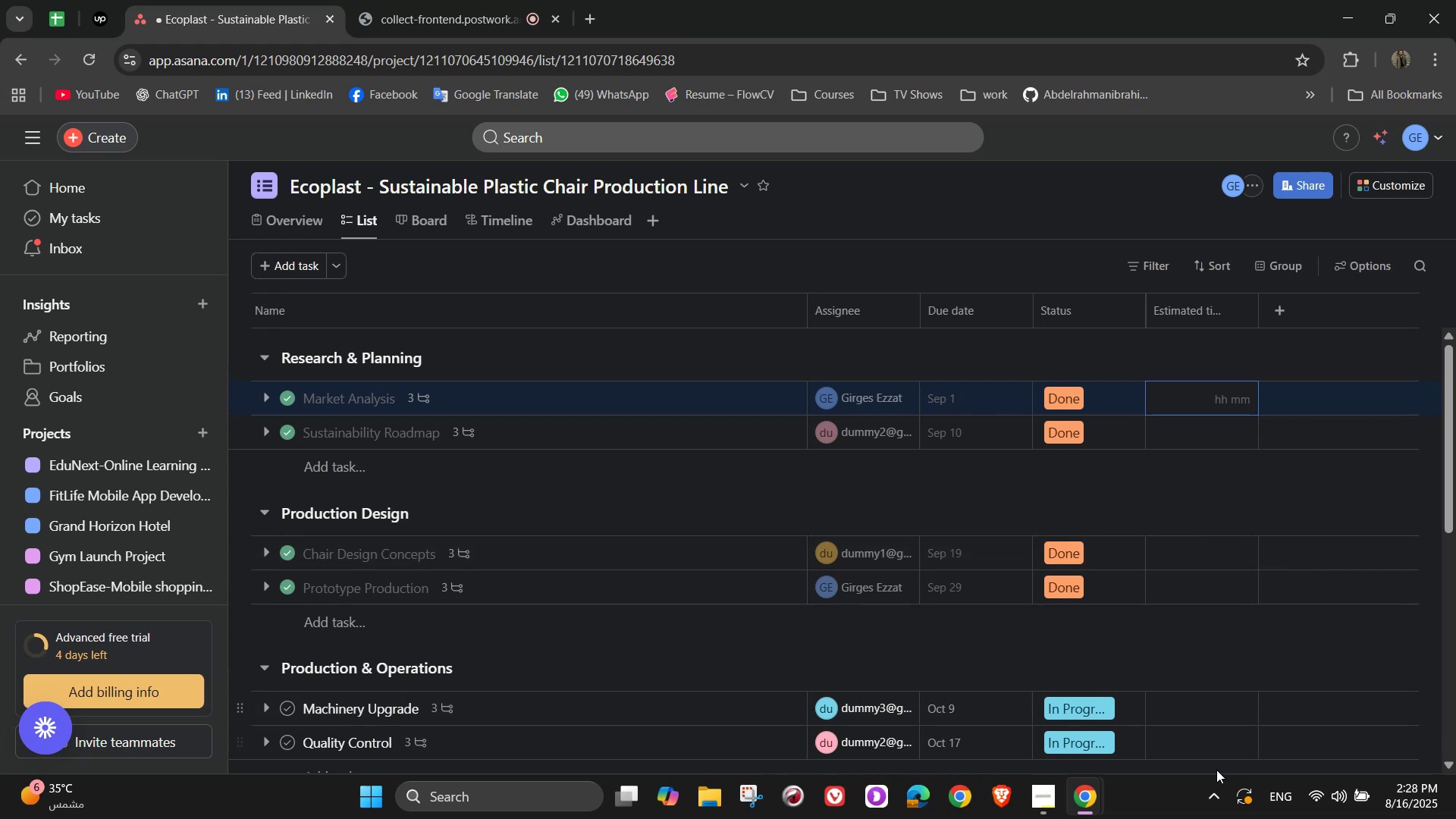 
wait(14.31)
 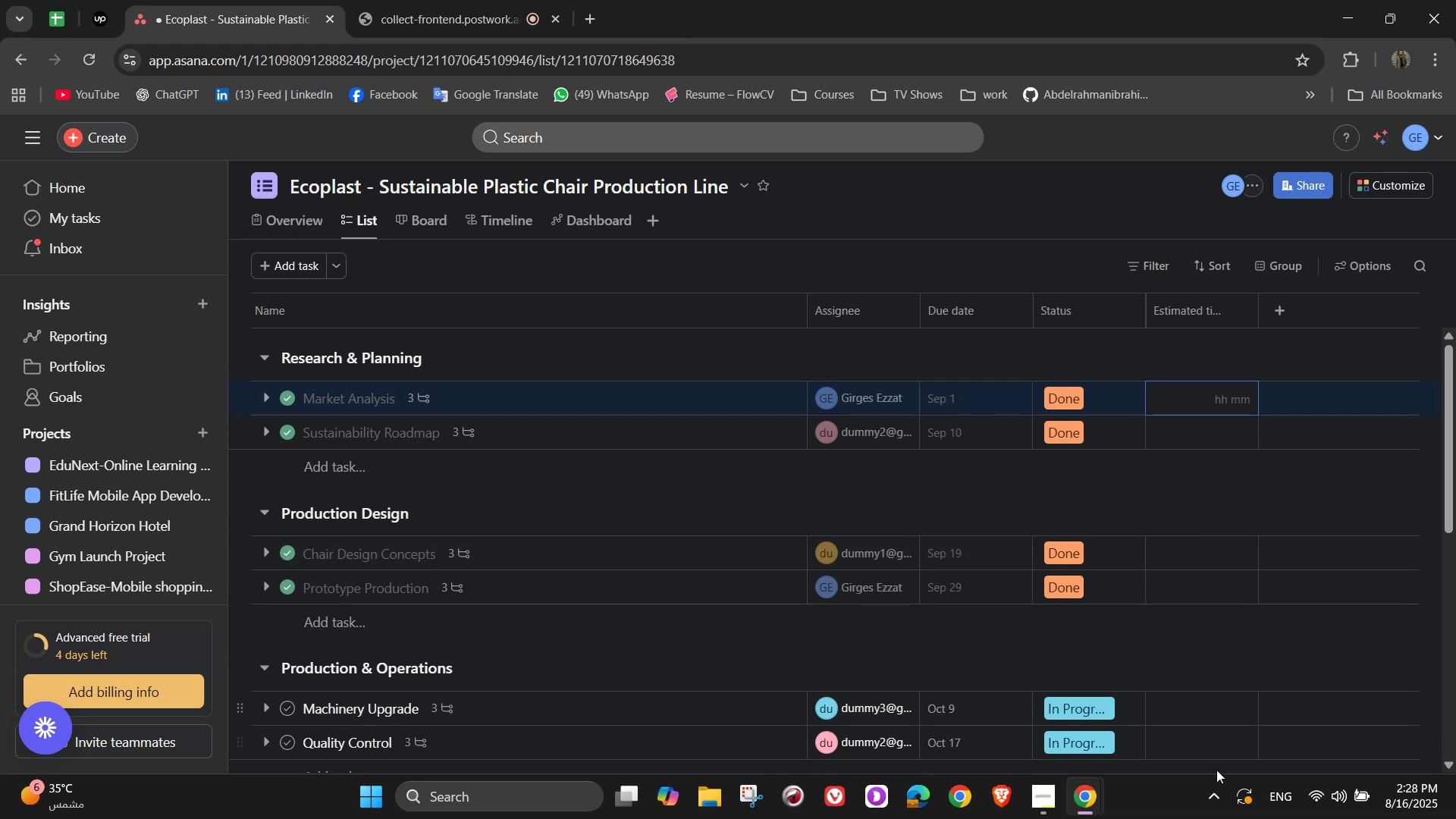 
key(Numpad1)
 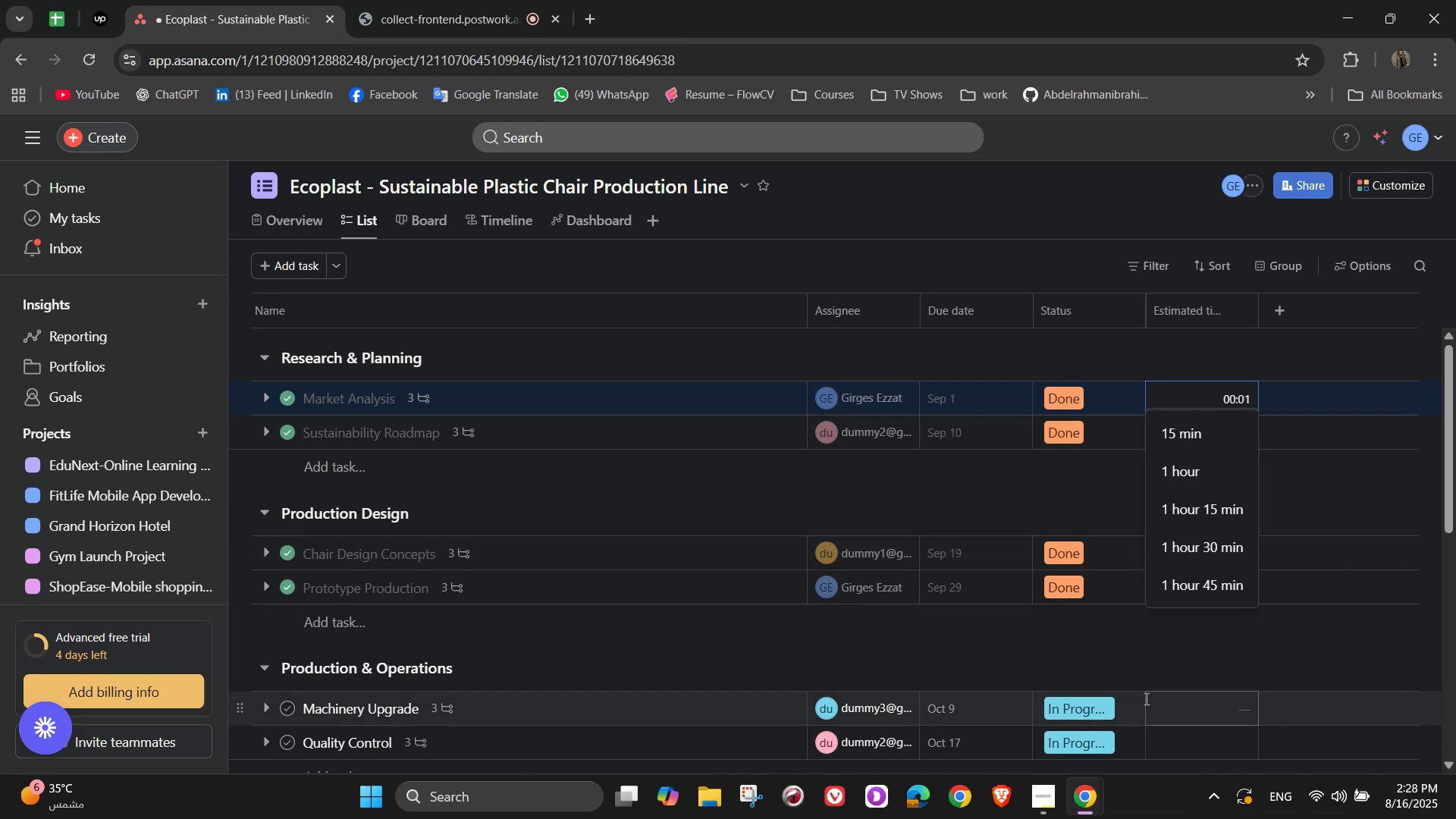 
key(Numpad5)
 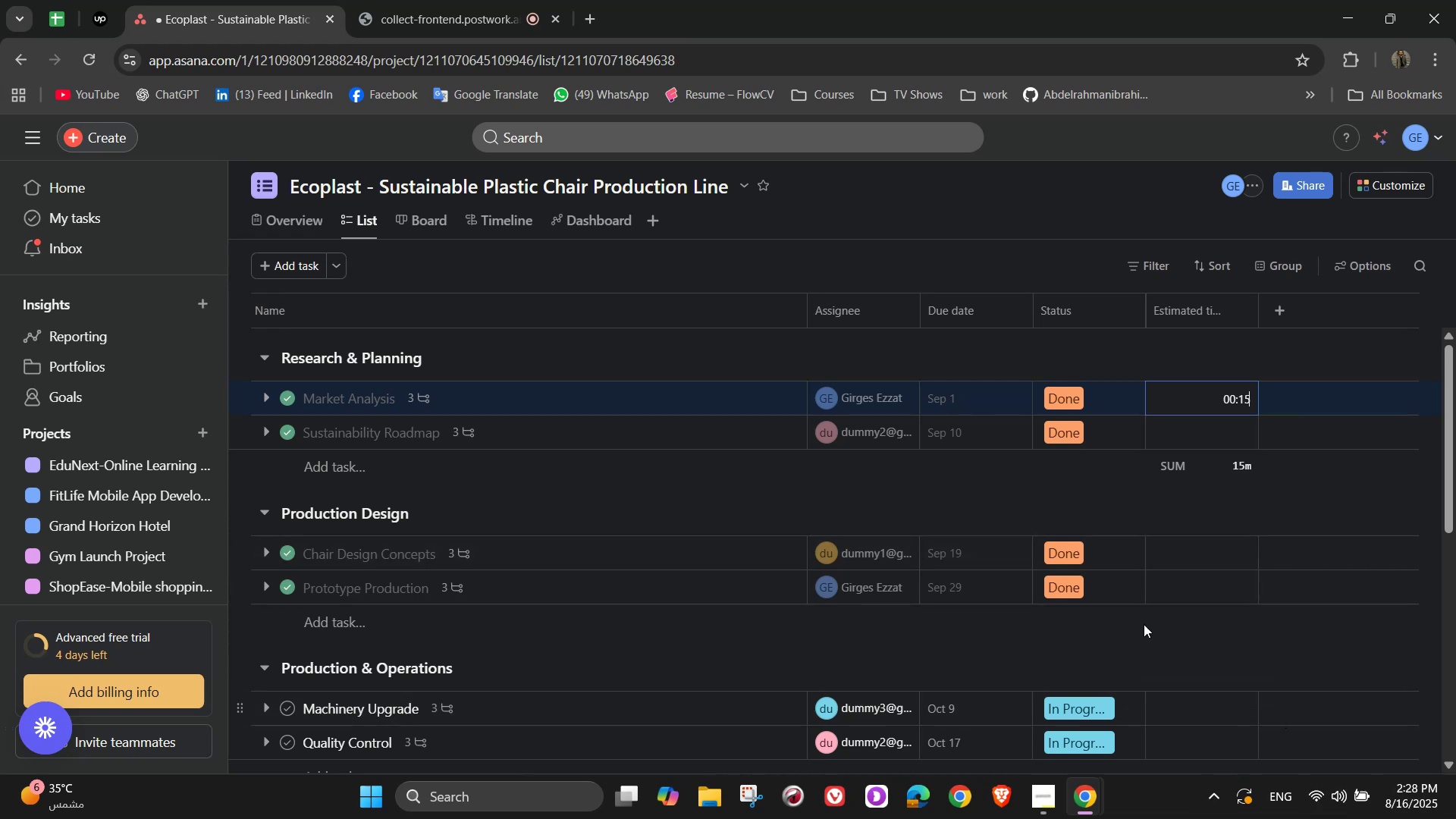 
key(Numpad0)
 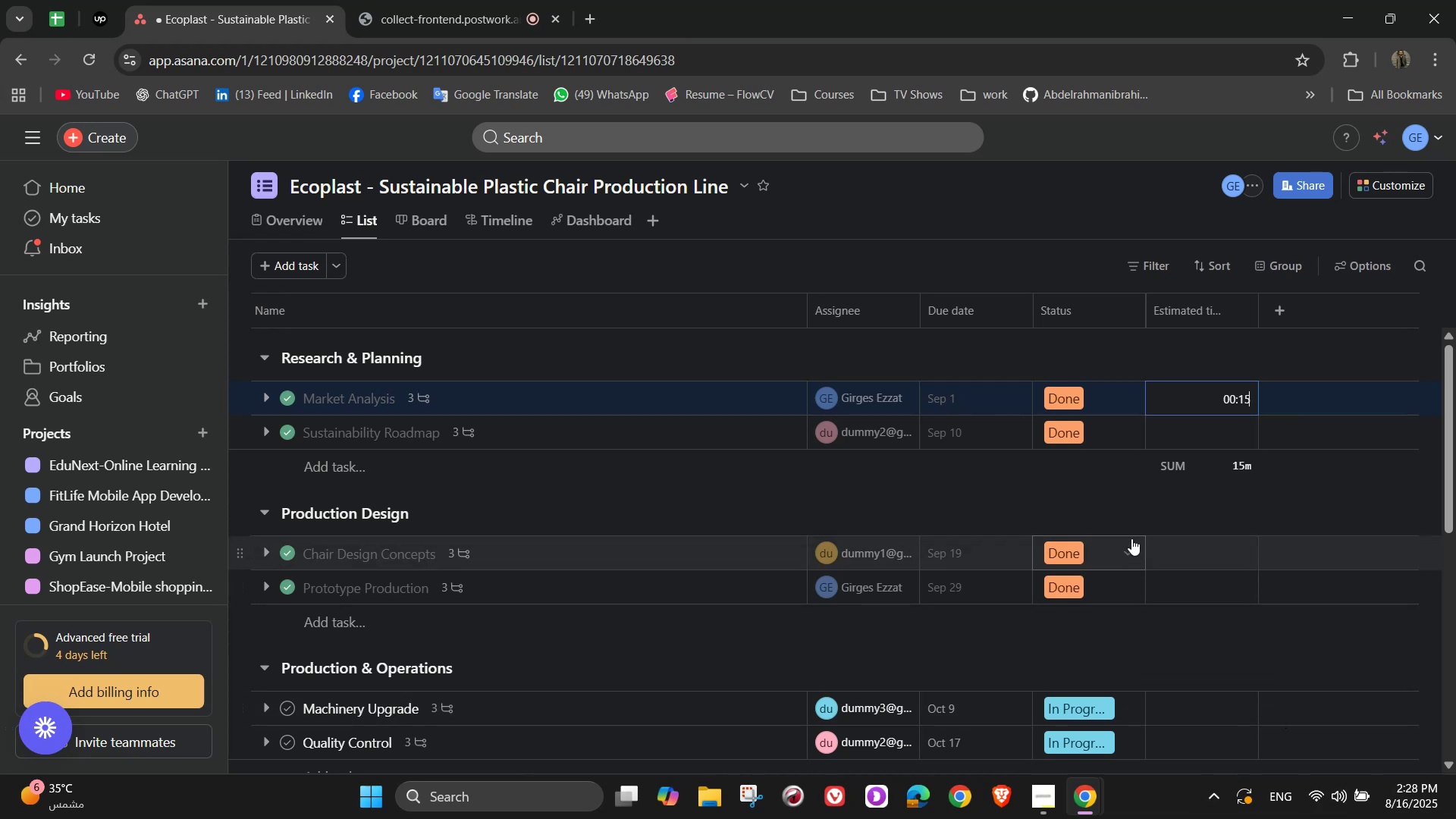 
key(Numpad0)
 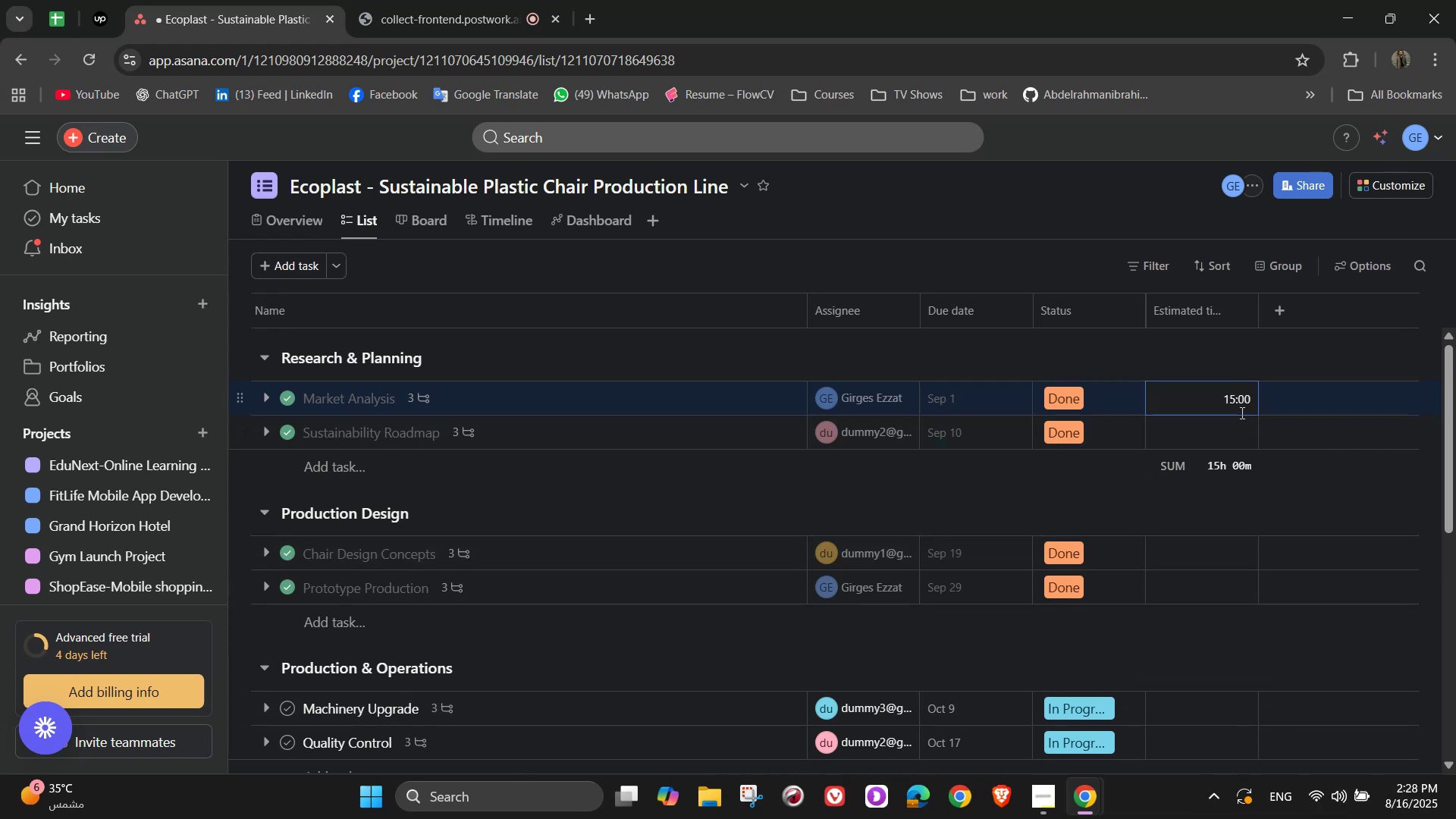 
key(Backspace)
 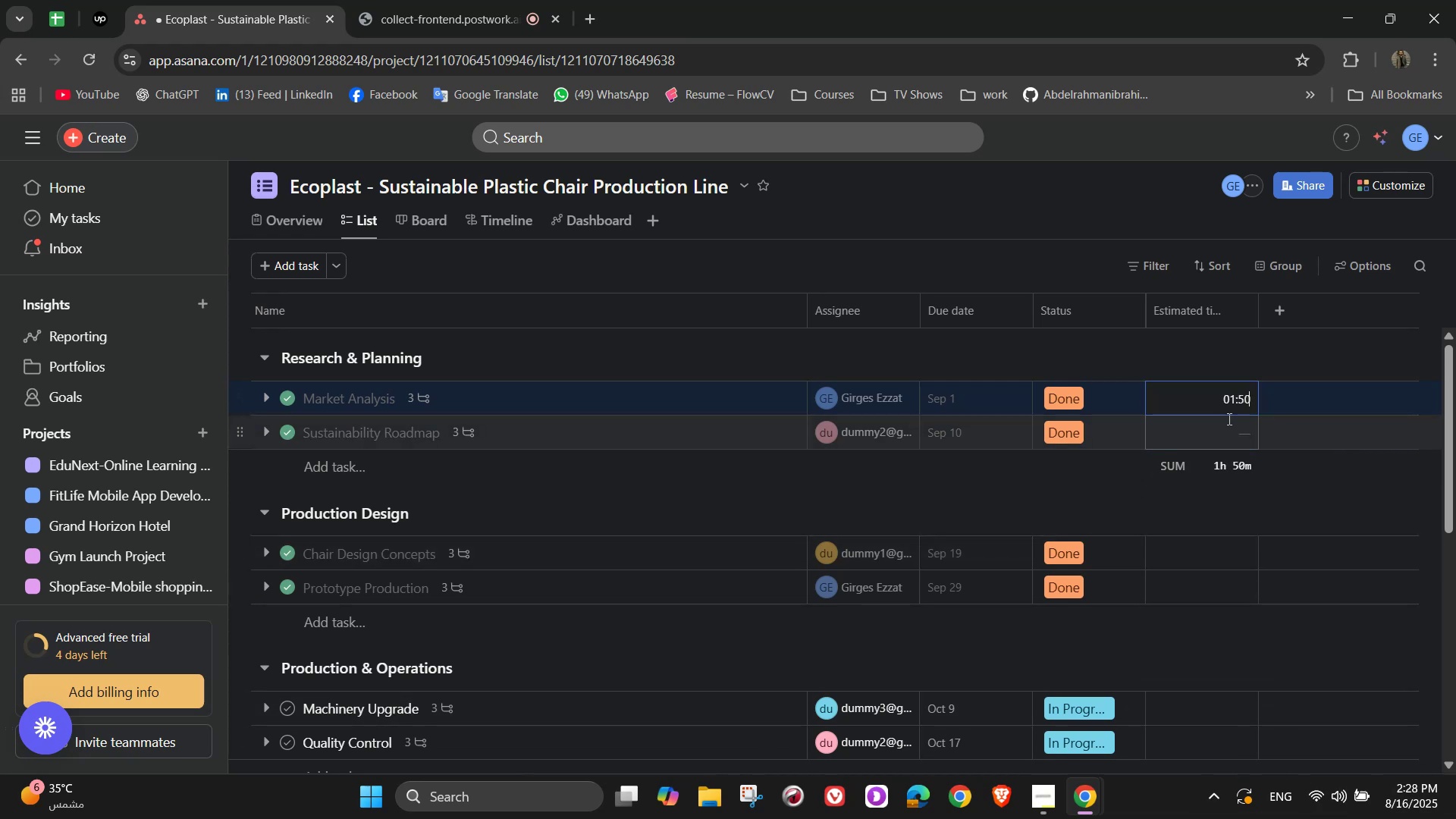 
key(Backspace)
 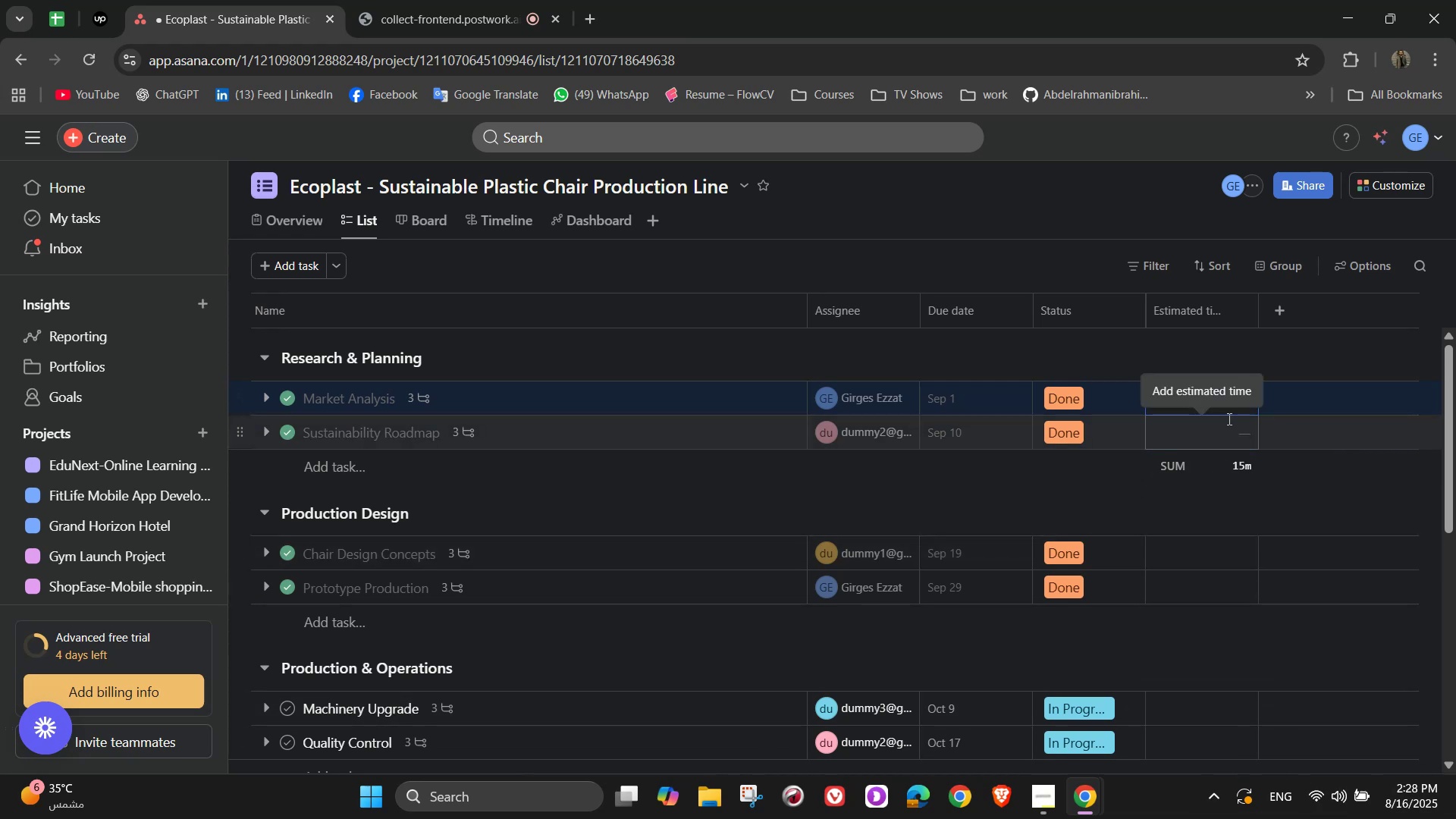 
key(Backspace)
 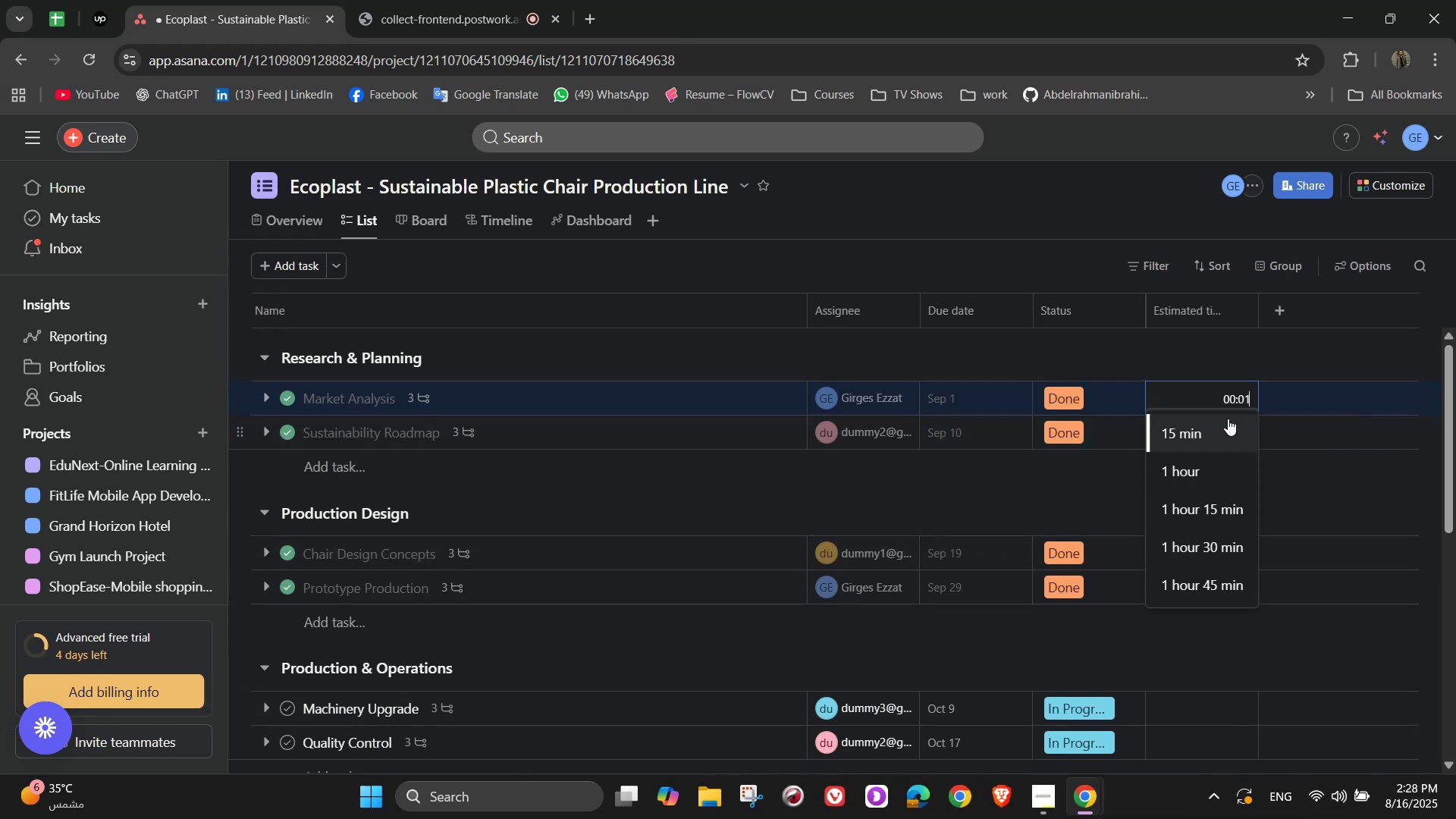 
key(Backspace)
 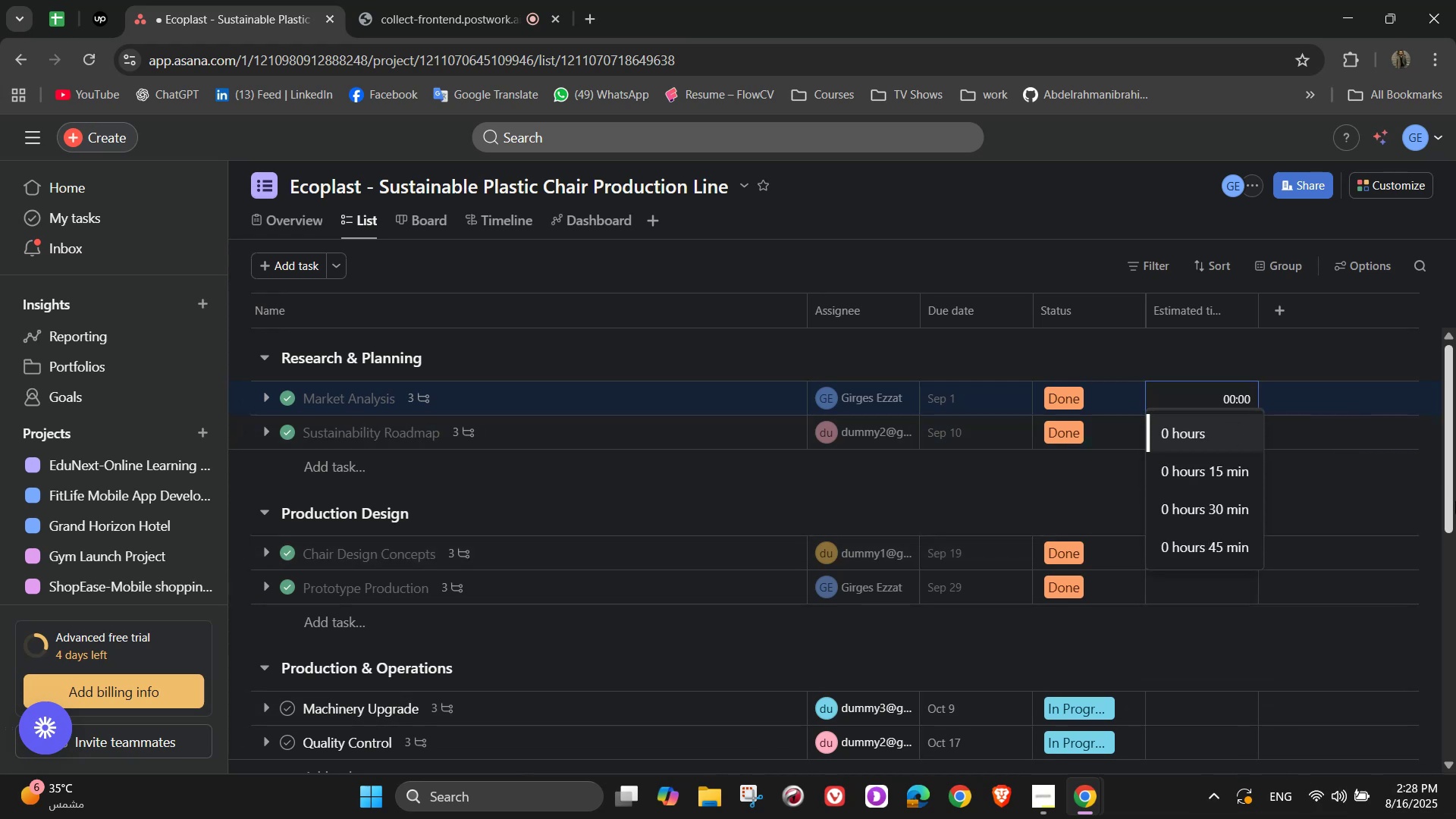 
key(Numpad1)
 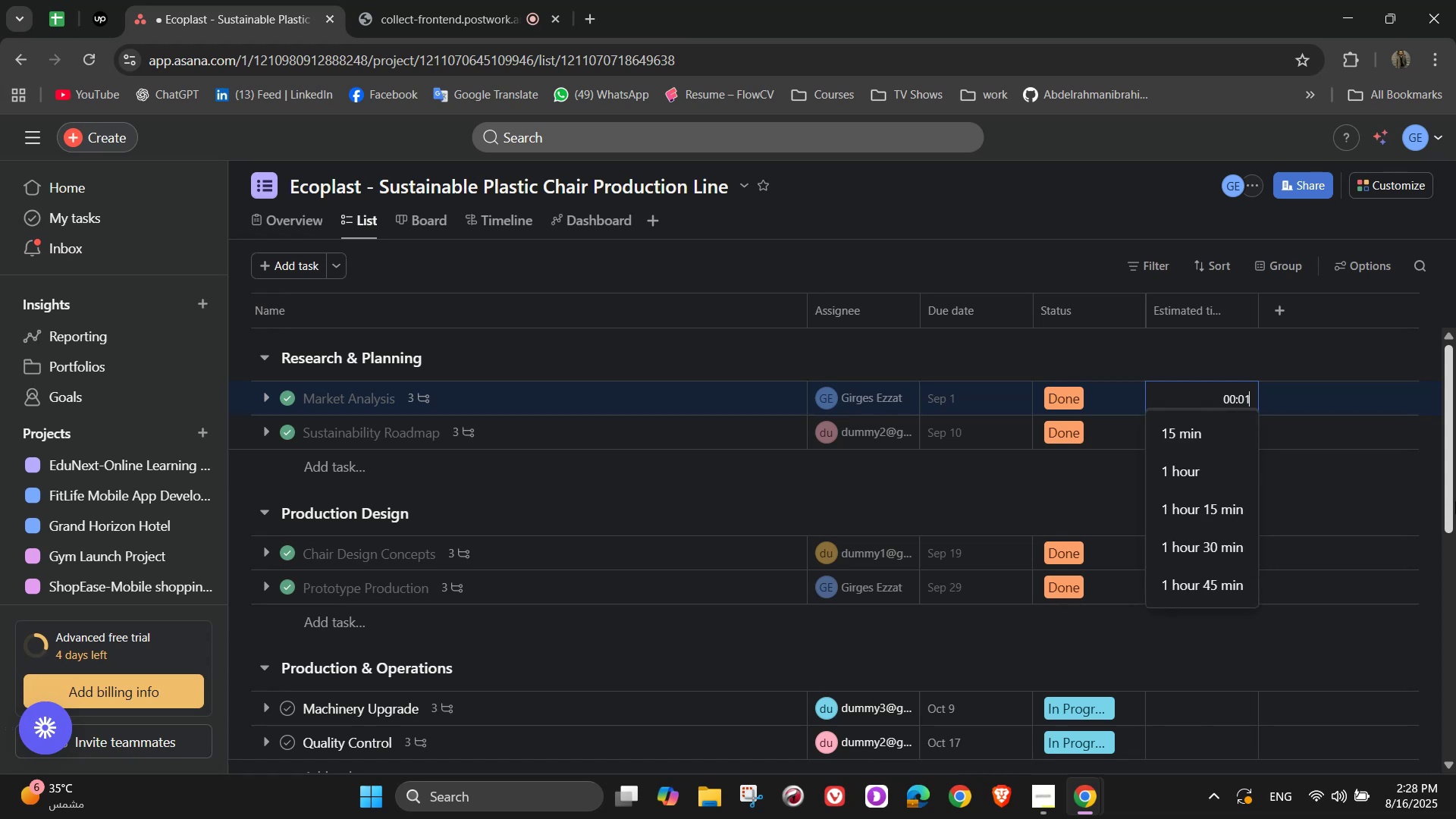 
key(Numpad0)
 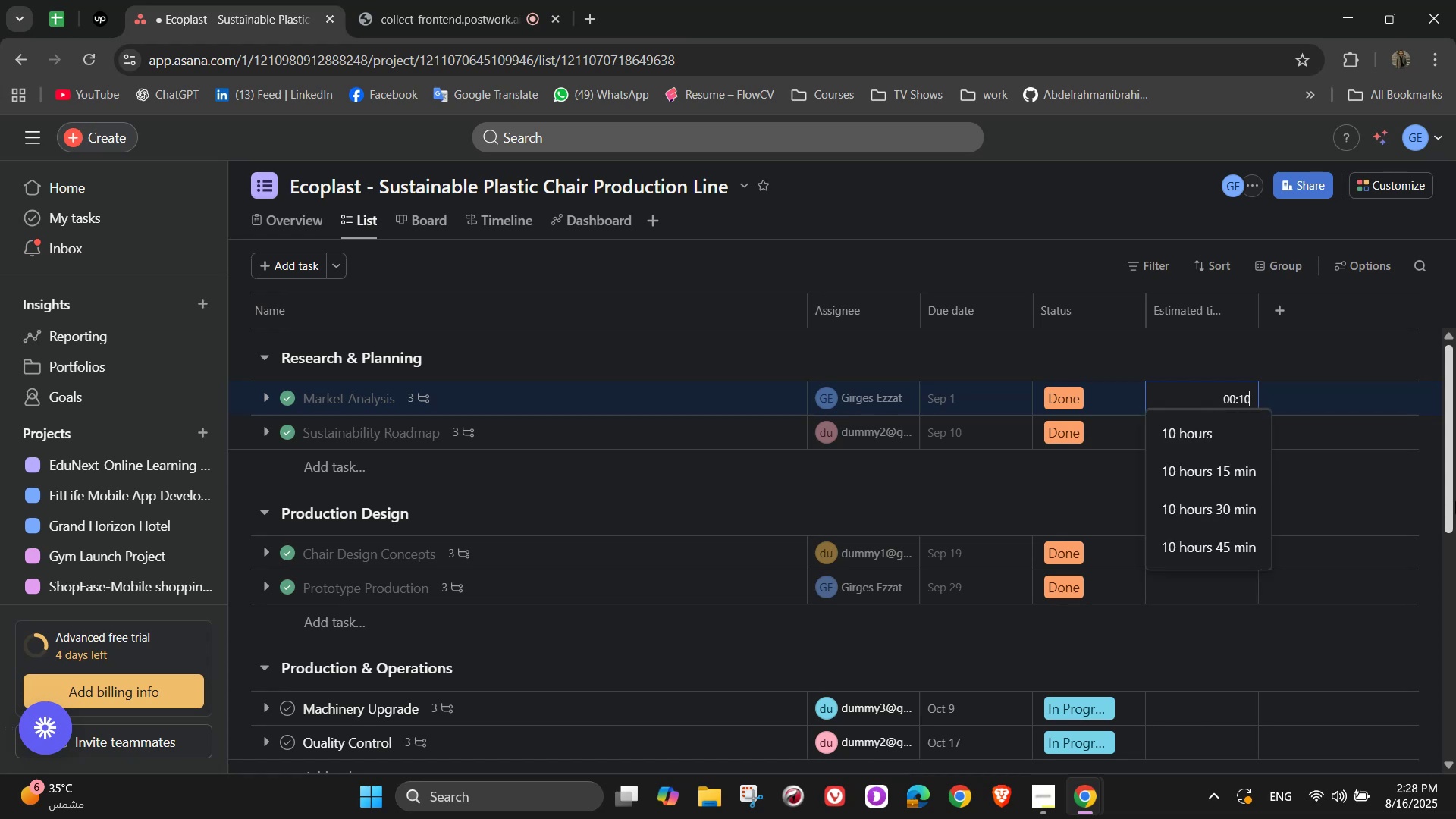 
key(Numpad0)
 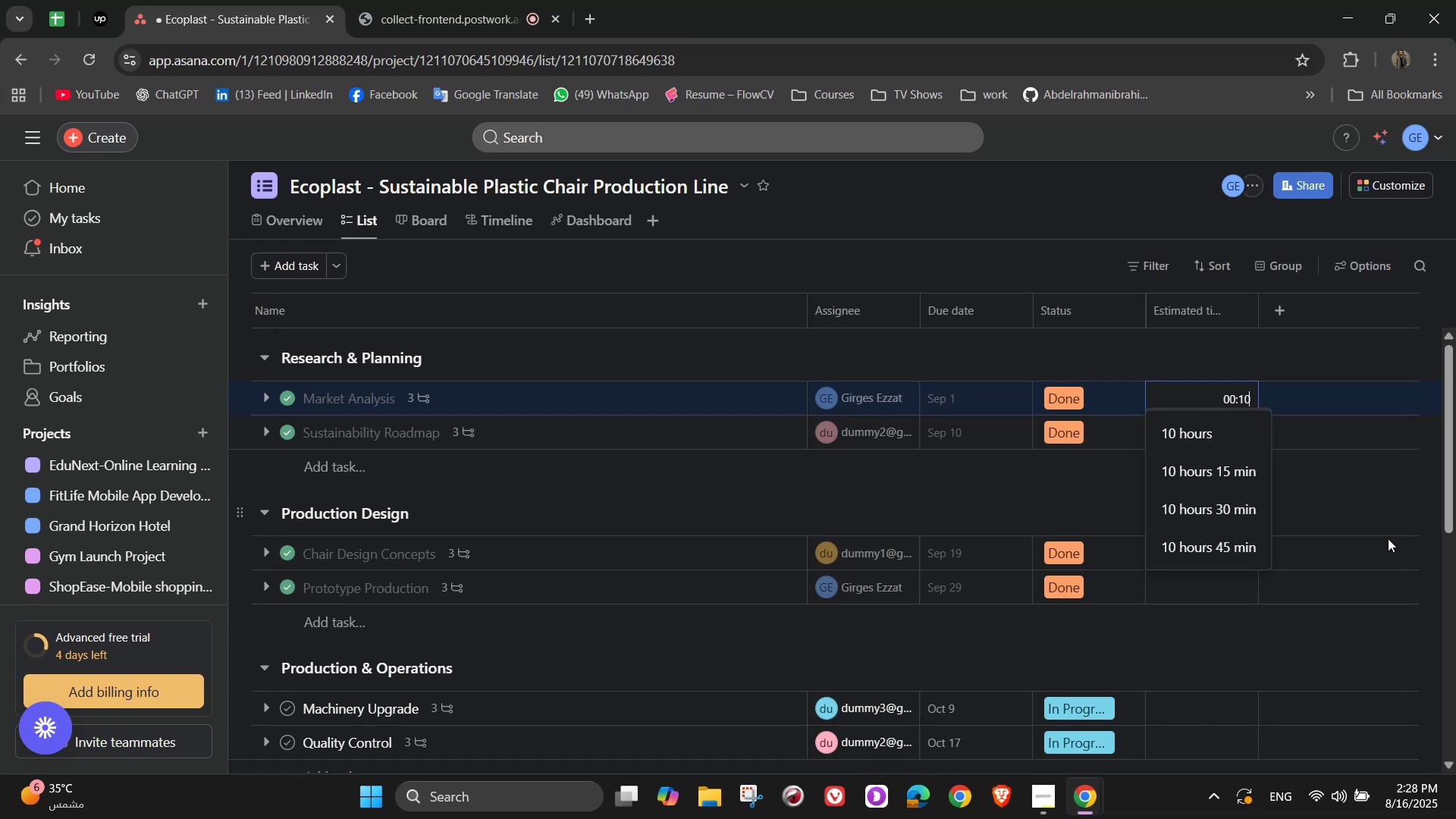 
key(Numpad0)
 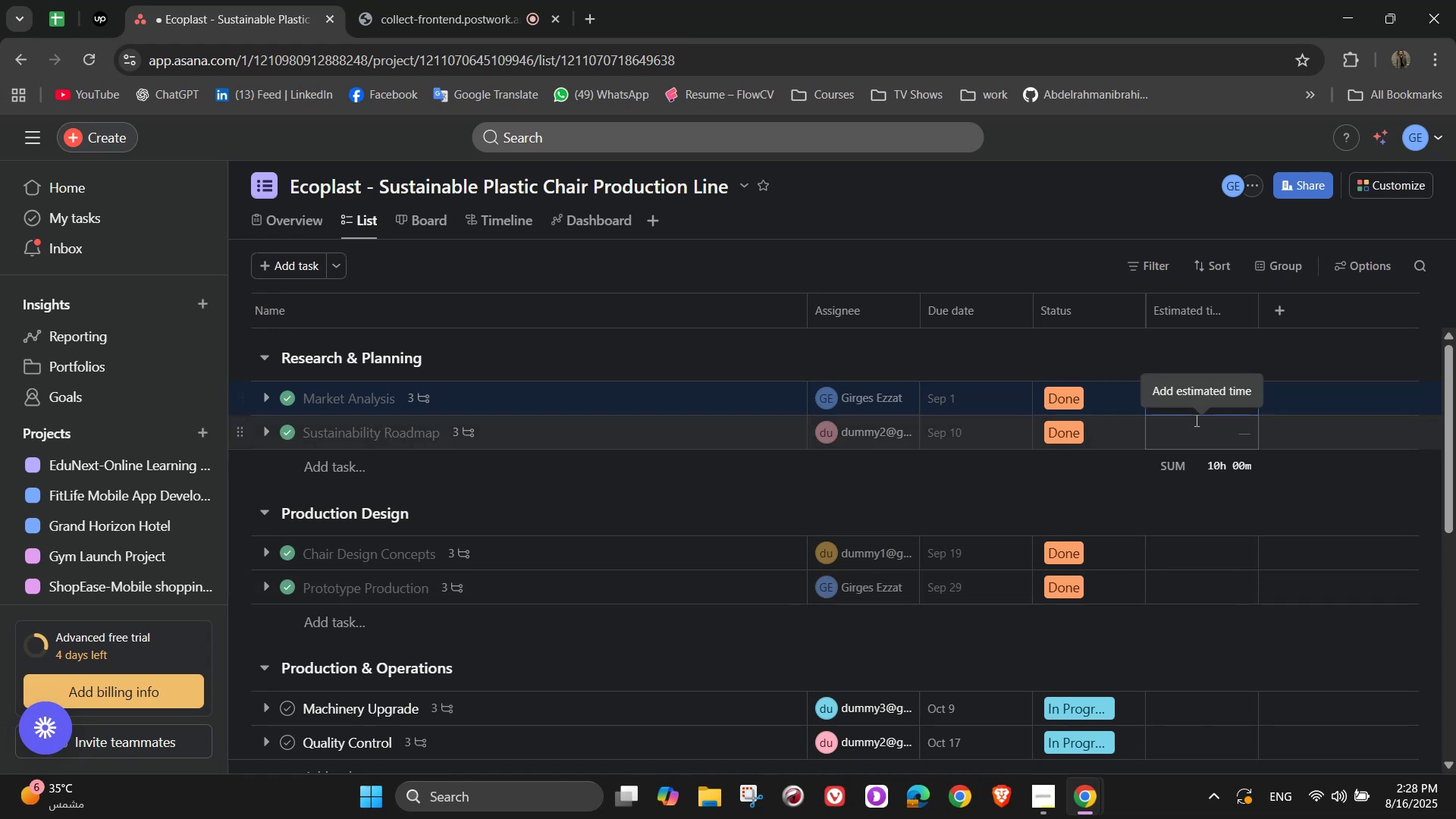 
left_click([1206, 432])
 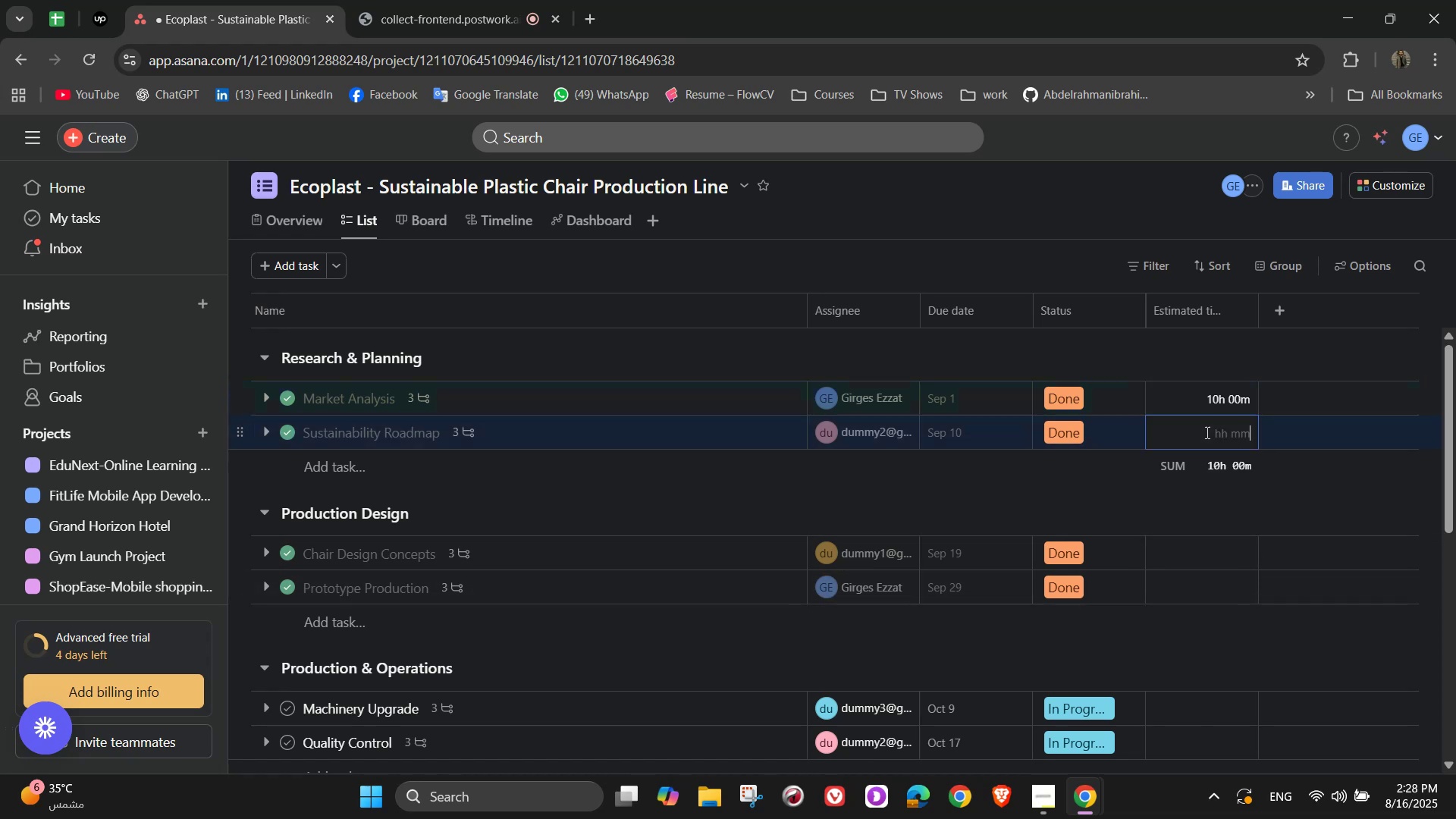 
key(Numpad1)
 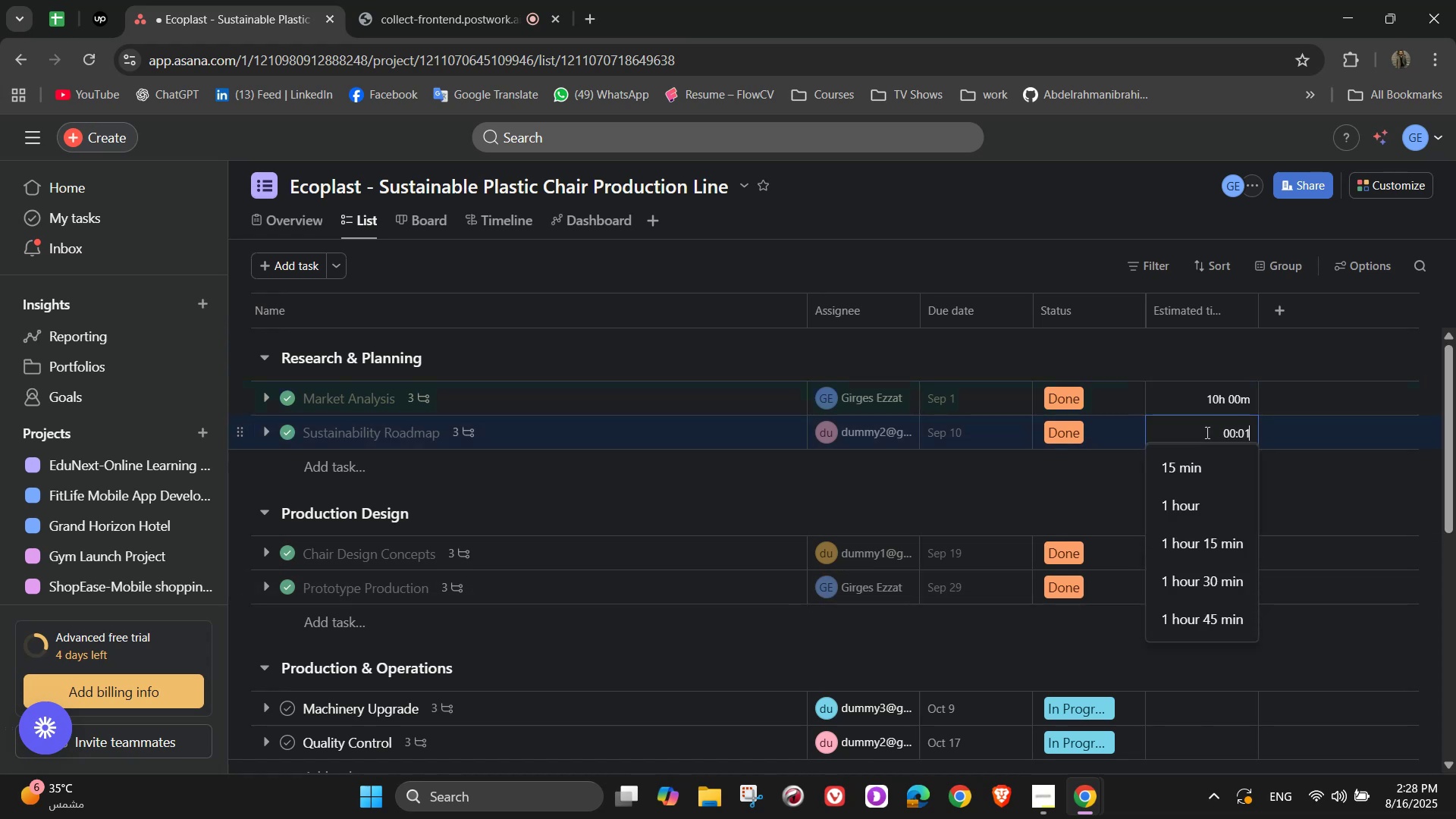 
key(Numpad0)
 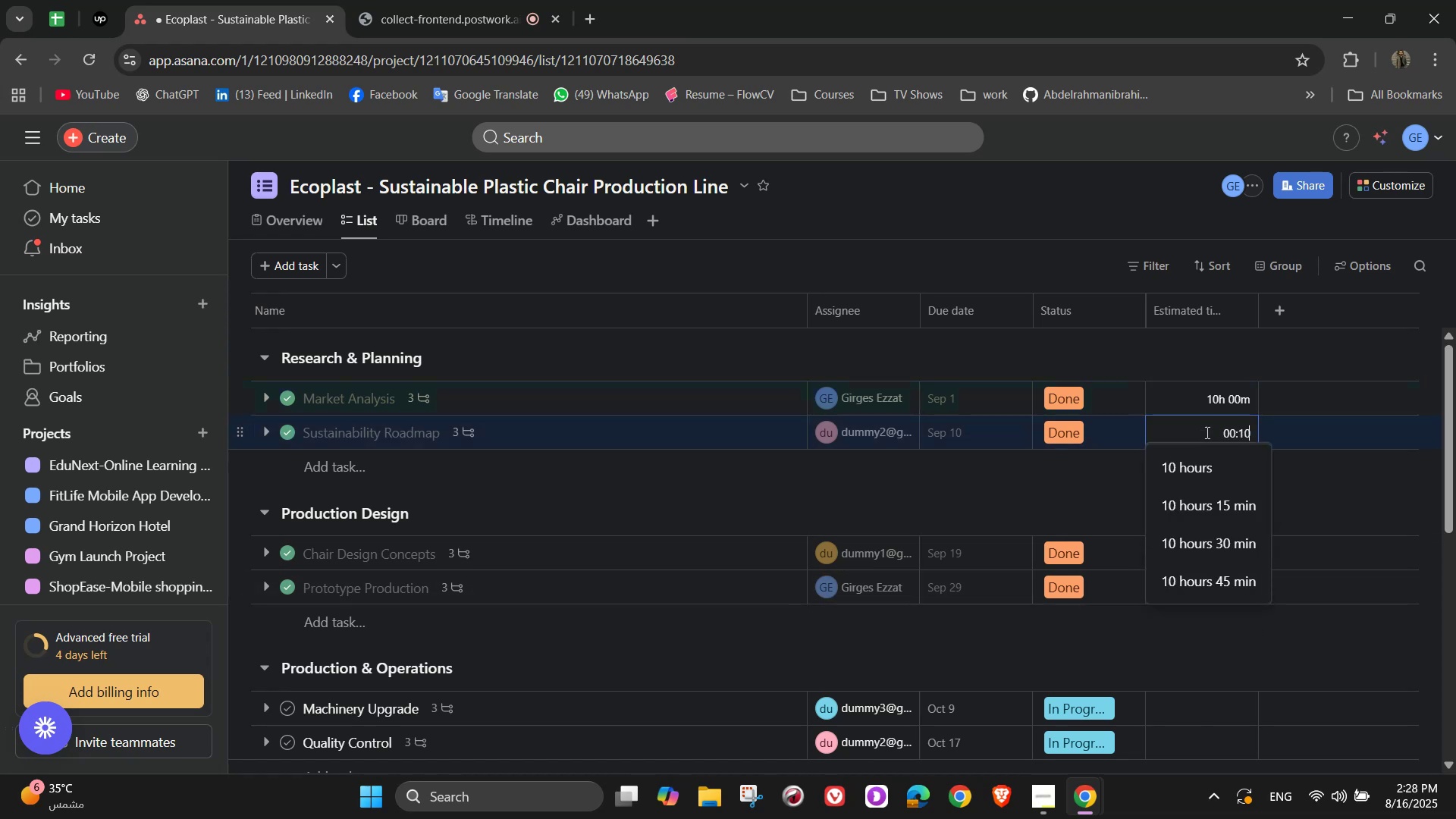 
key(Numpad0)
 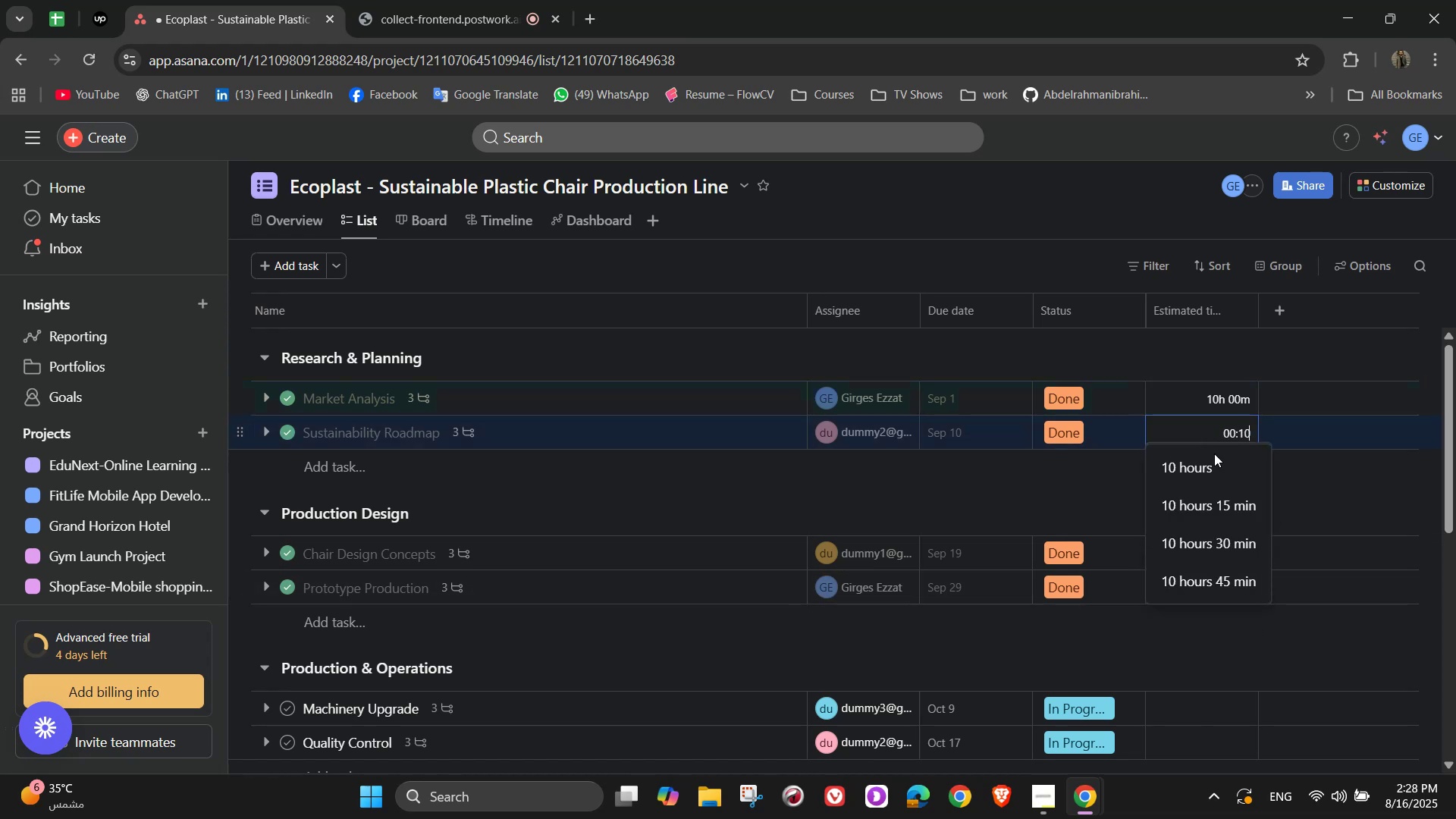 
key(Numpad0)
 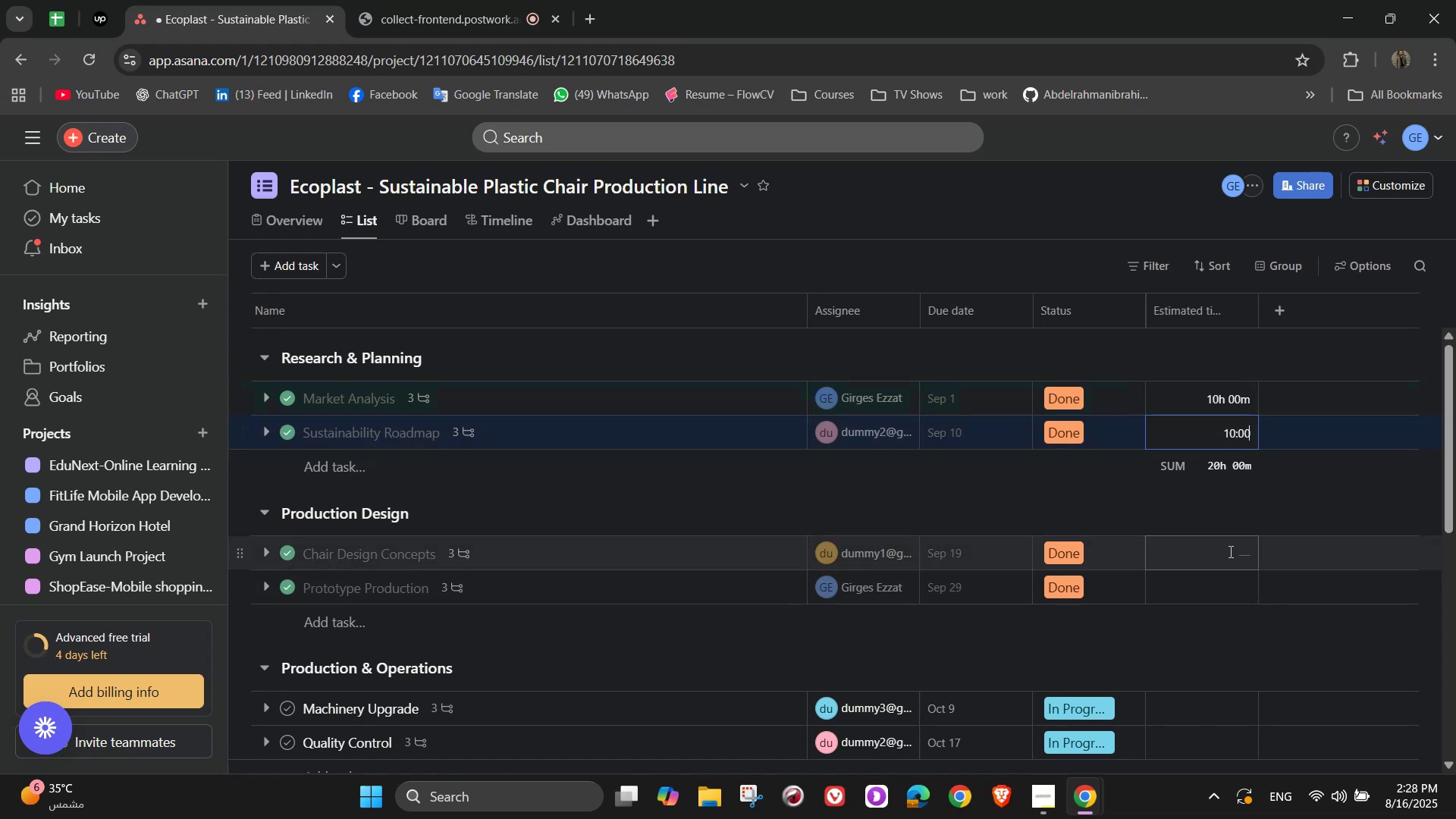 
left_click([1226, 551])
 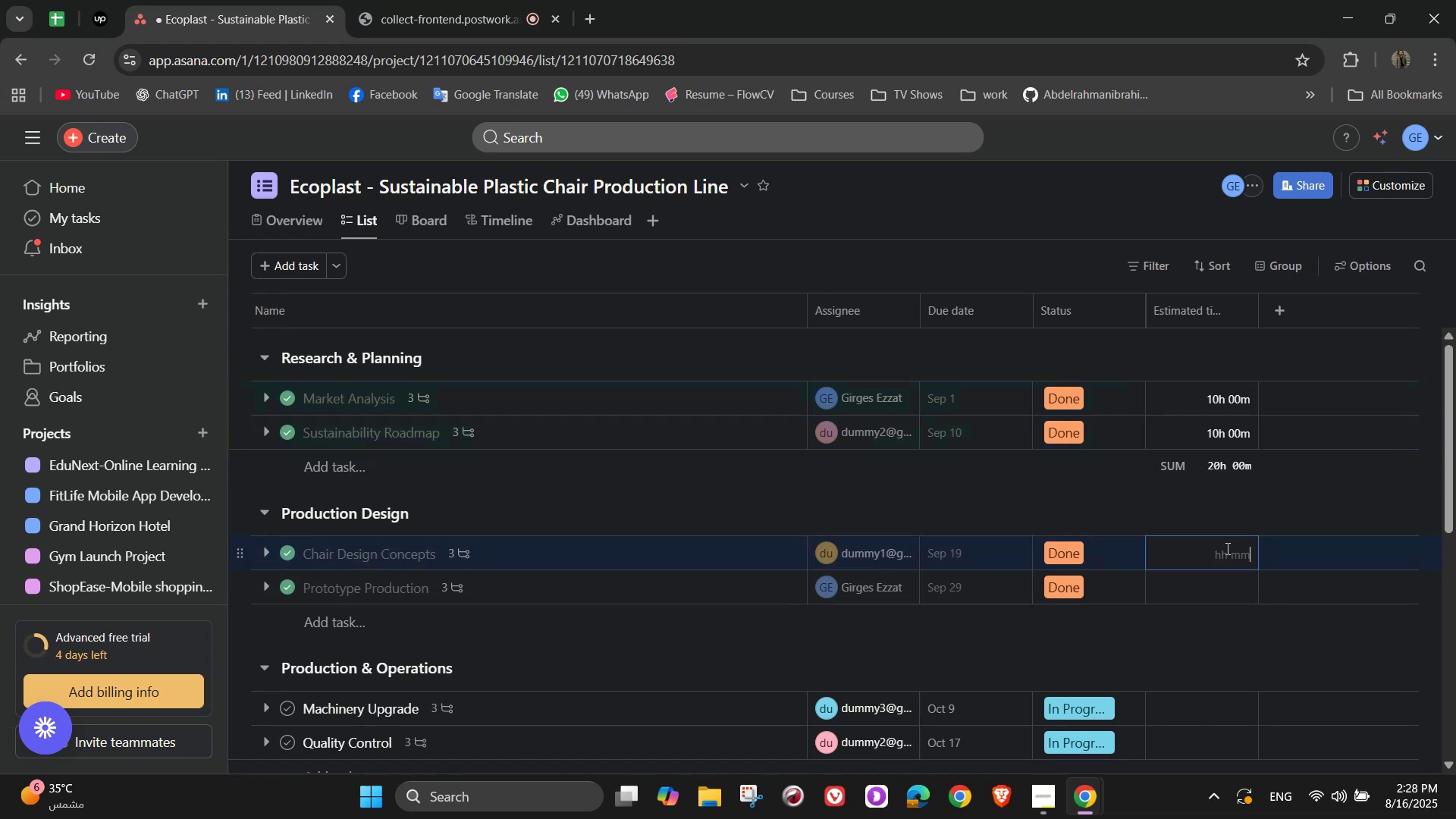 
scroll: coordinate [1278, 487], scroll_direction: down, amount: 1.0
 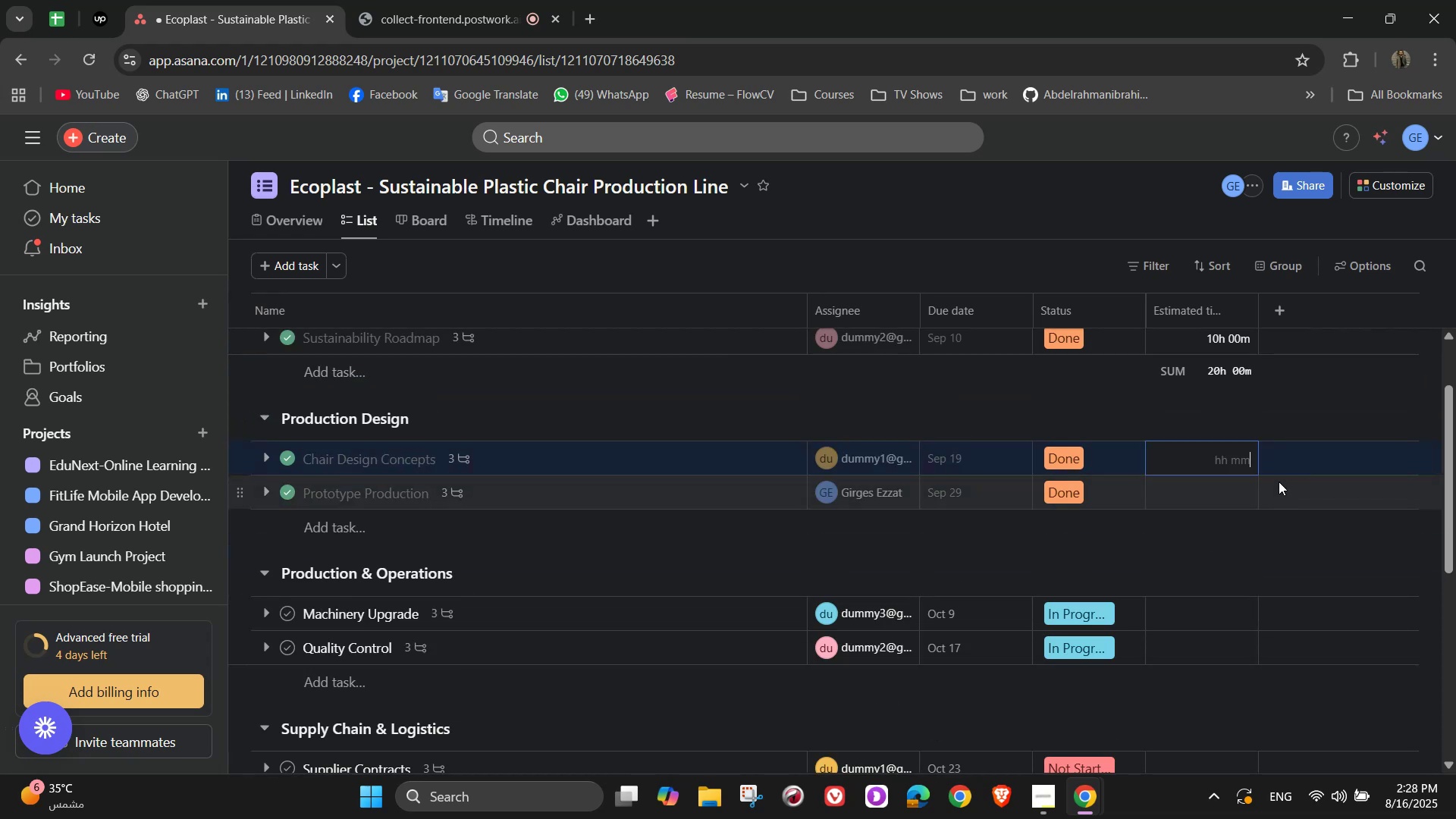 
key(Numpad5)
 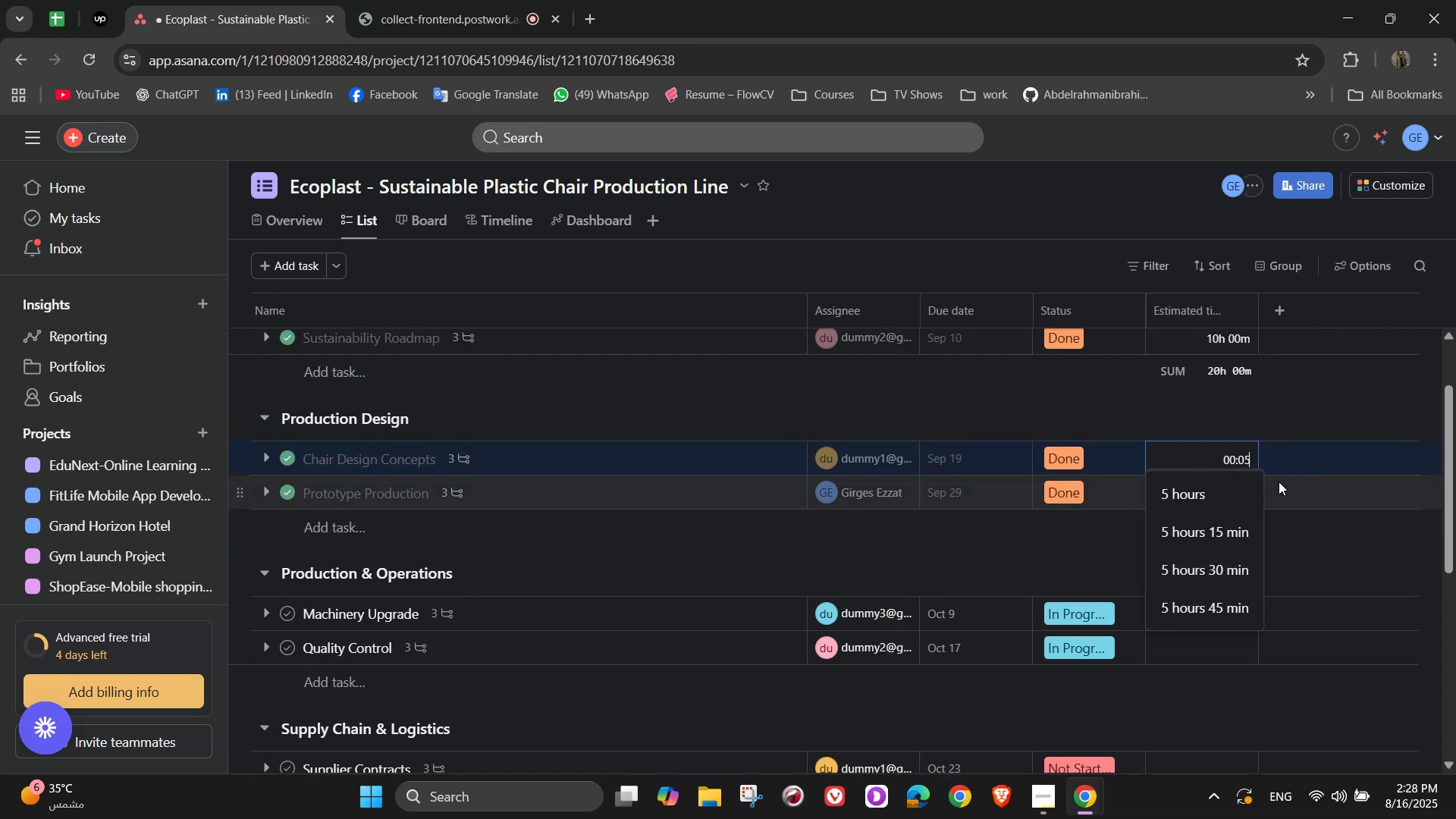 
key(Numpad0)
 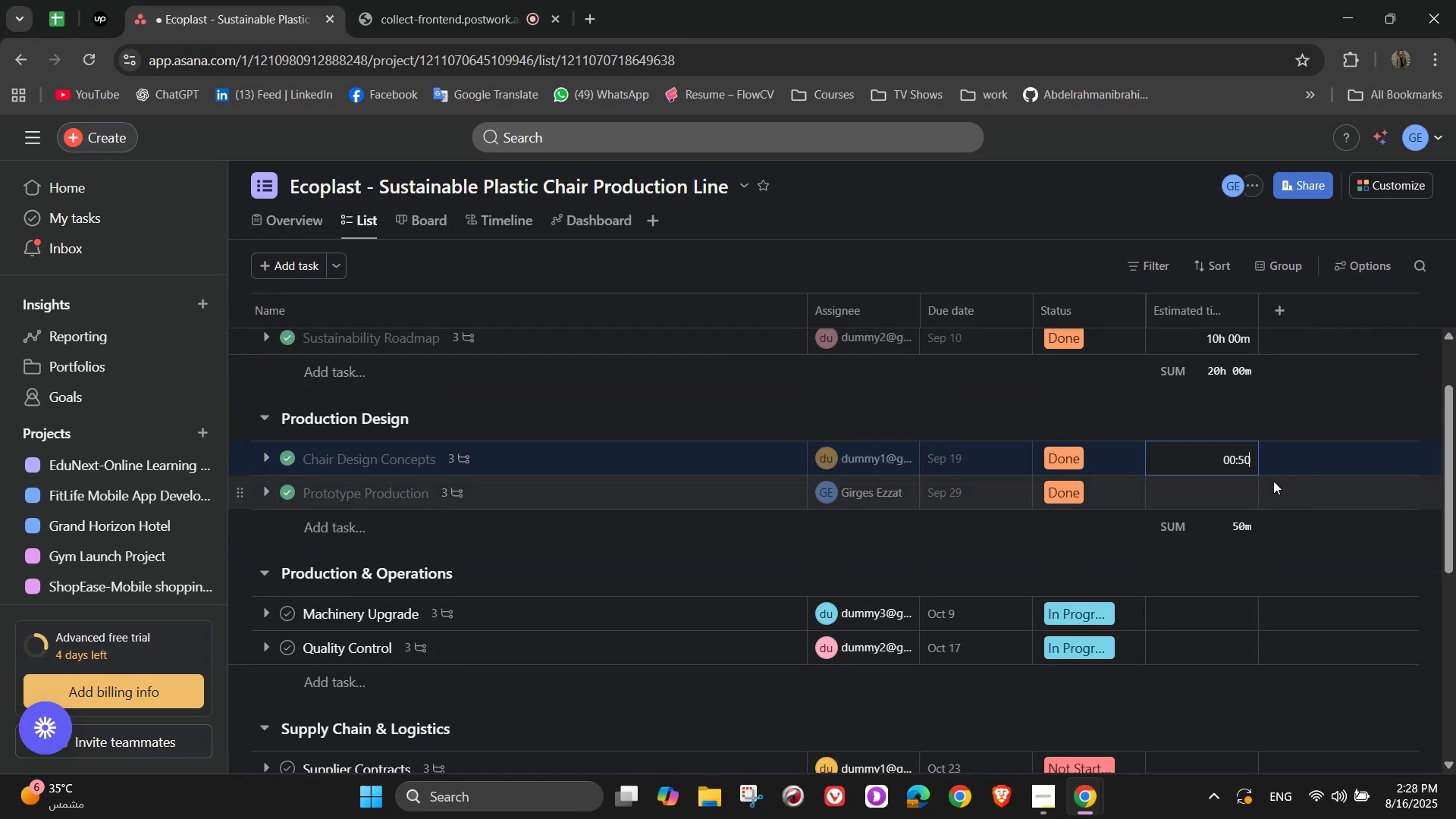 
key(Numpad0)
 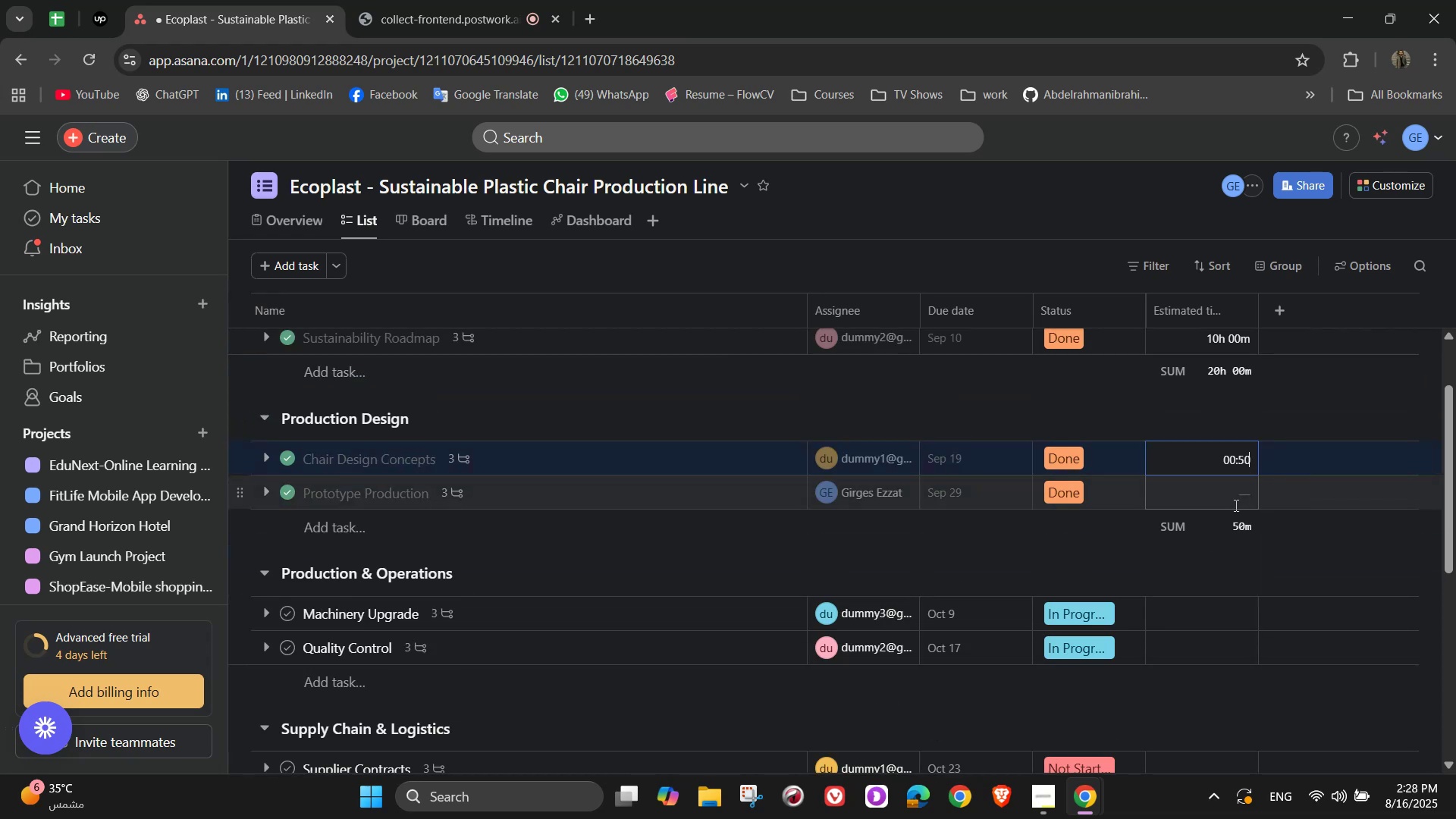 
key(Numpad0)
 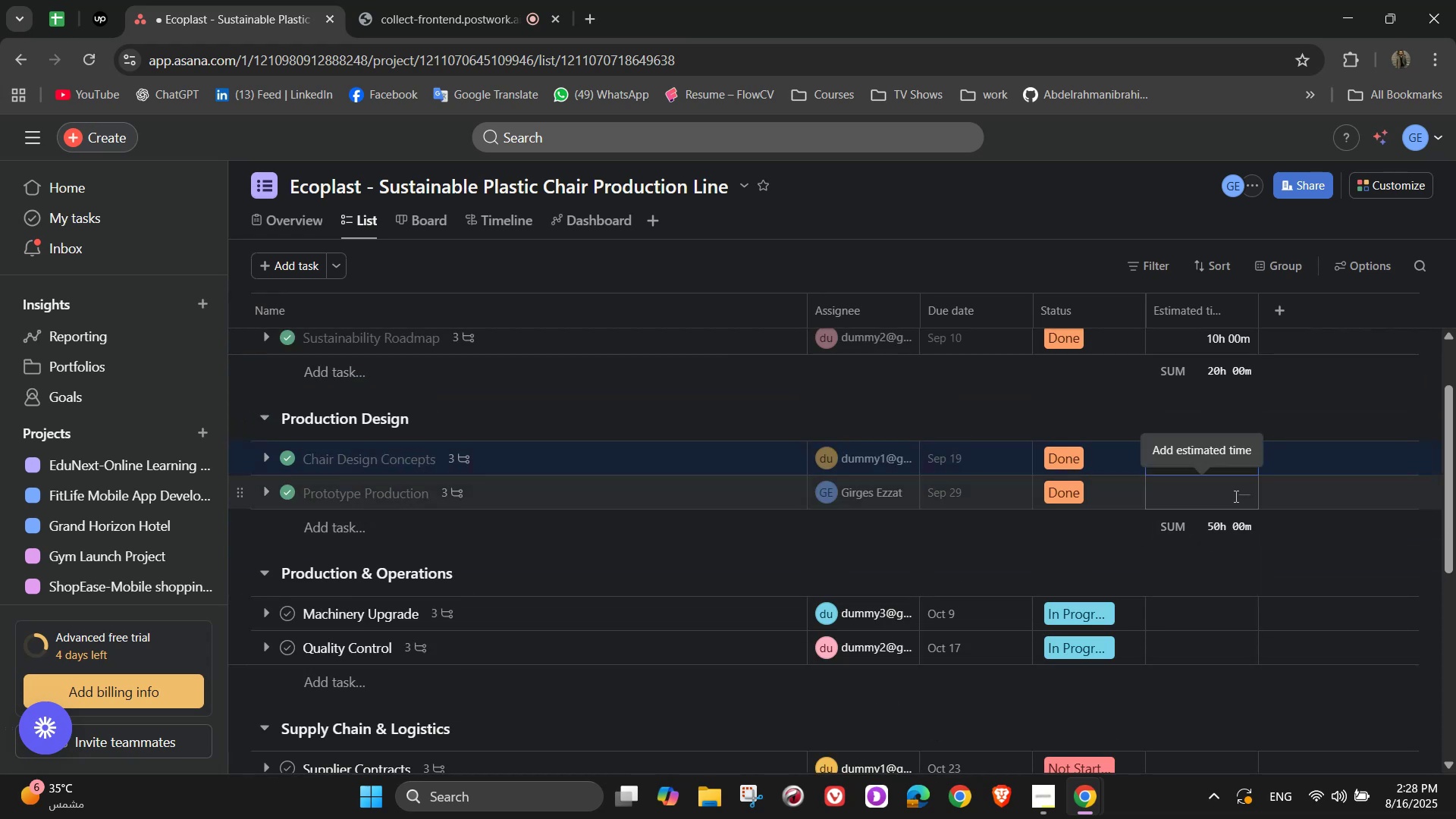 
key(Backspace)
 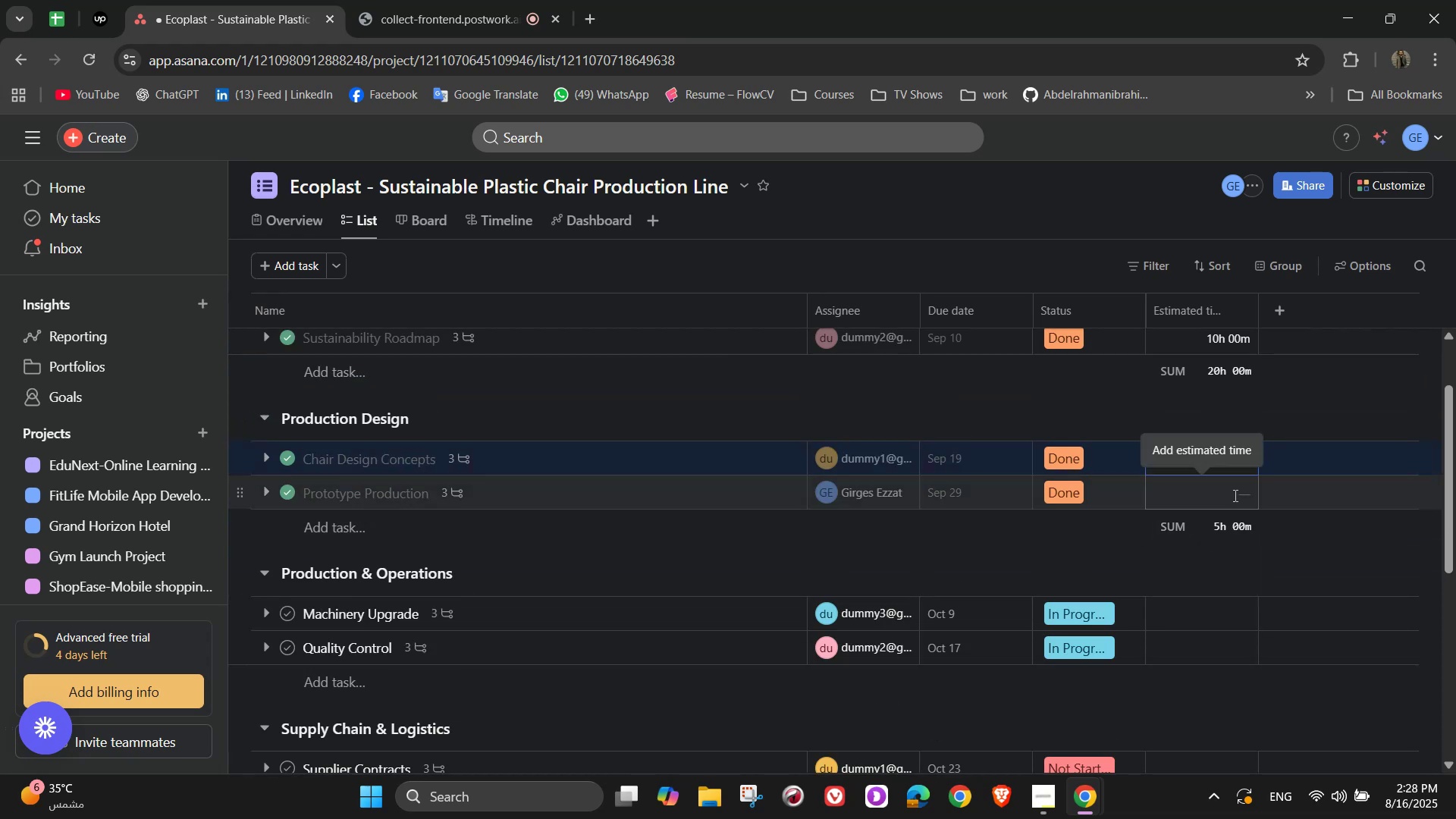 
left_click([1234, 495])
 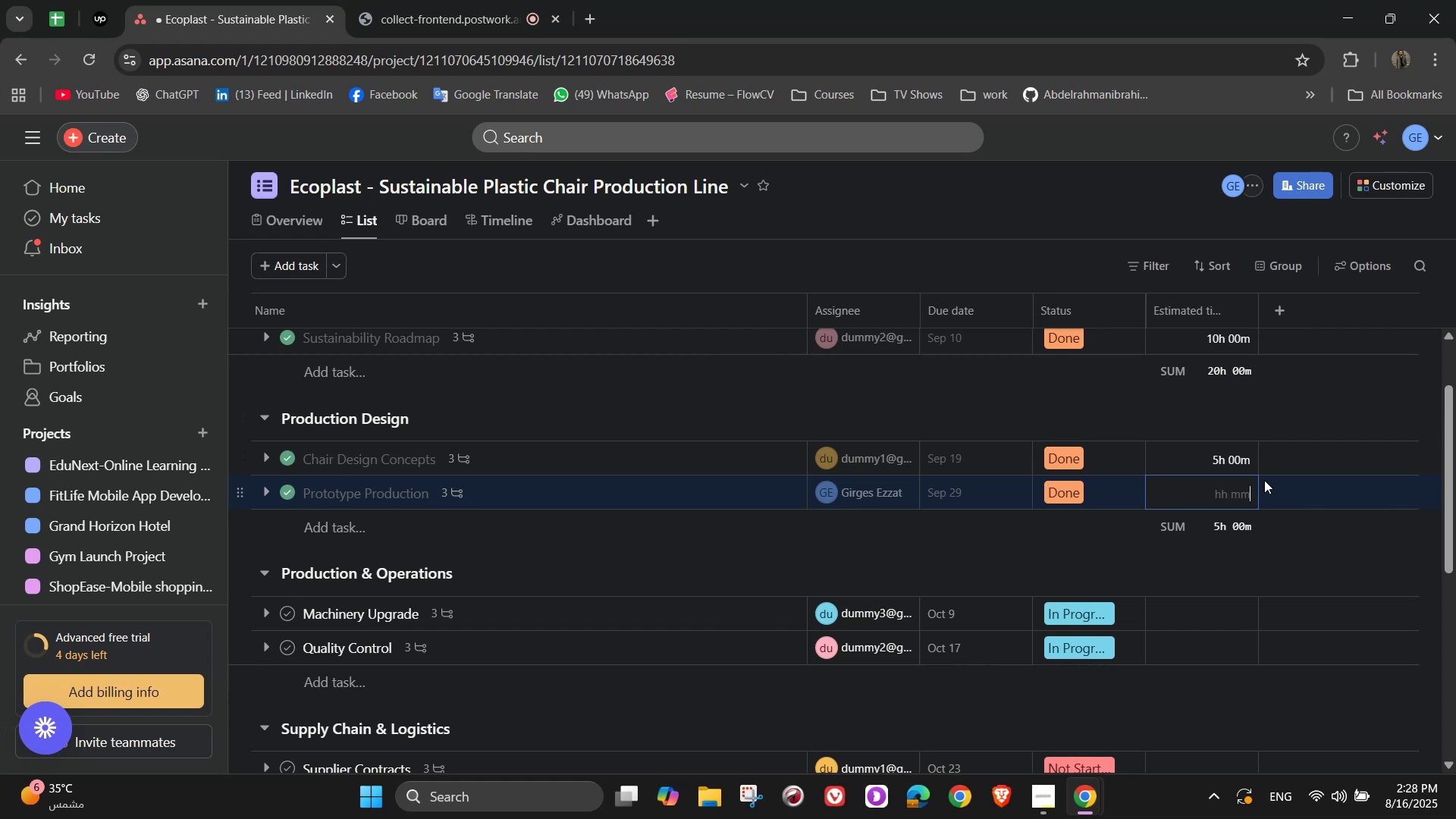 
key(Numpad6)
 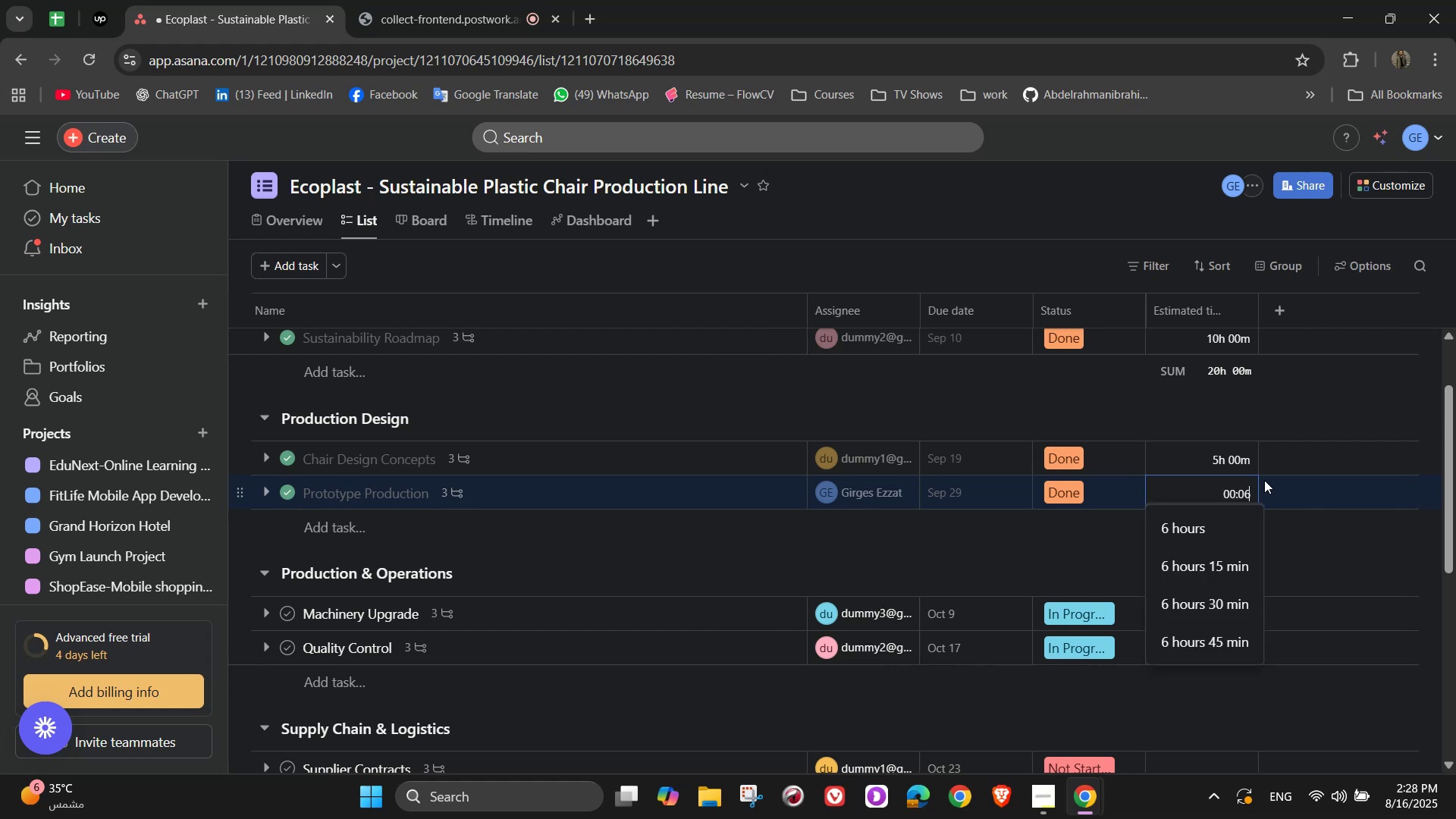 
key(Numpad0)
 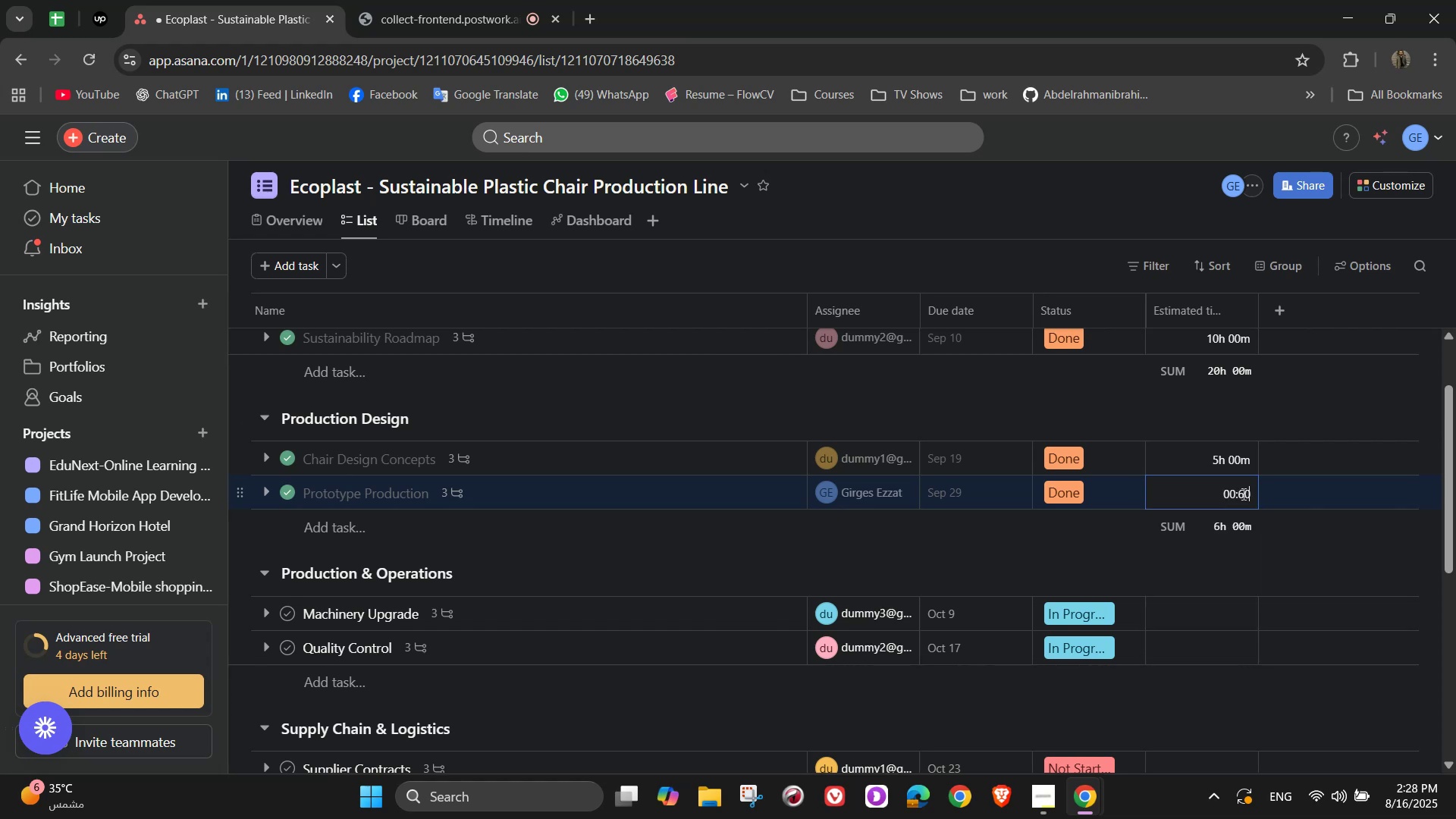 
key(Numpad0)
 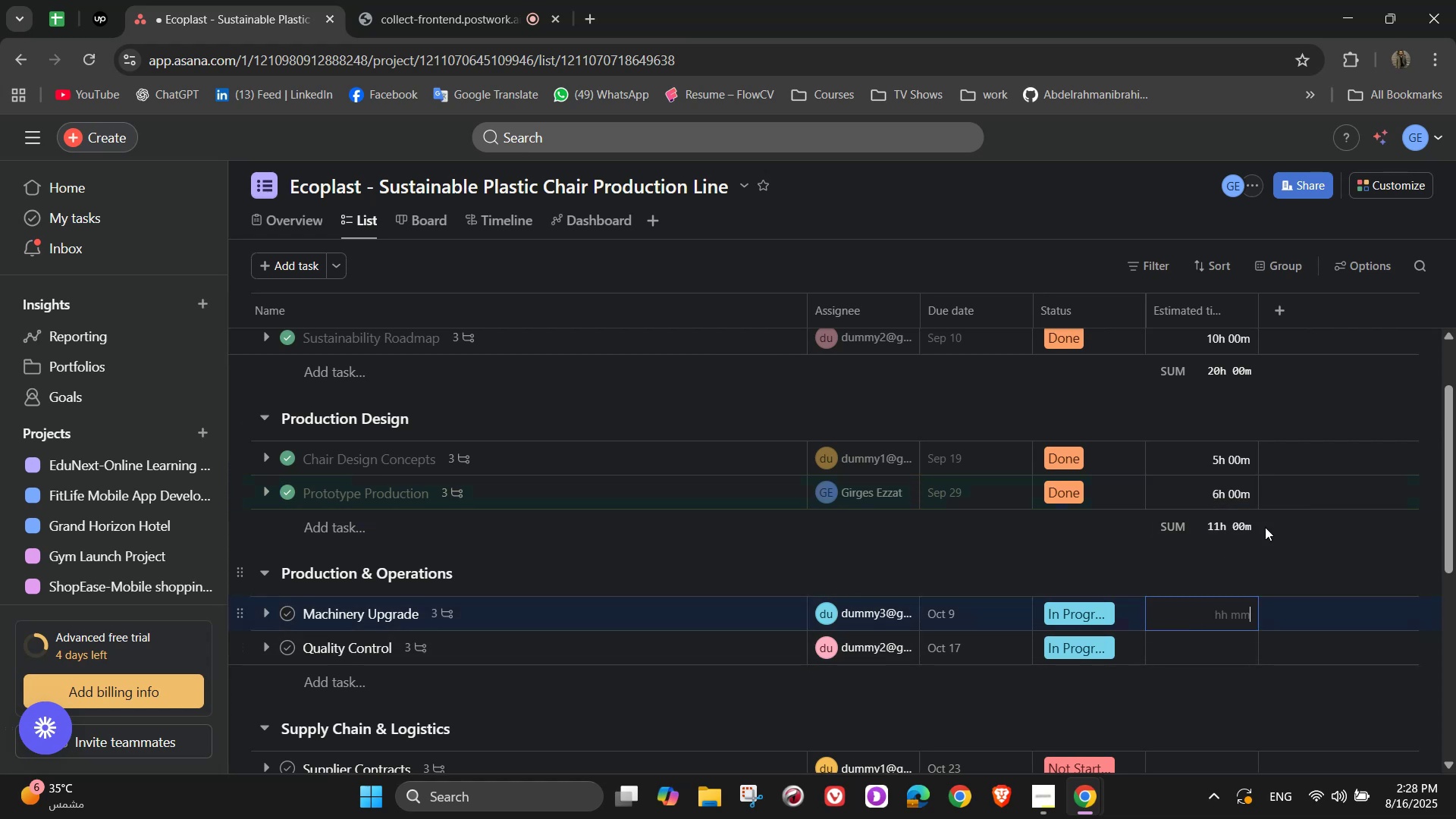 
scroll: coordinate [1225, 511], scroll_direction: down, amount: 2.0
 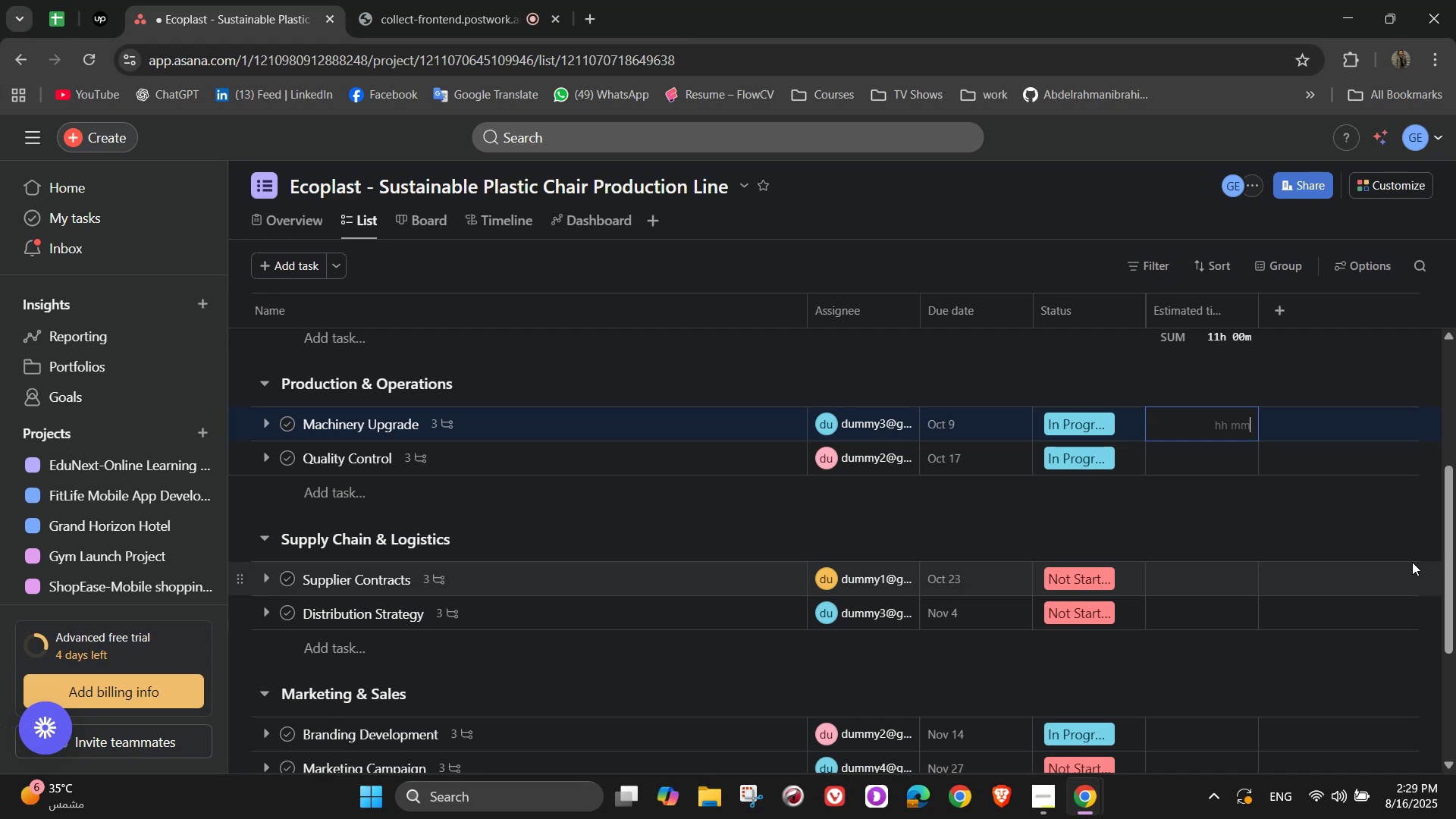 
wait(21.44)
 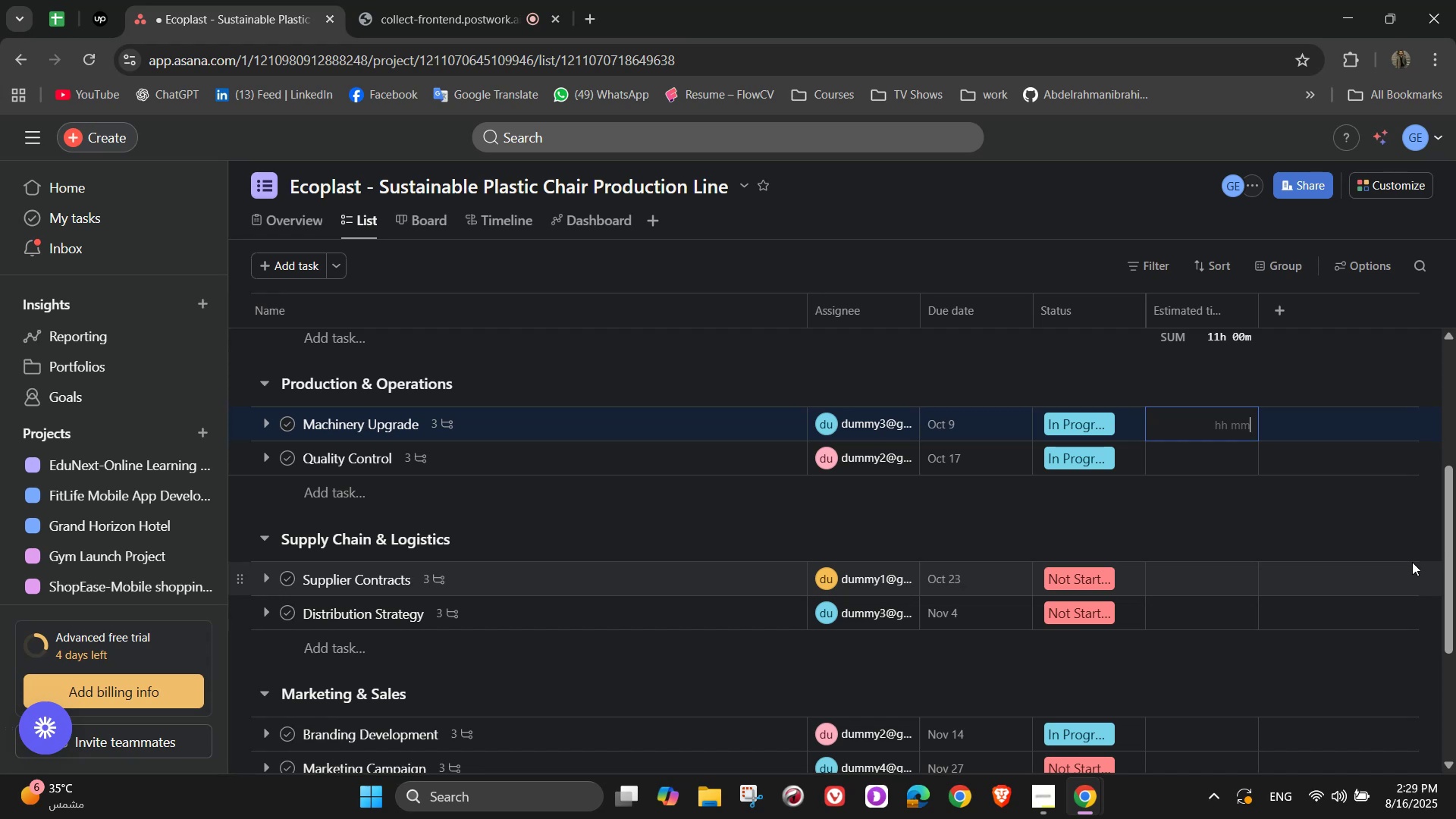 
key(Numpad8)
 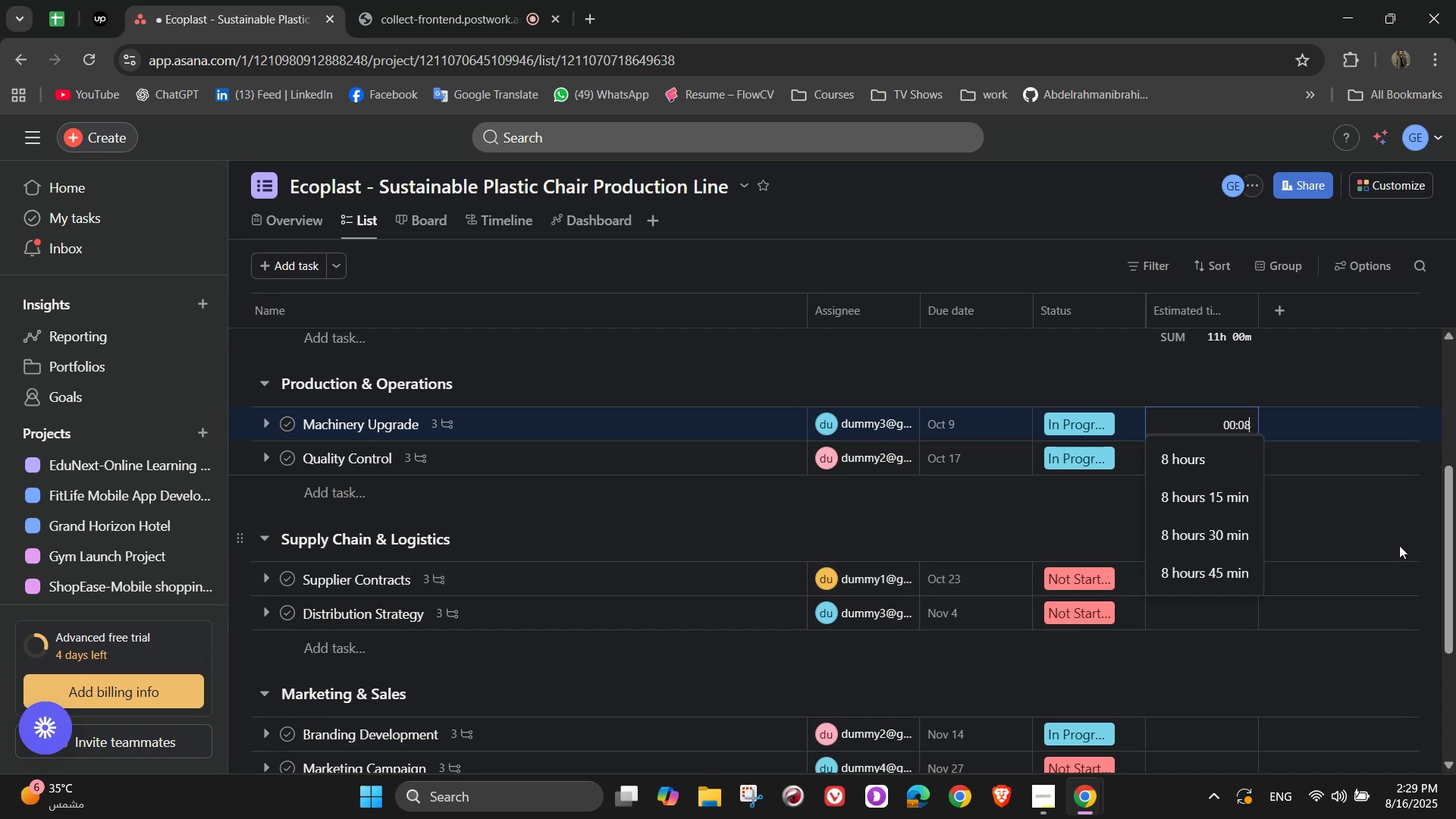 
key(Numpad0)
 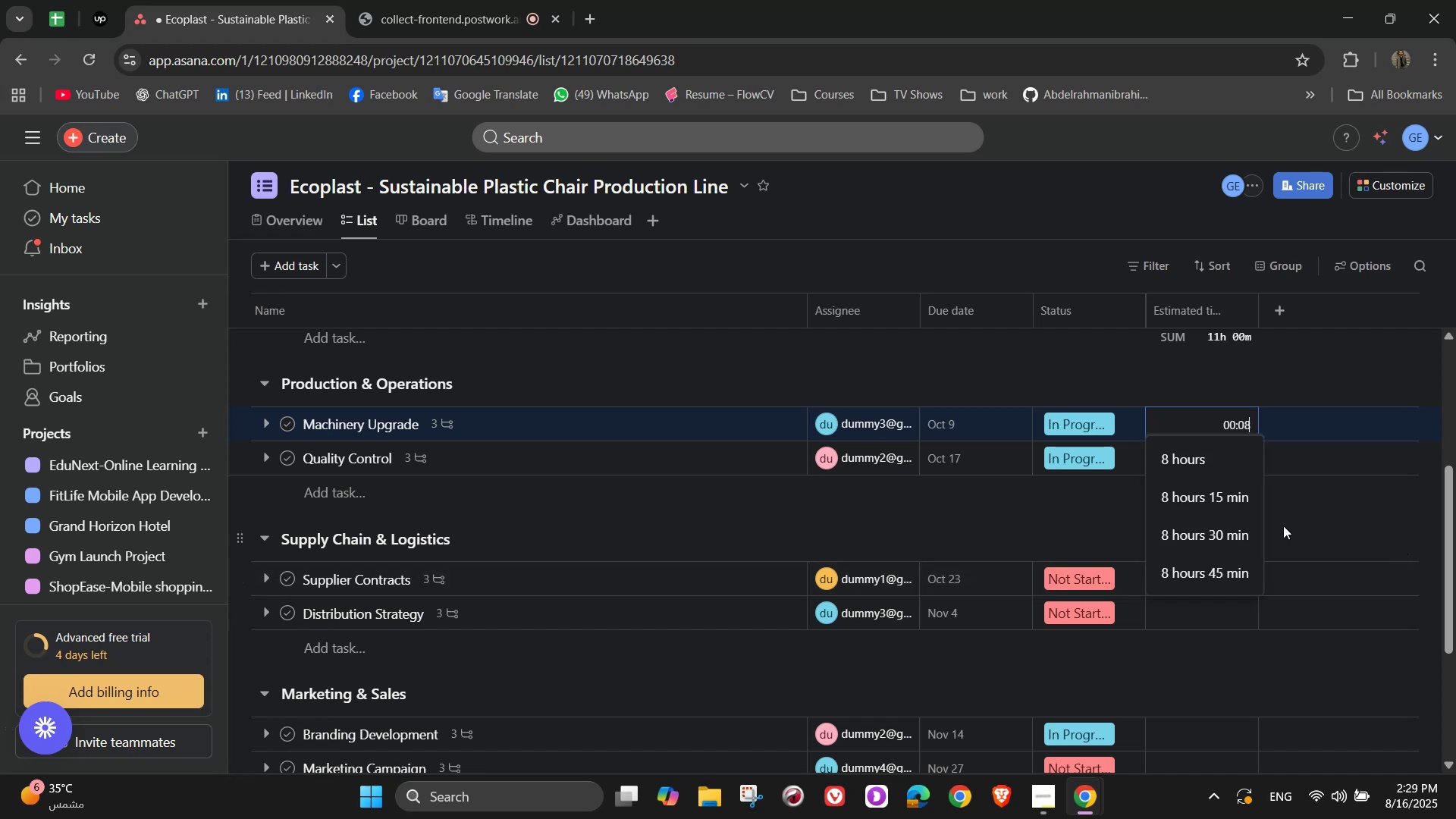 
key(Numpad0)
 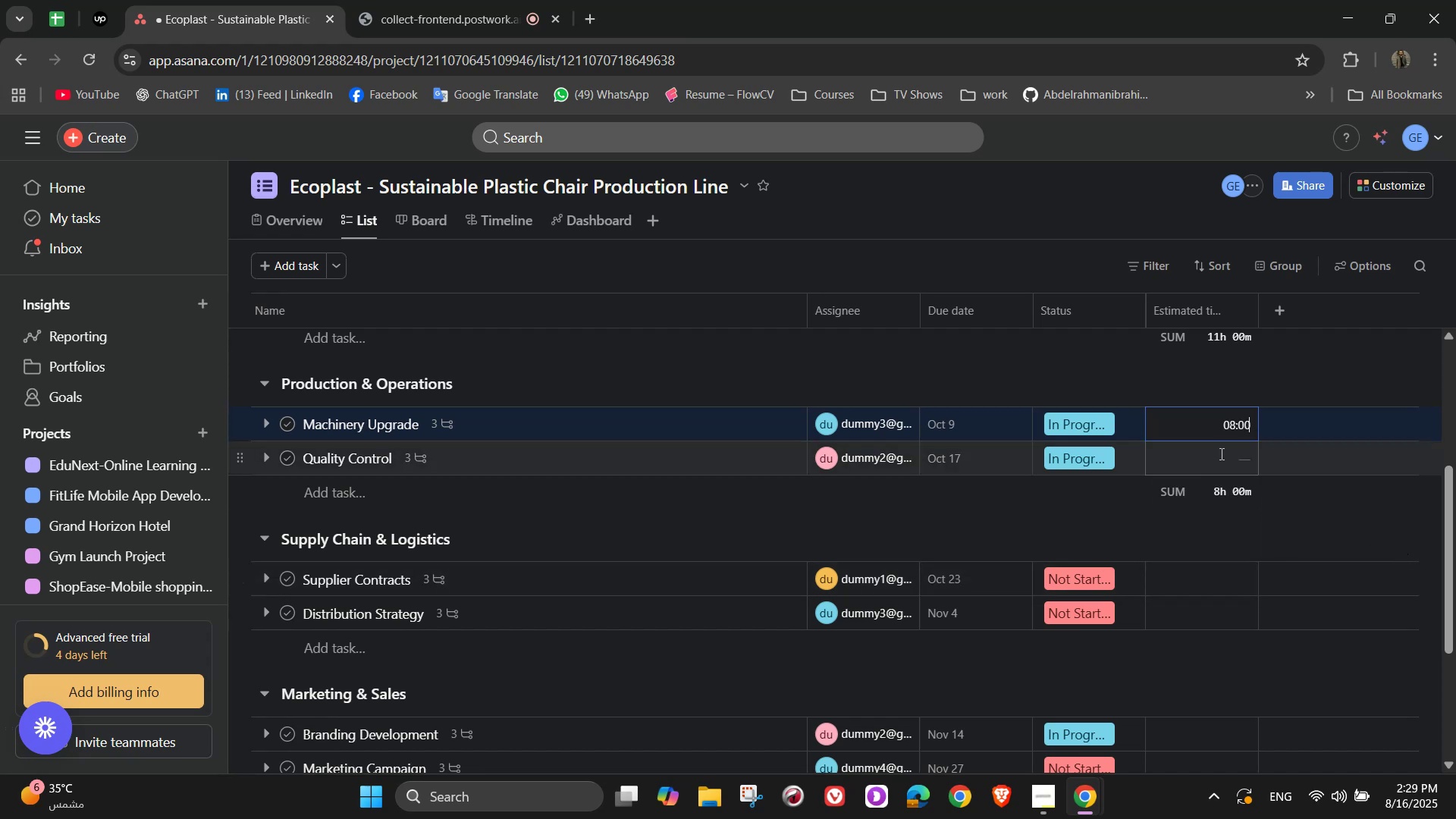 
left_click([1220, 453])
 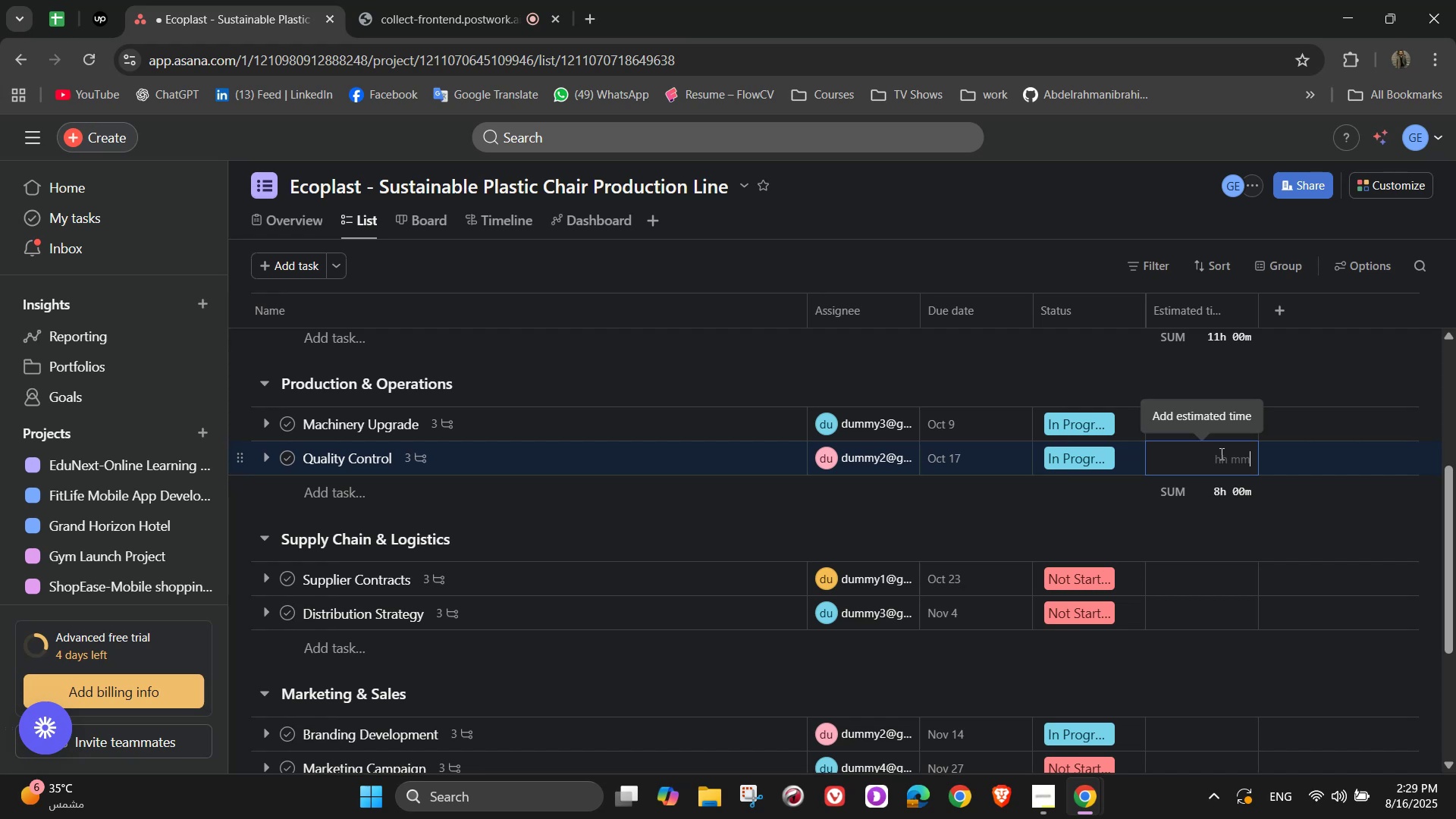 
wait(20.11)
 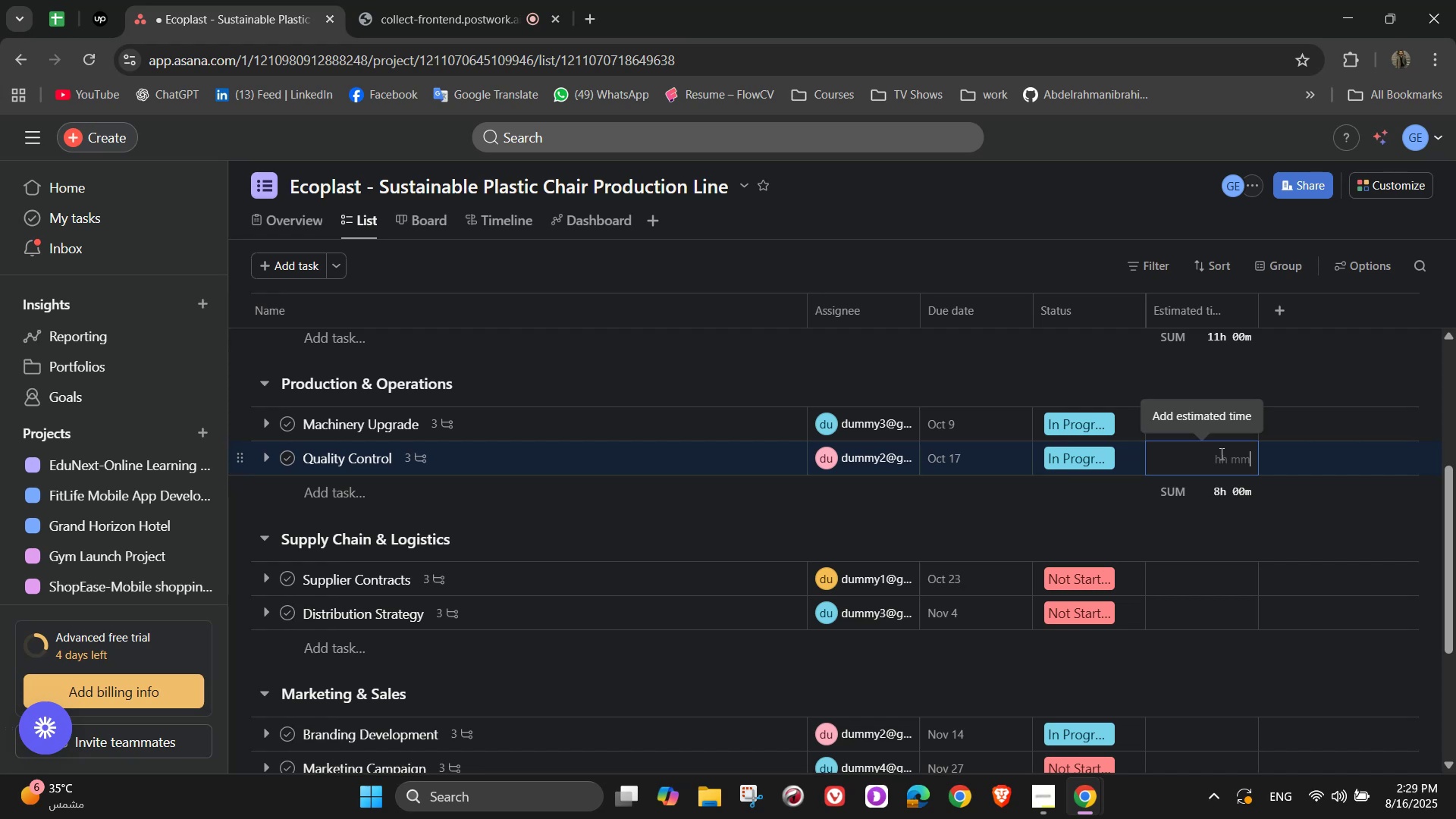 
key(Numpad8)
 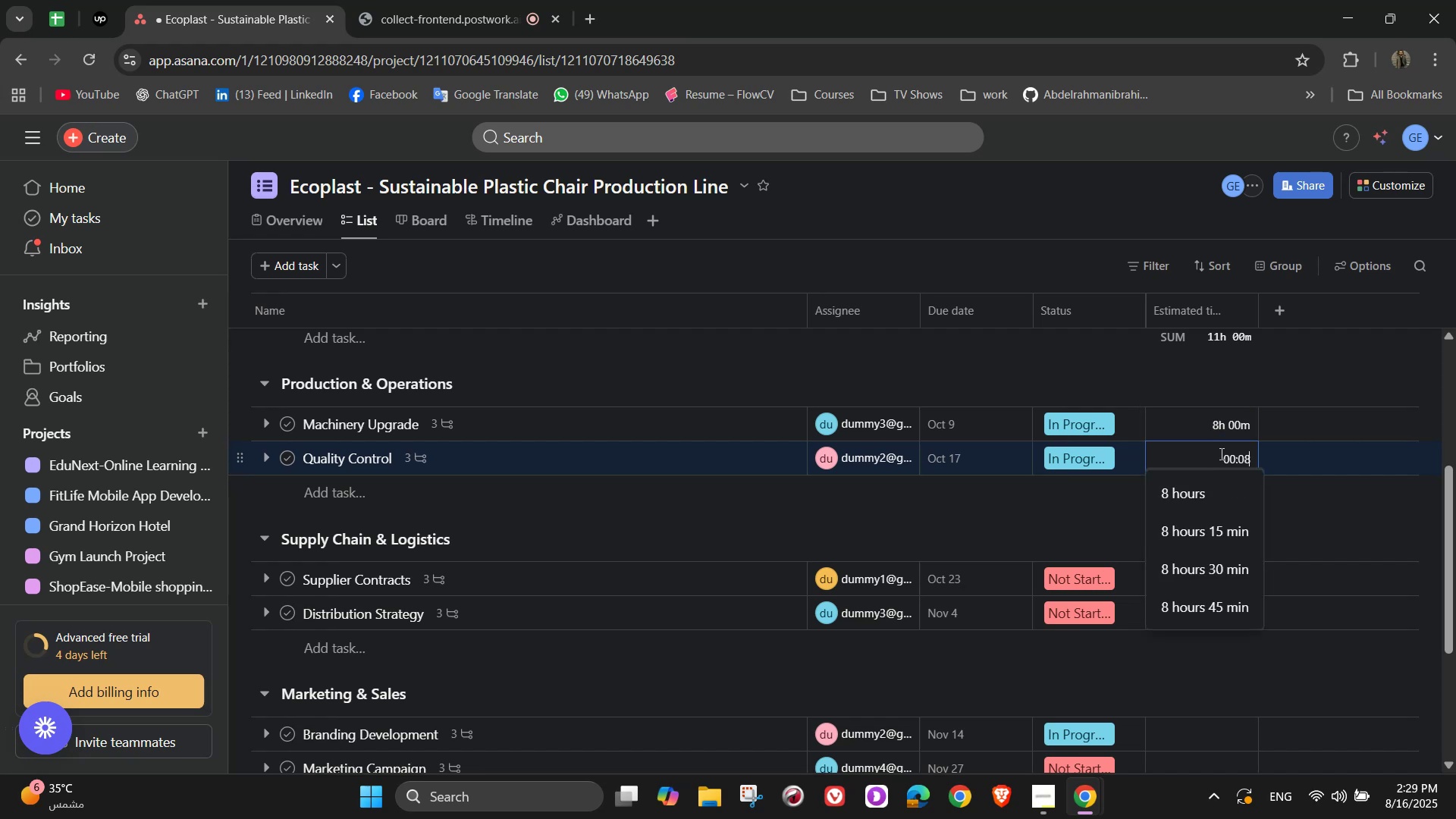 
key(Numpad0)
 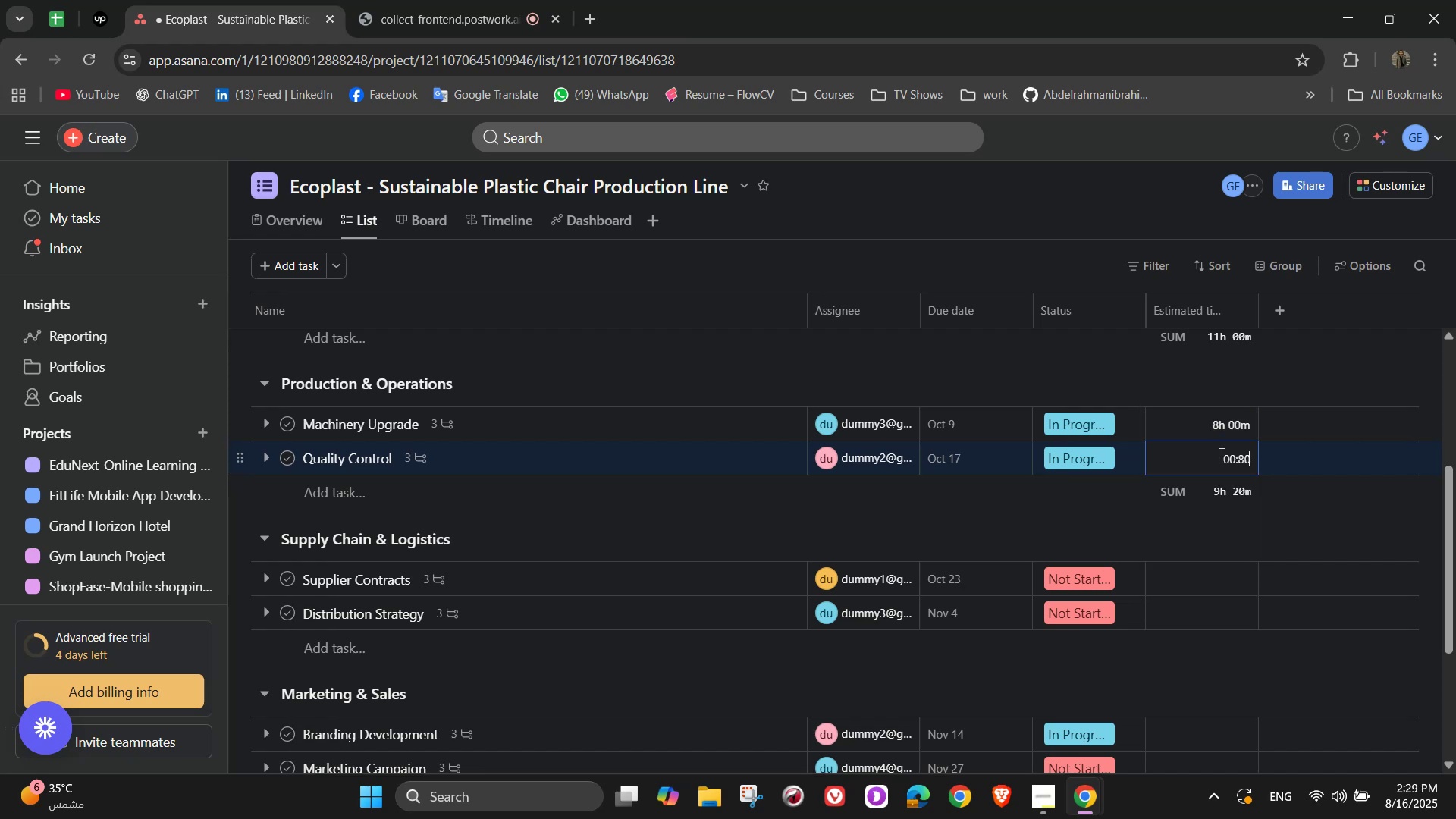 
key(Numpad0)
 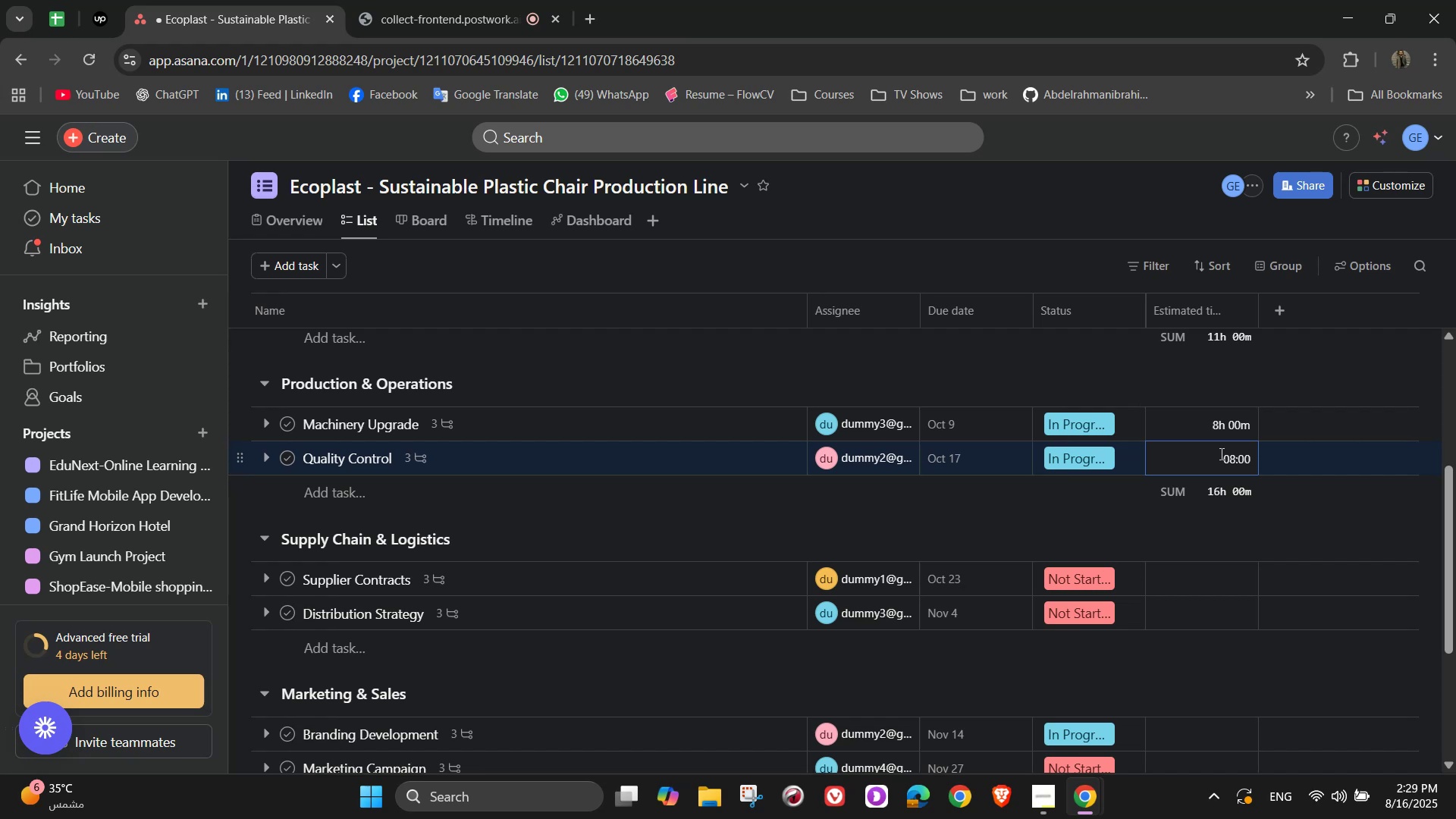 
wait(8.04)
 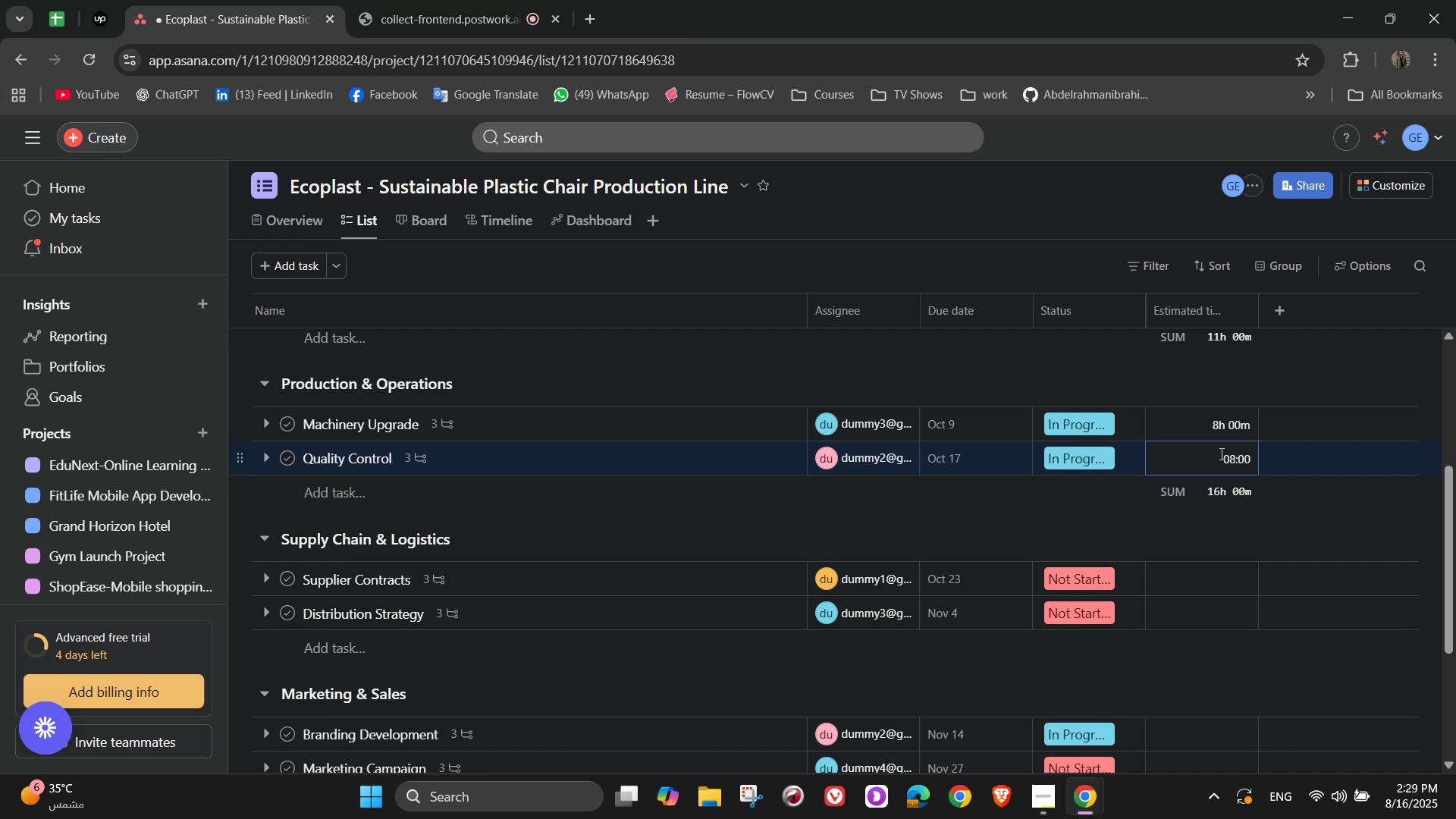 
left_click([1211, 576])
 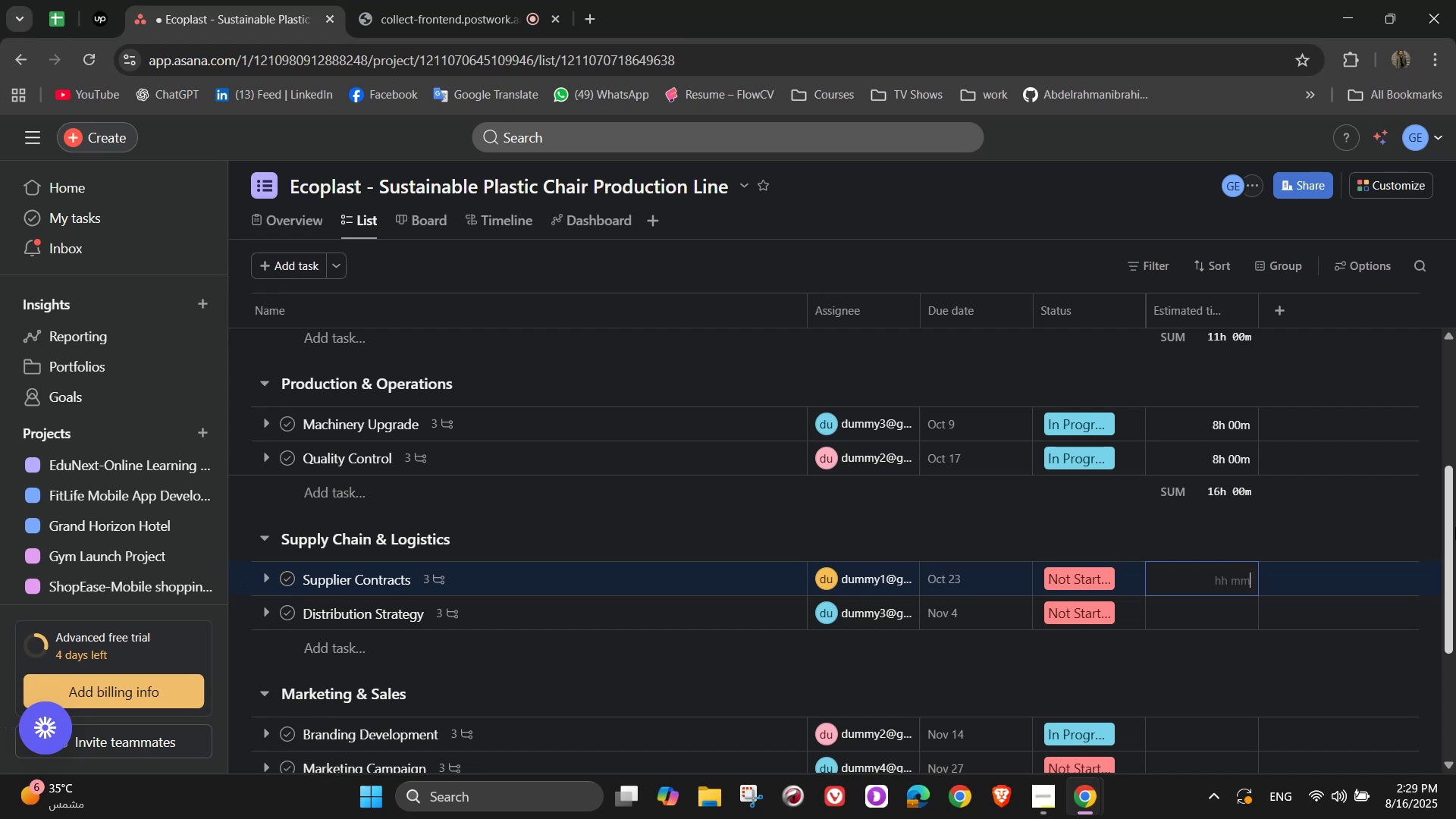 
wait(18.09)
 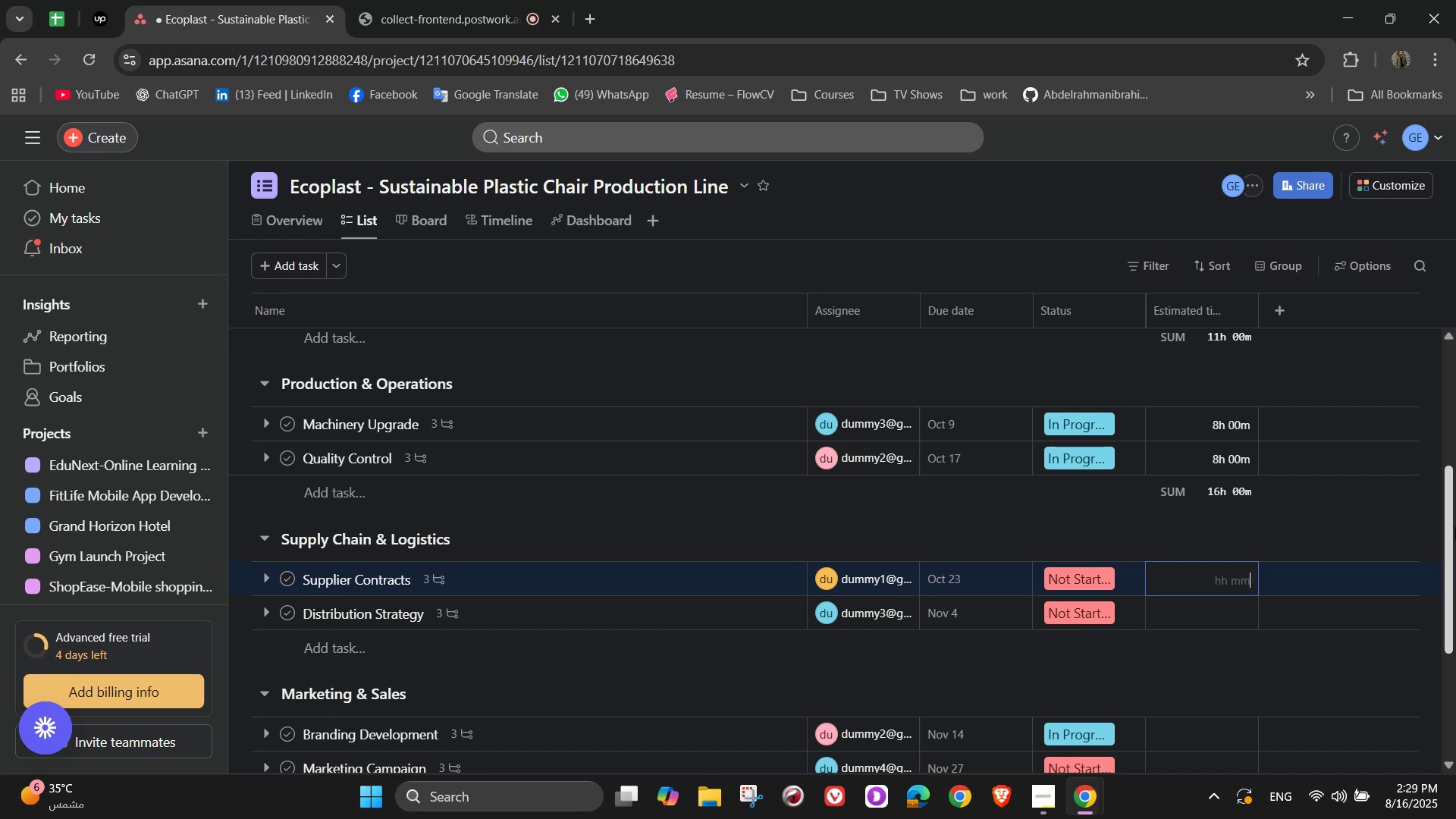 
key(Numpad6)
 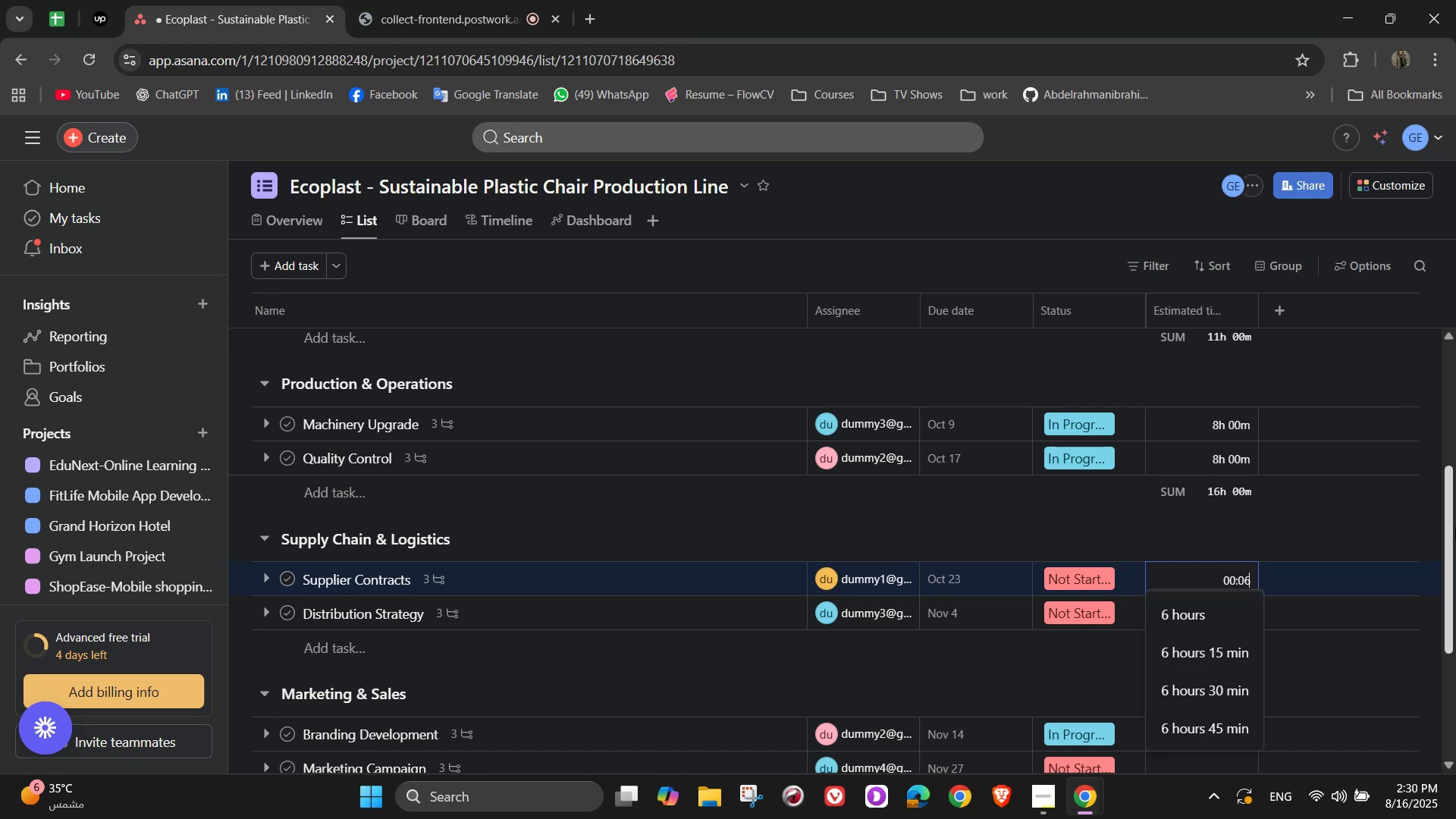 
key(Numpad0)
 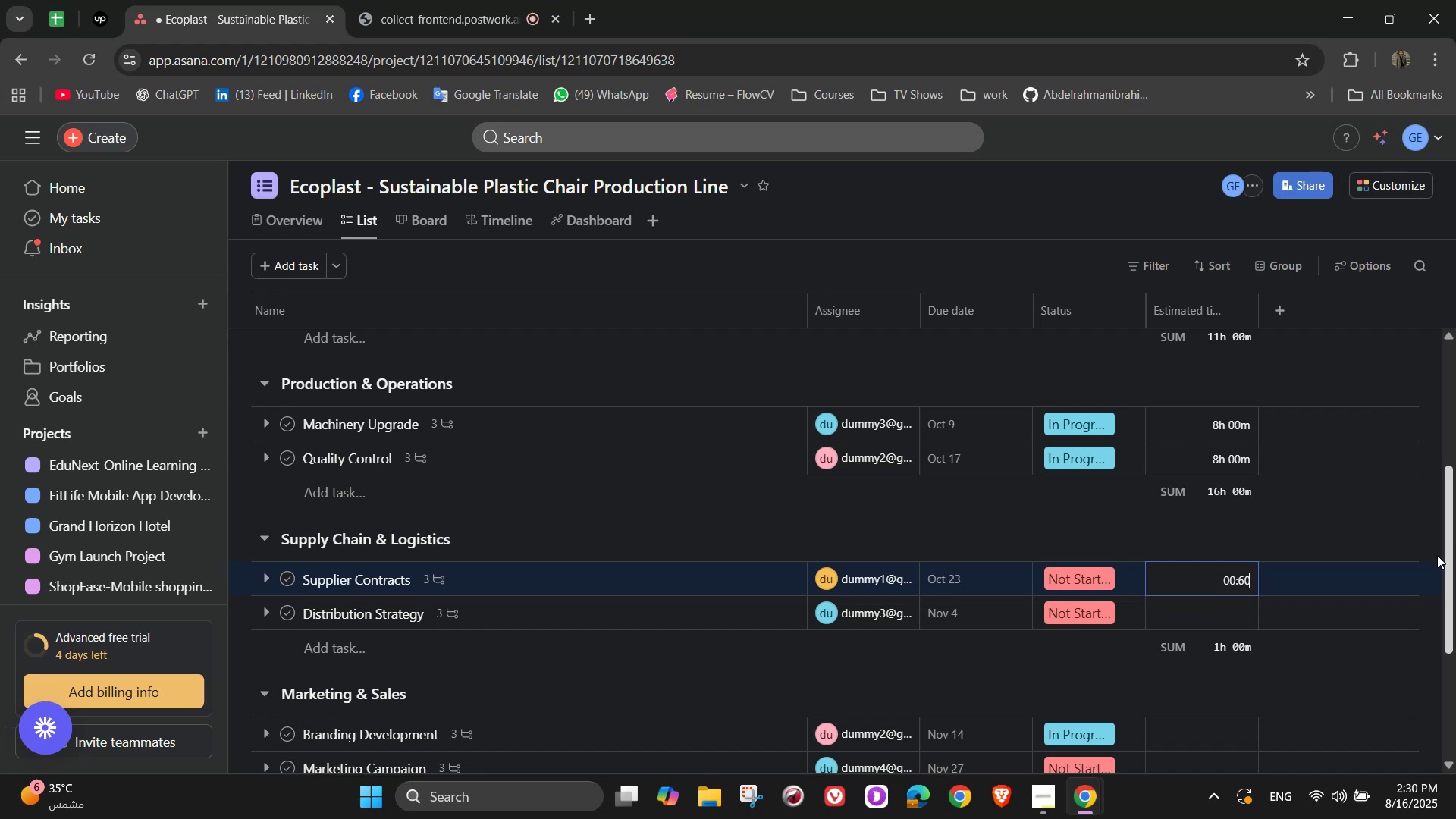 
key(Numpad0)
 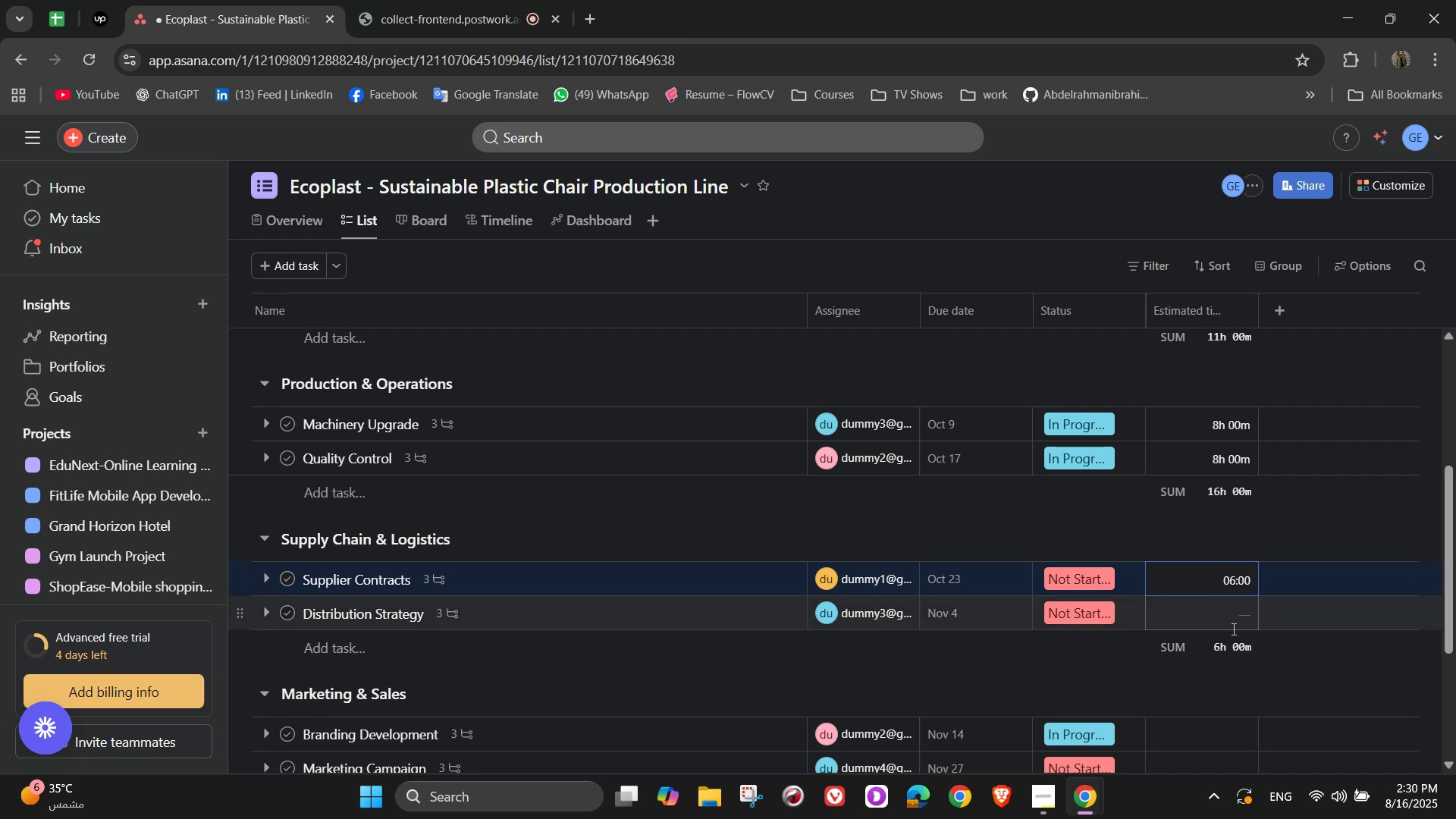 
left_click([1232, 629])
 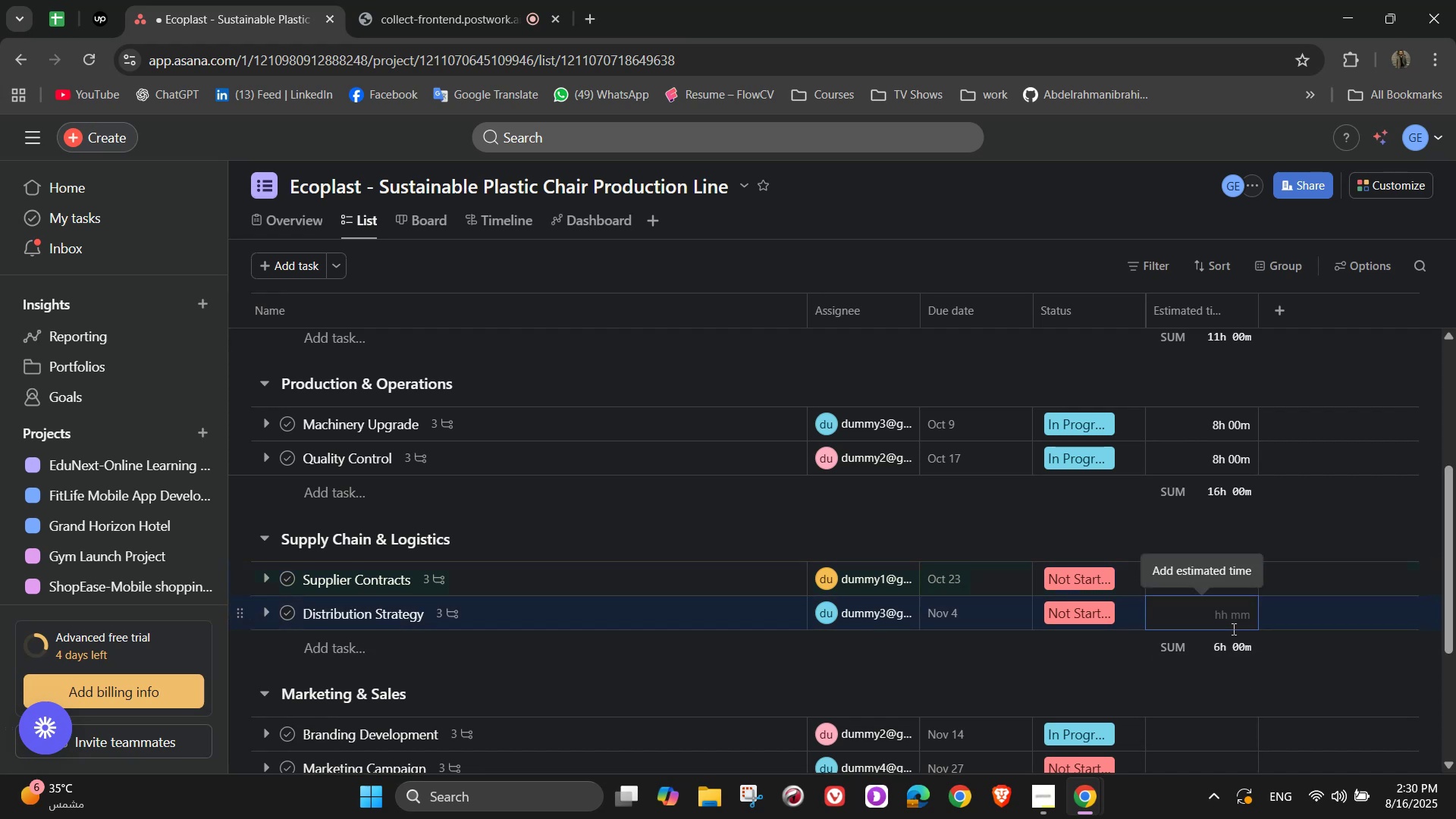 
wait(5.12)
 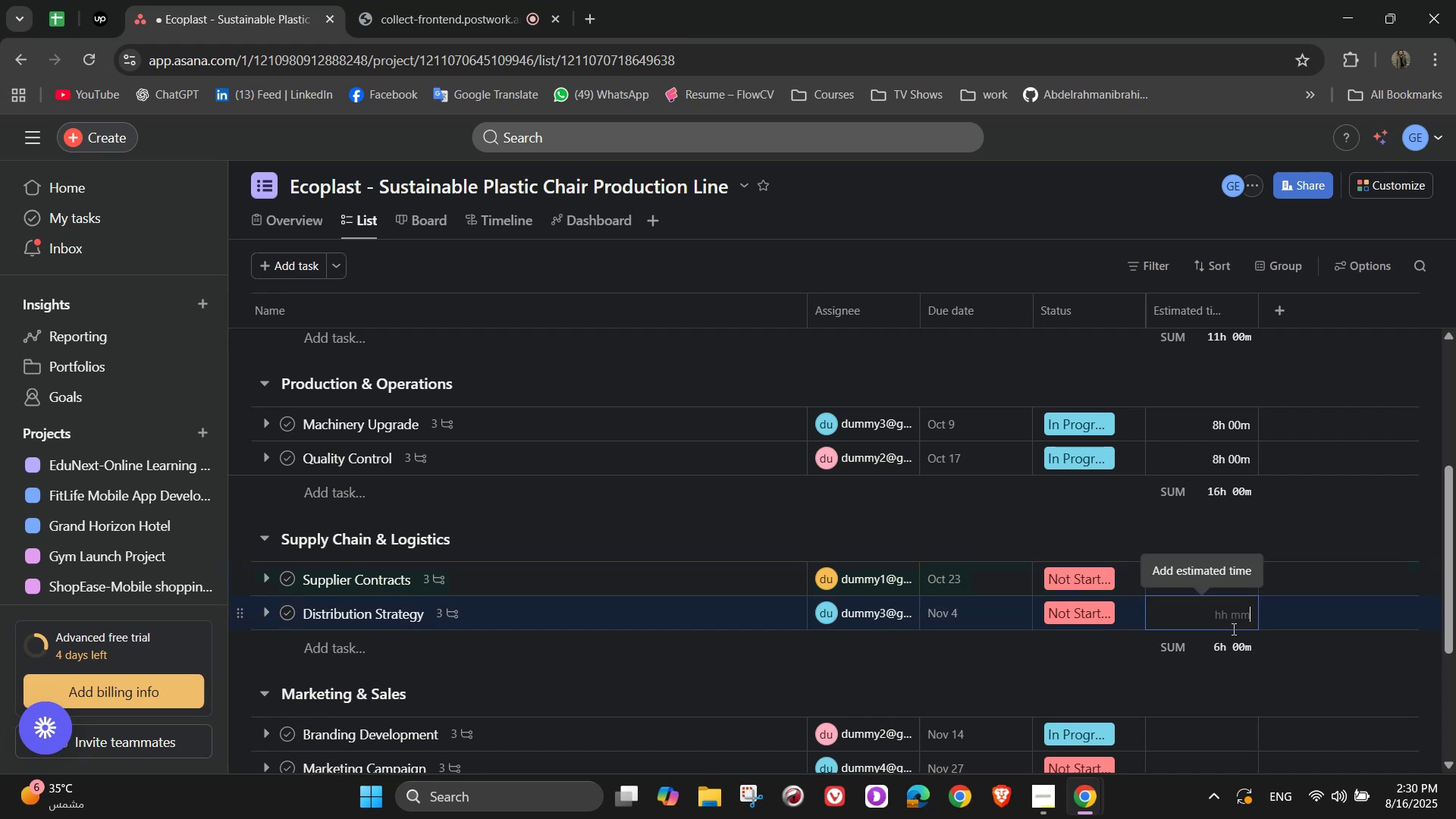 
key(Numpad8)
 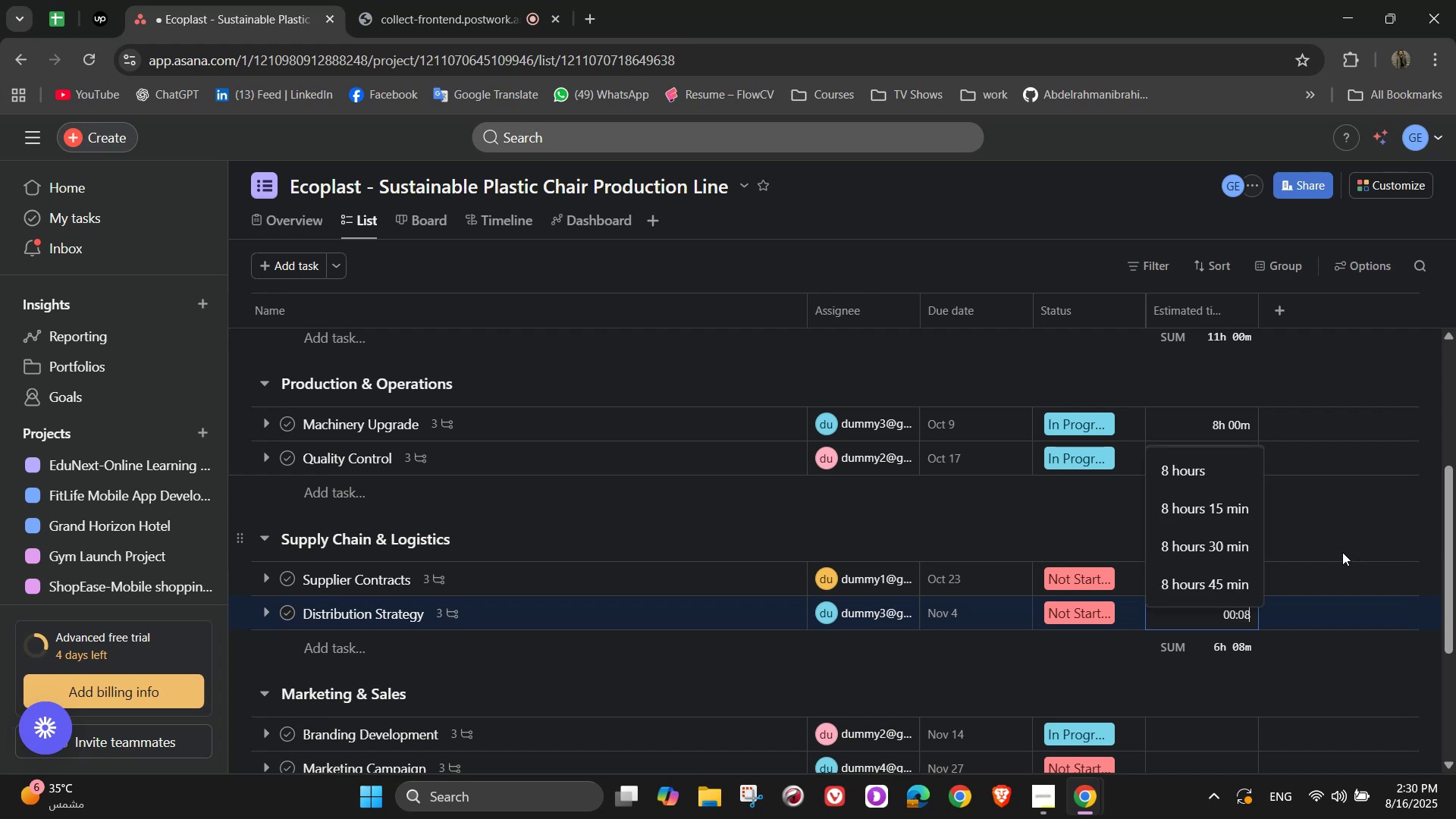 
key(Numpad0)
 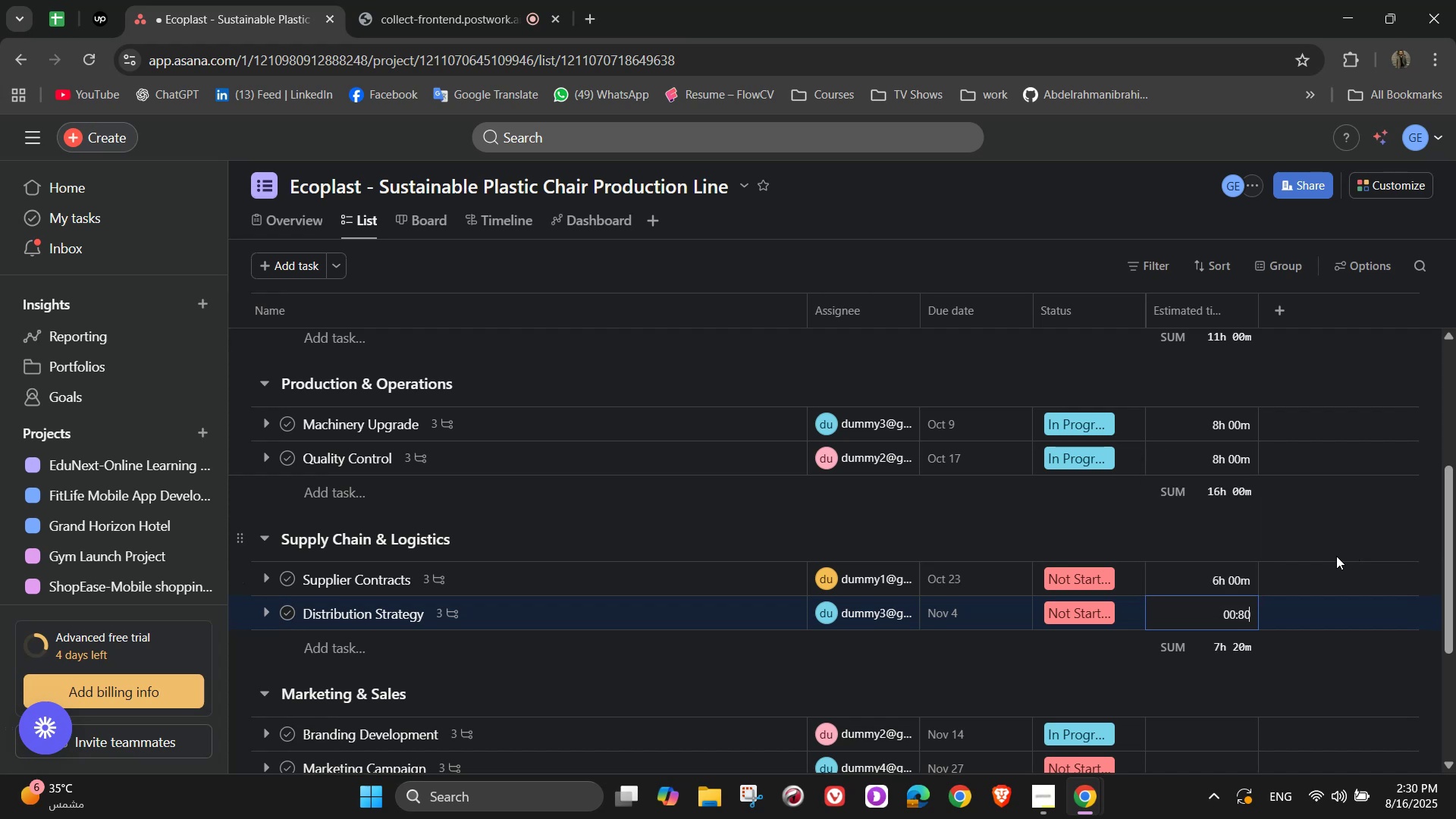 
key(Numpad0)
 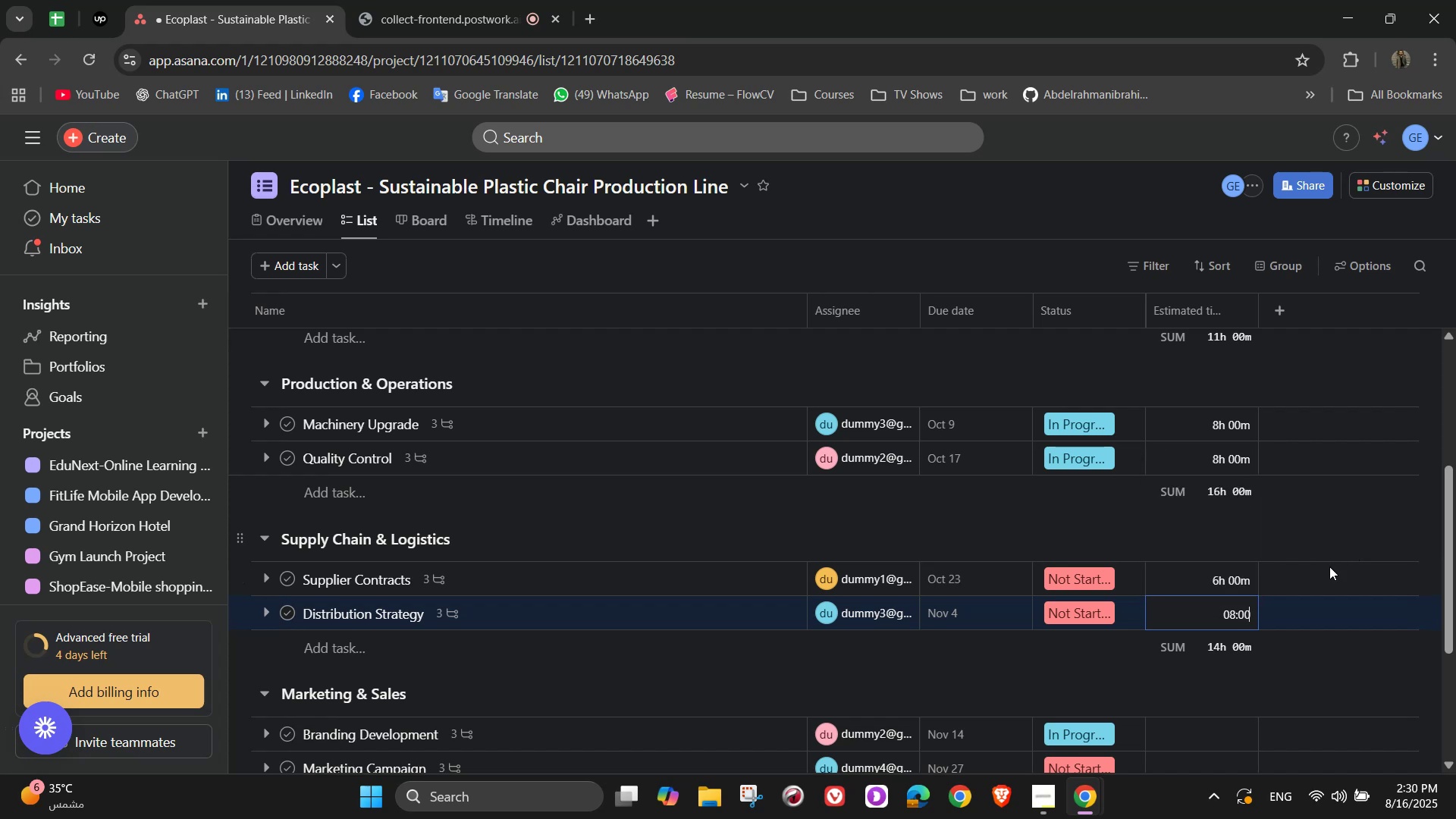 
mouse_move([1254, 642])
 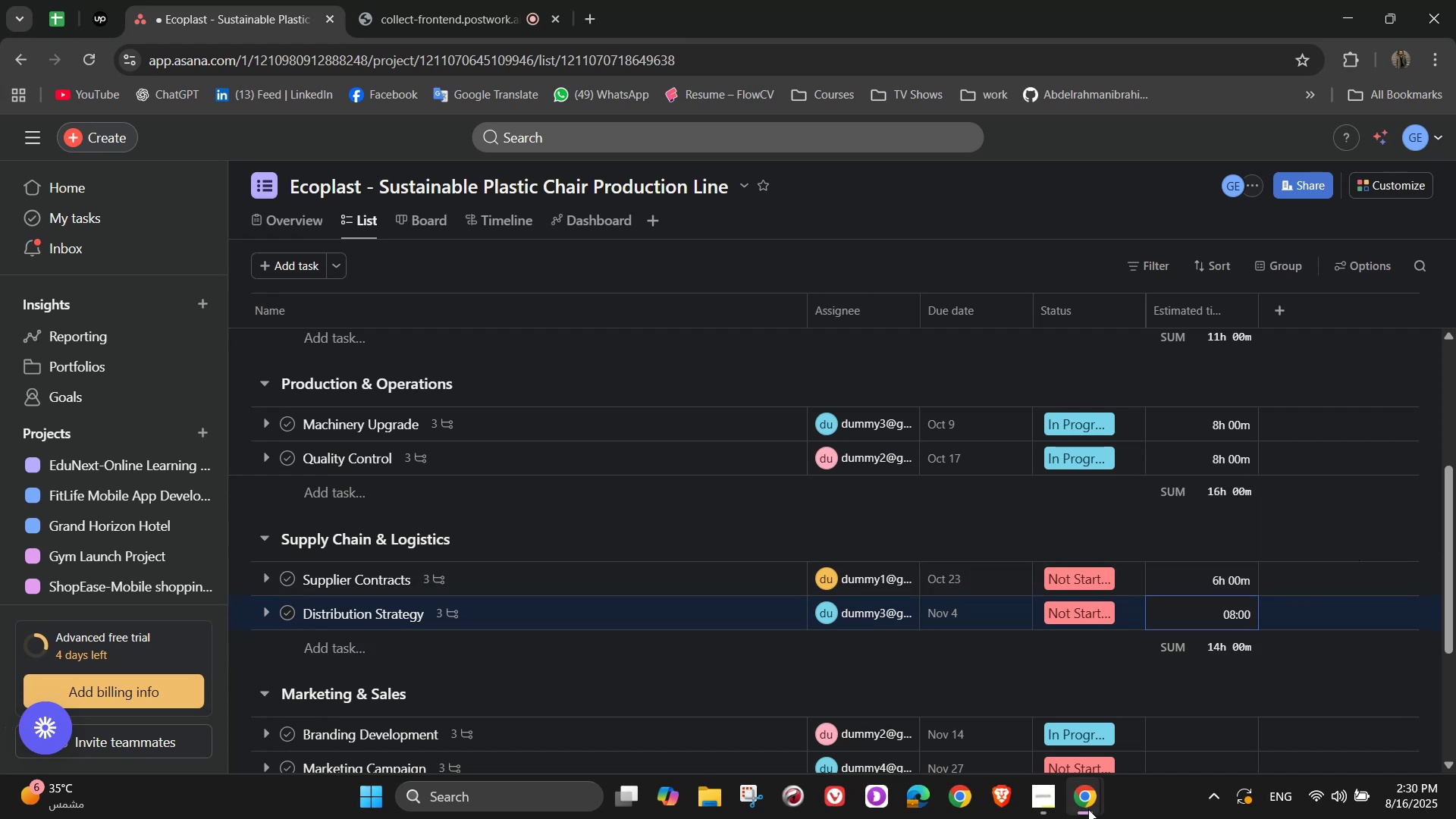 
scroll: coordinate [1222, 711], scroll_direction: down, amount: 3.0
 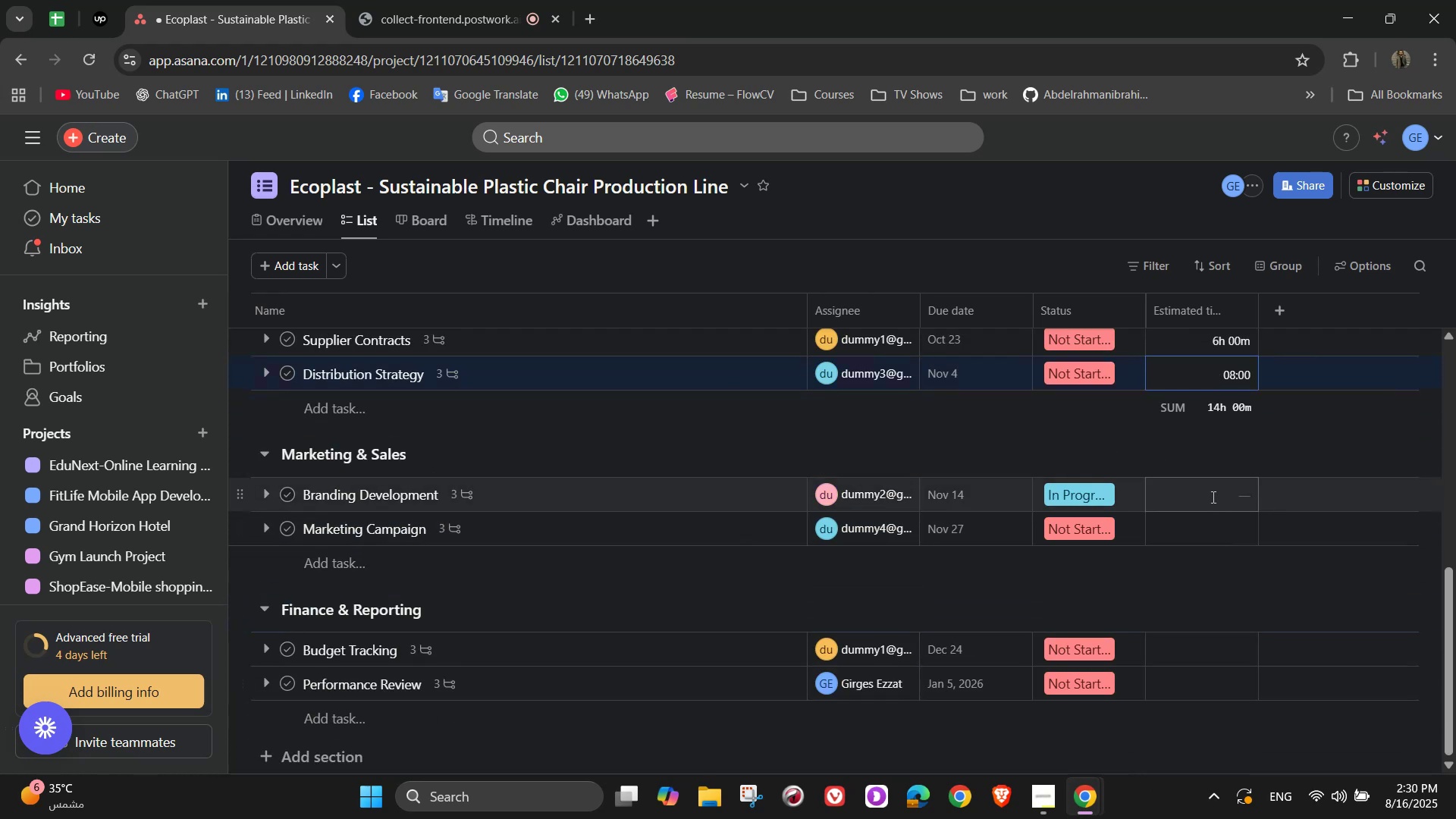 
left_click([1202, 485])
 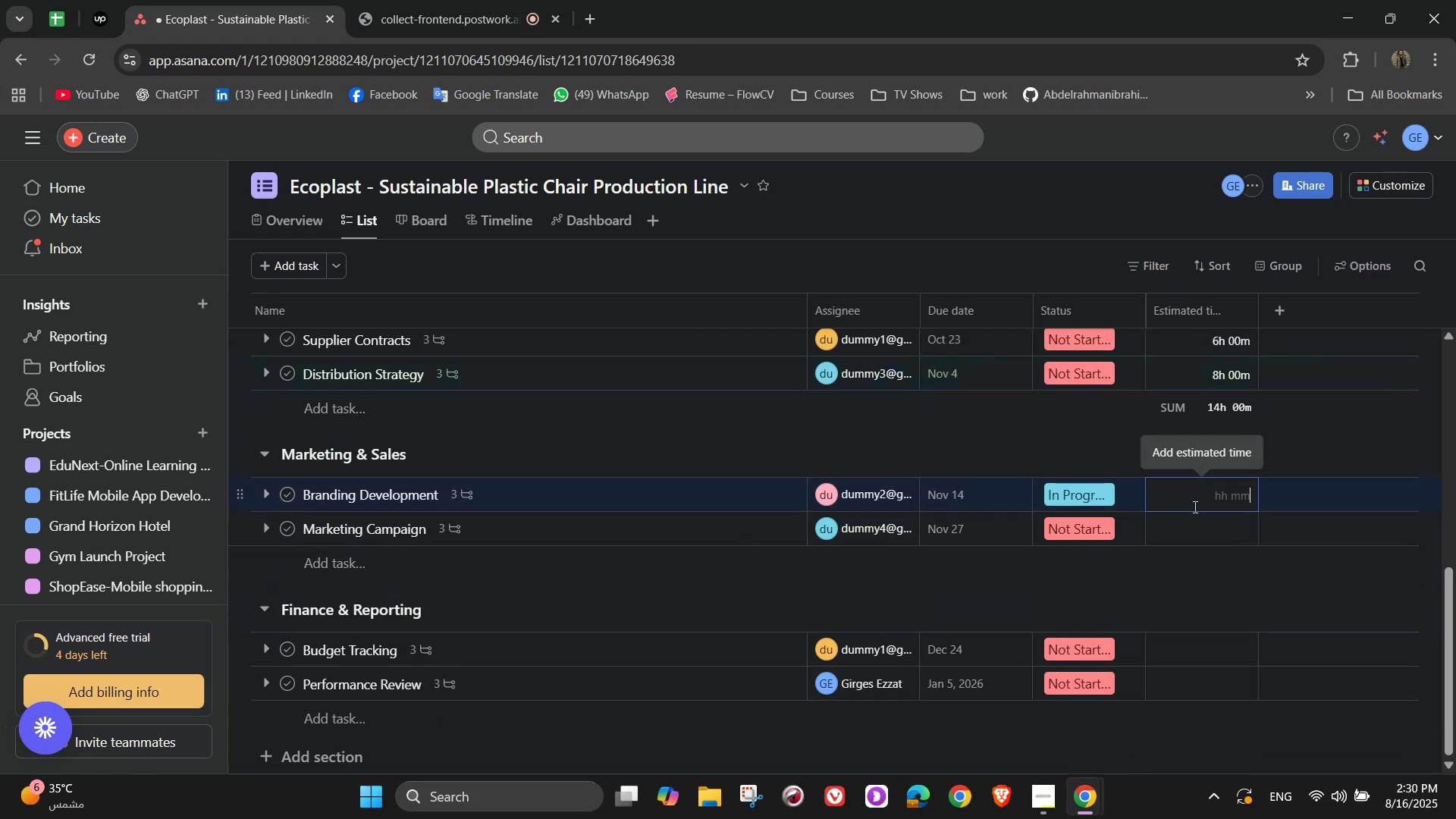 
mouse_move([1188, 531])
 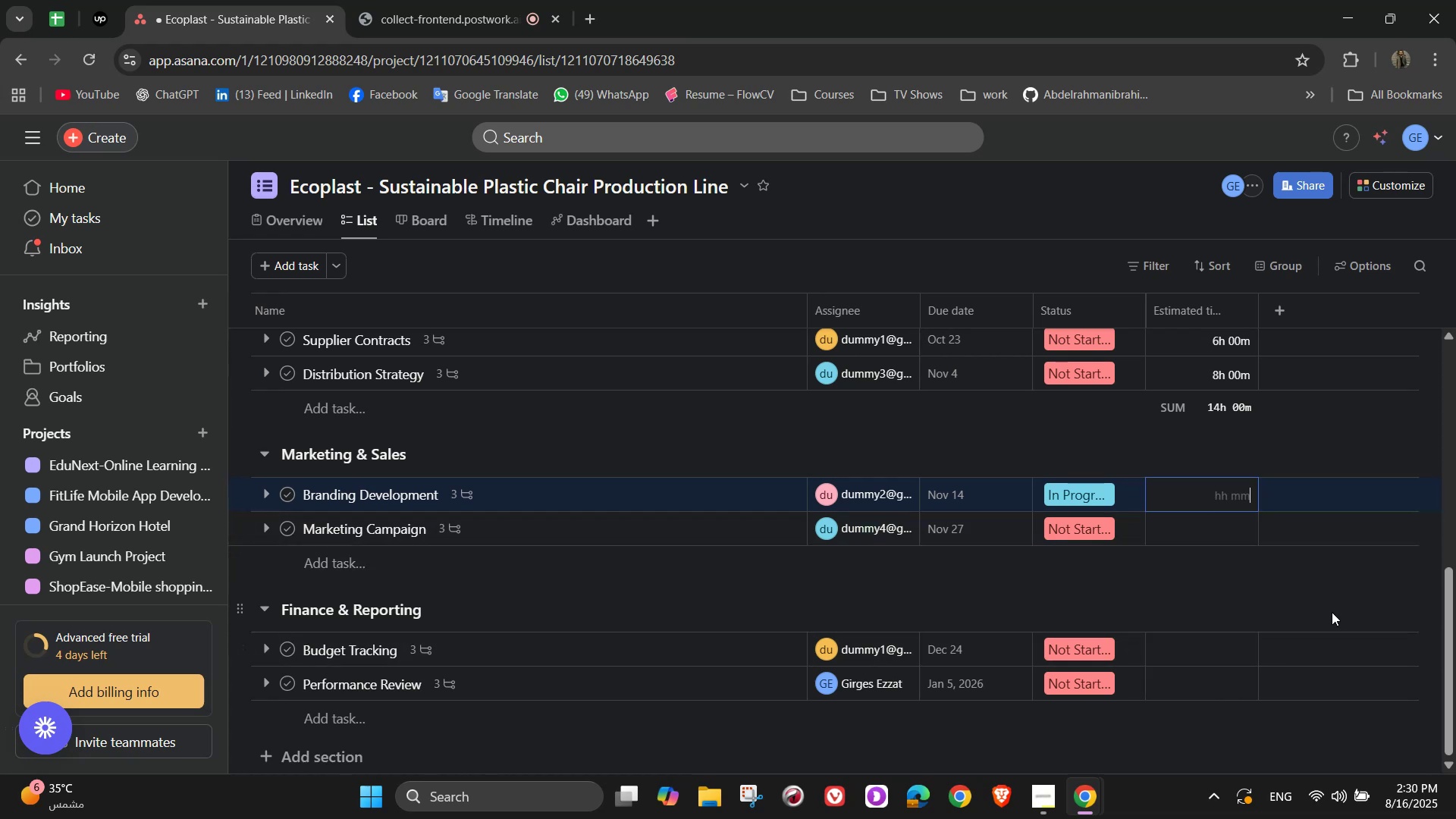 
key(Numpad8)
 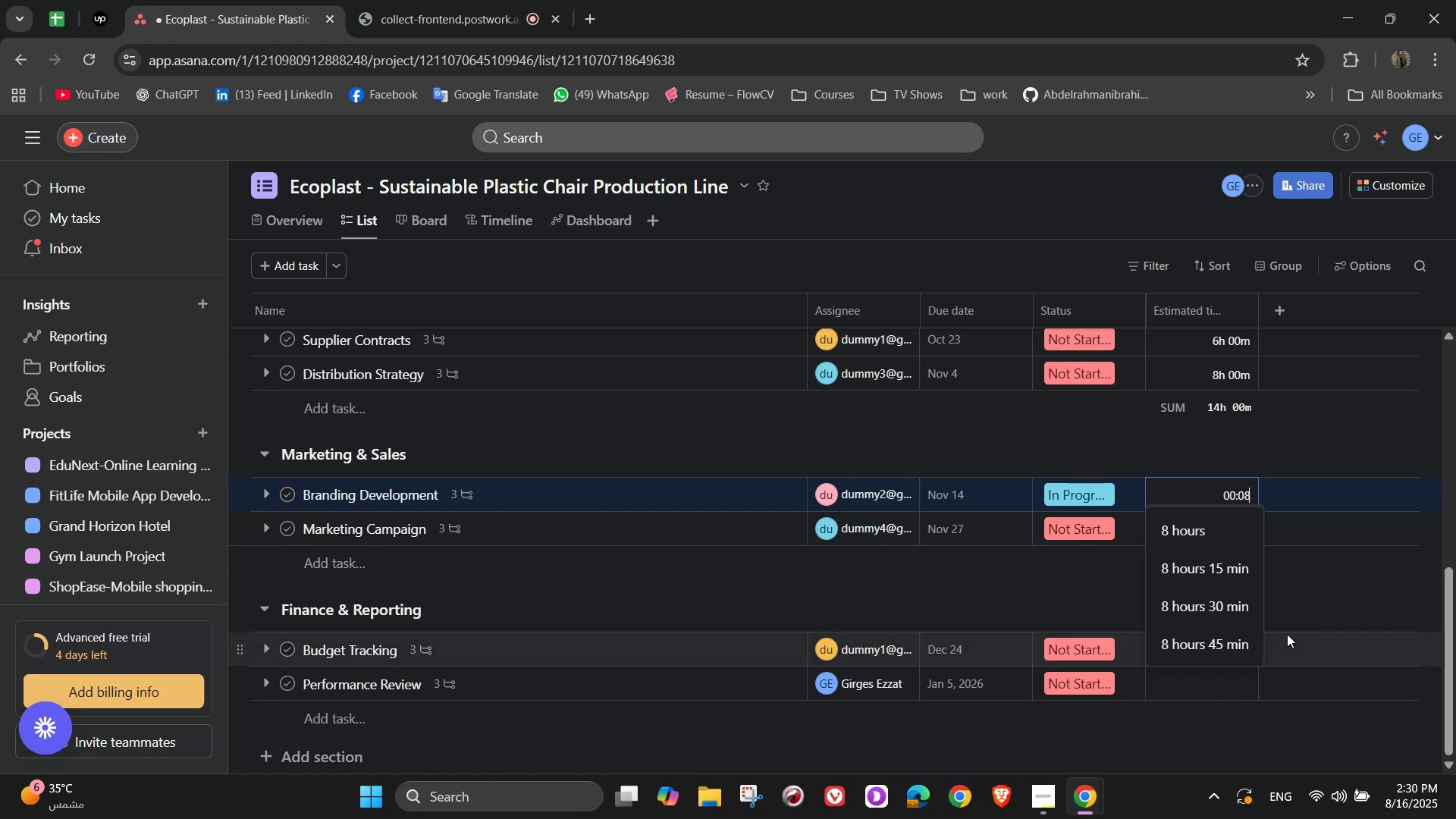 
key(Numpad0)
 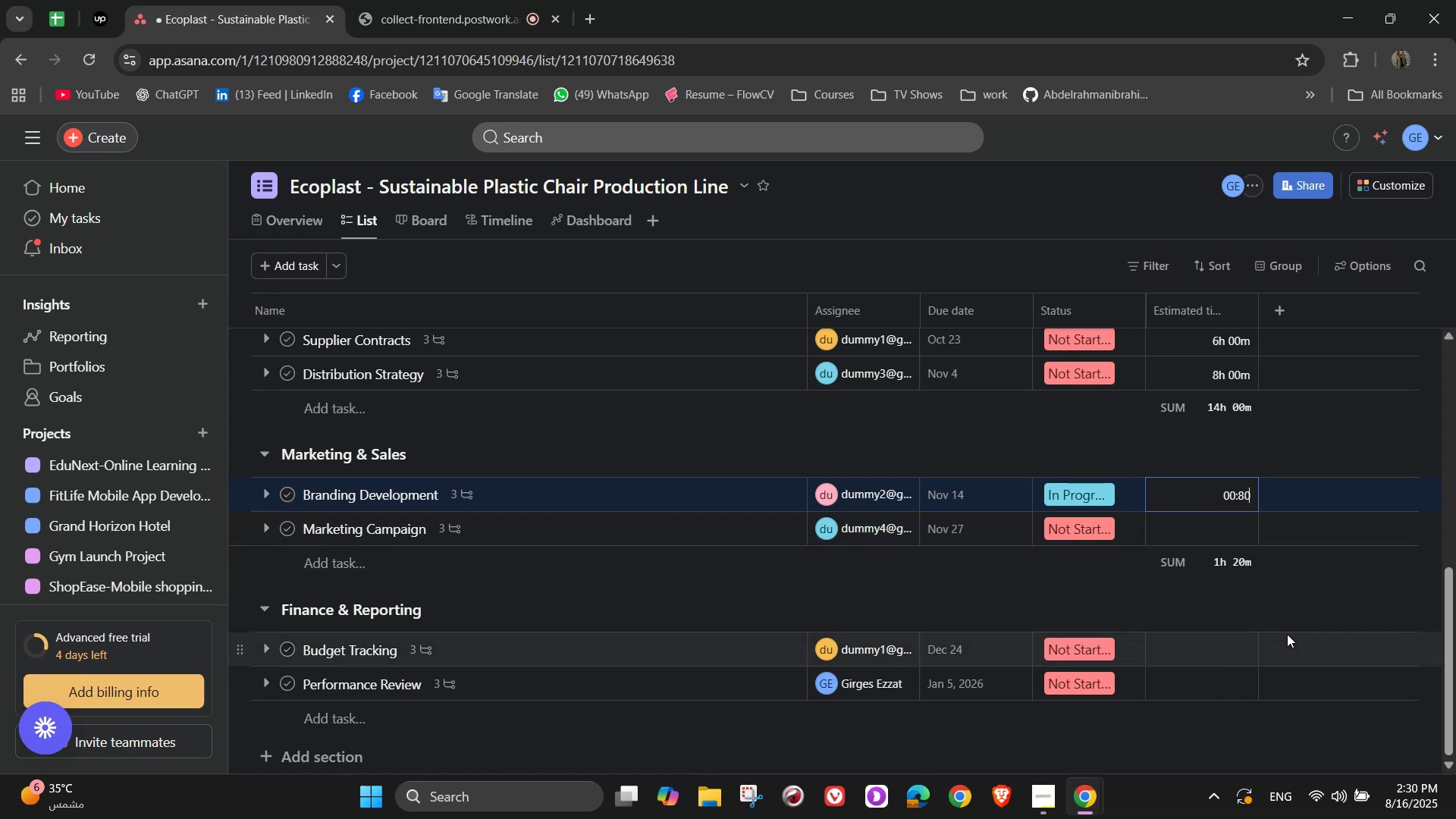 
key(Numpad0)
 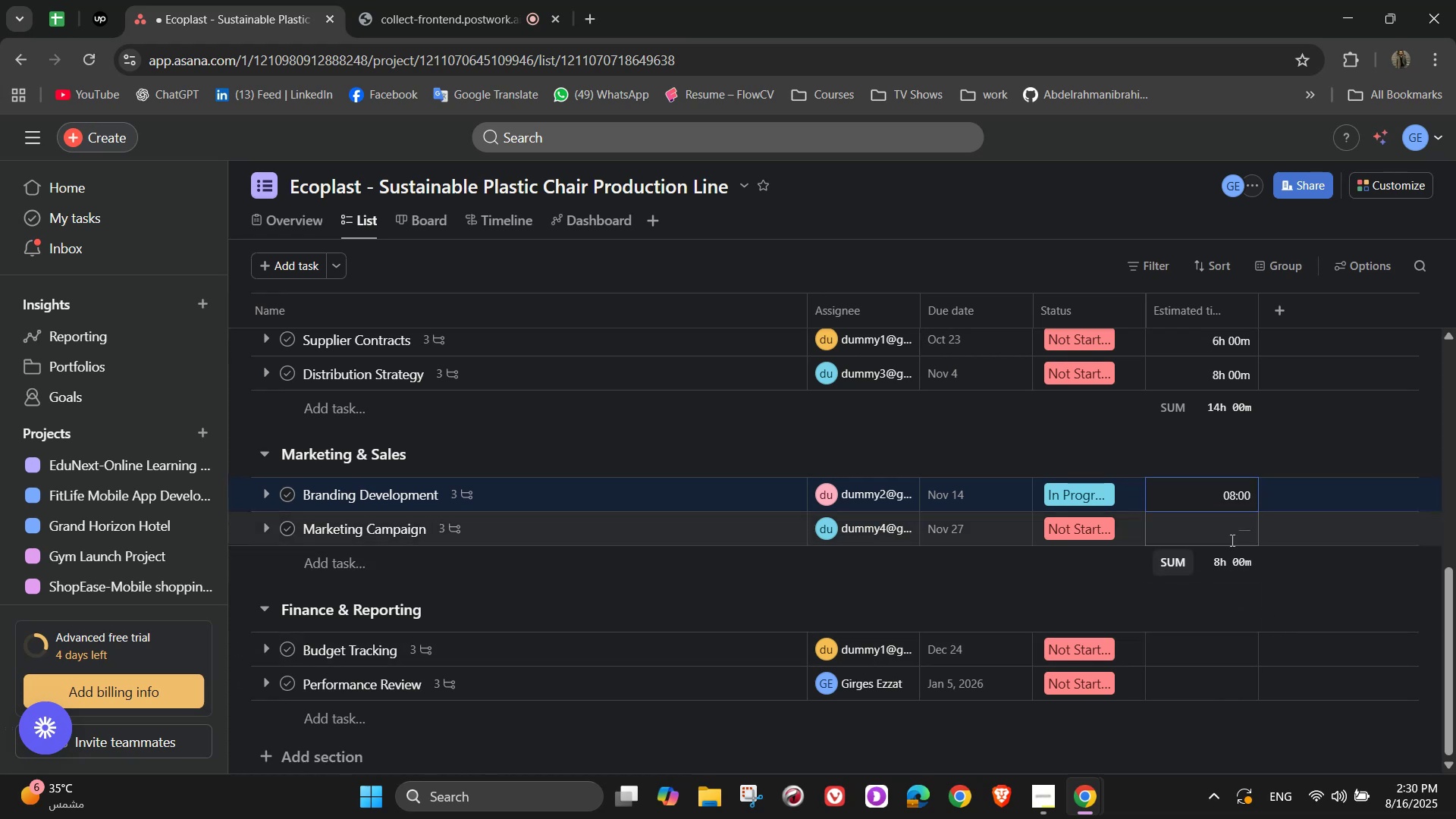 
left_click([1218, 526])
 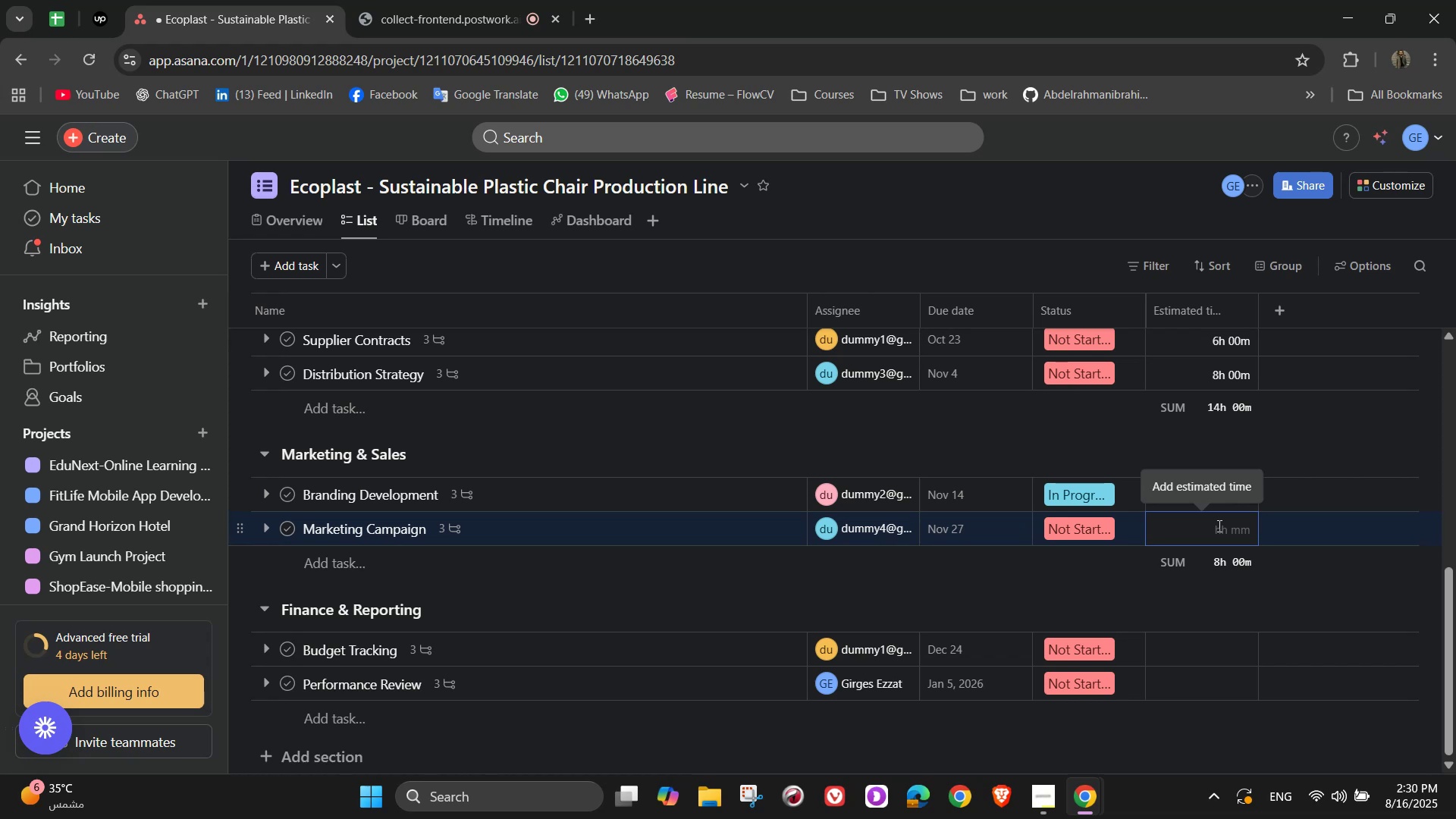 
wait(8.02)
 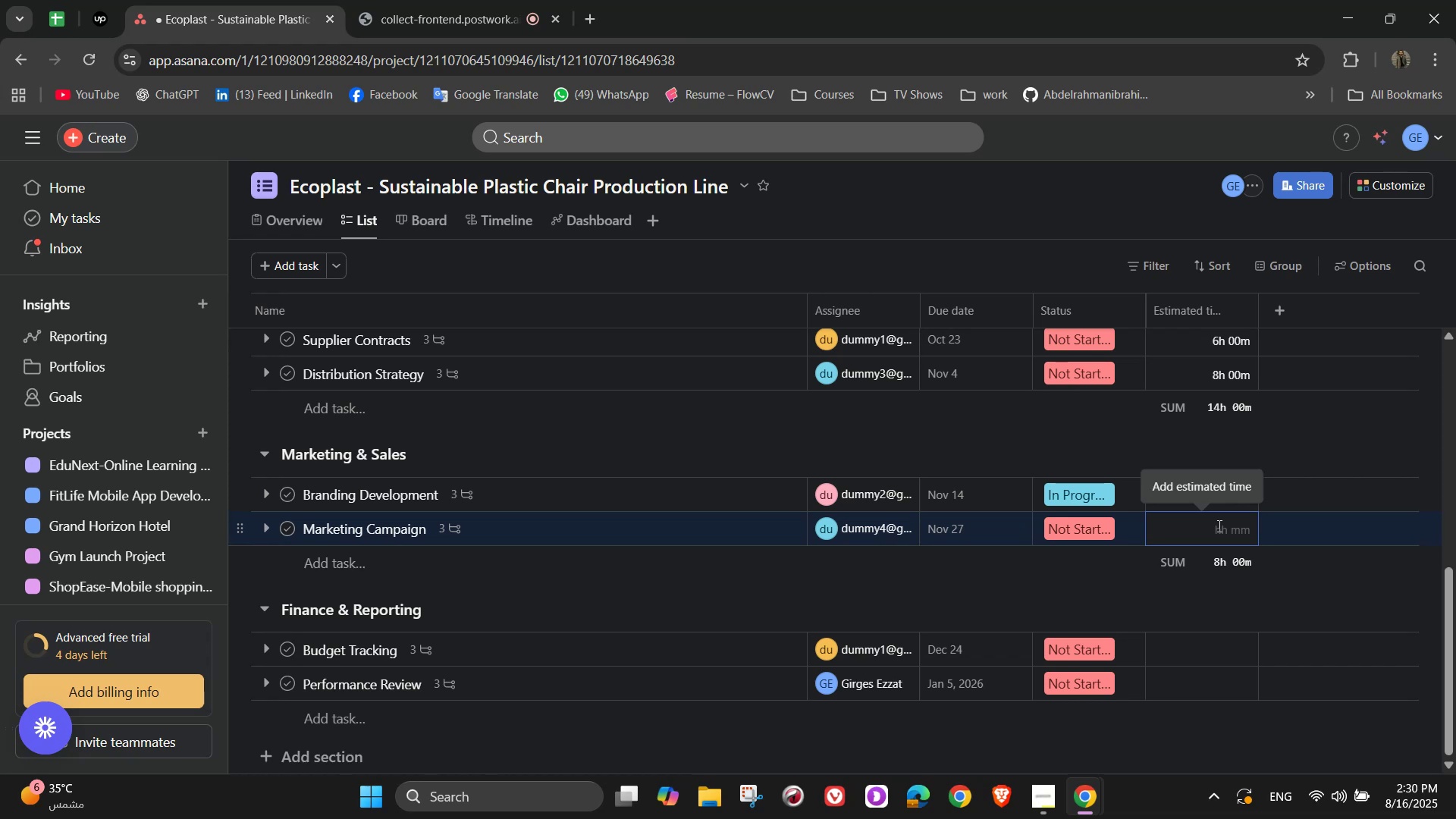 
key(Numpad1)
 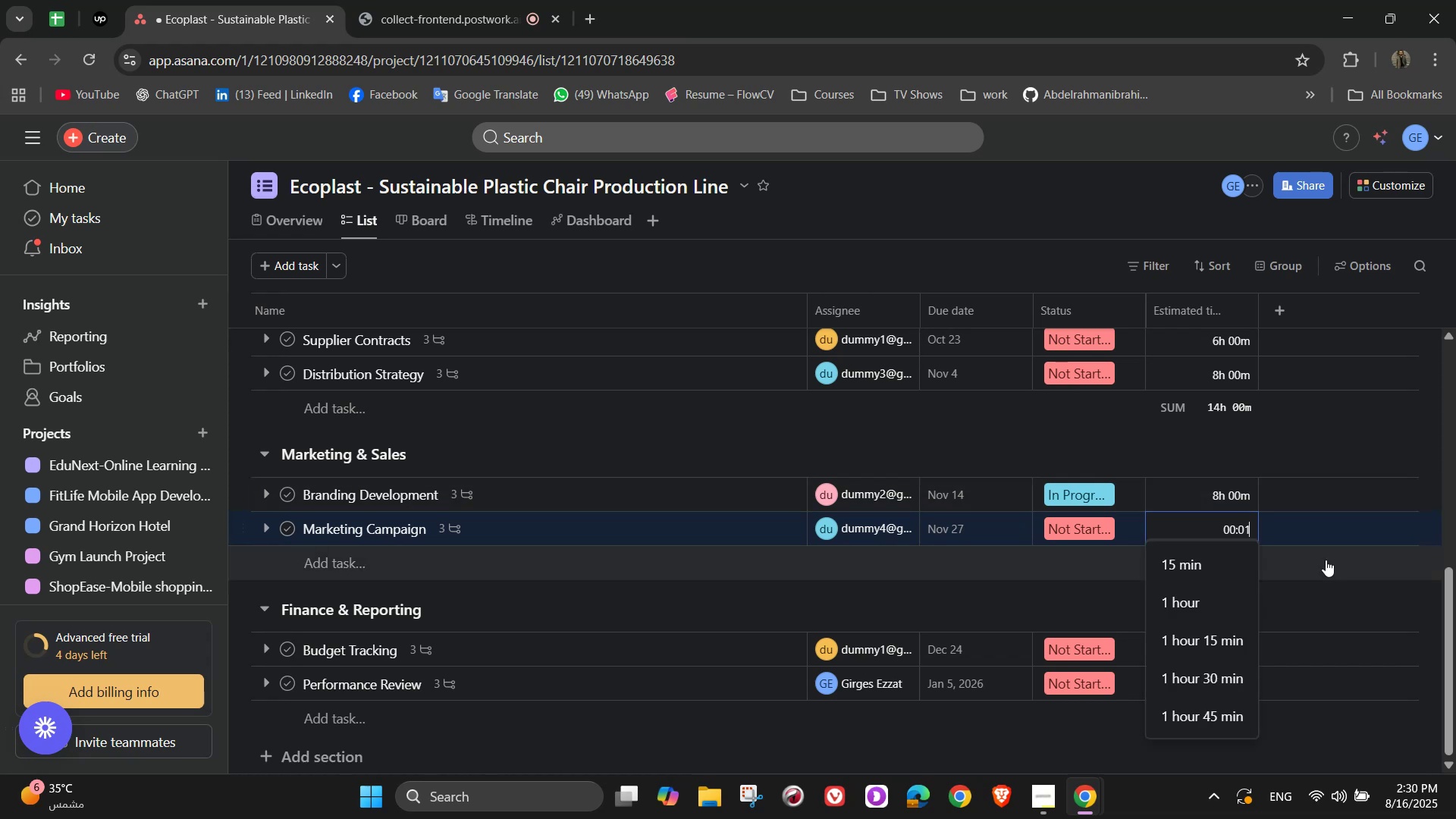 
key(Numpad2)
 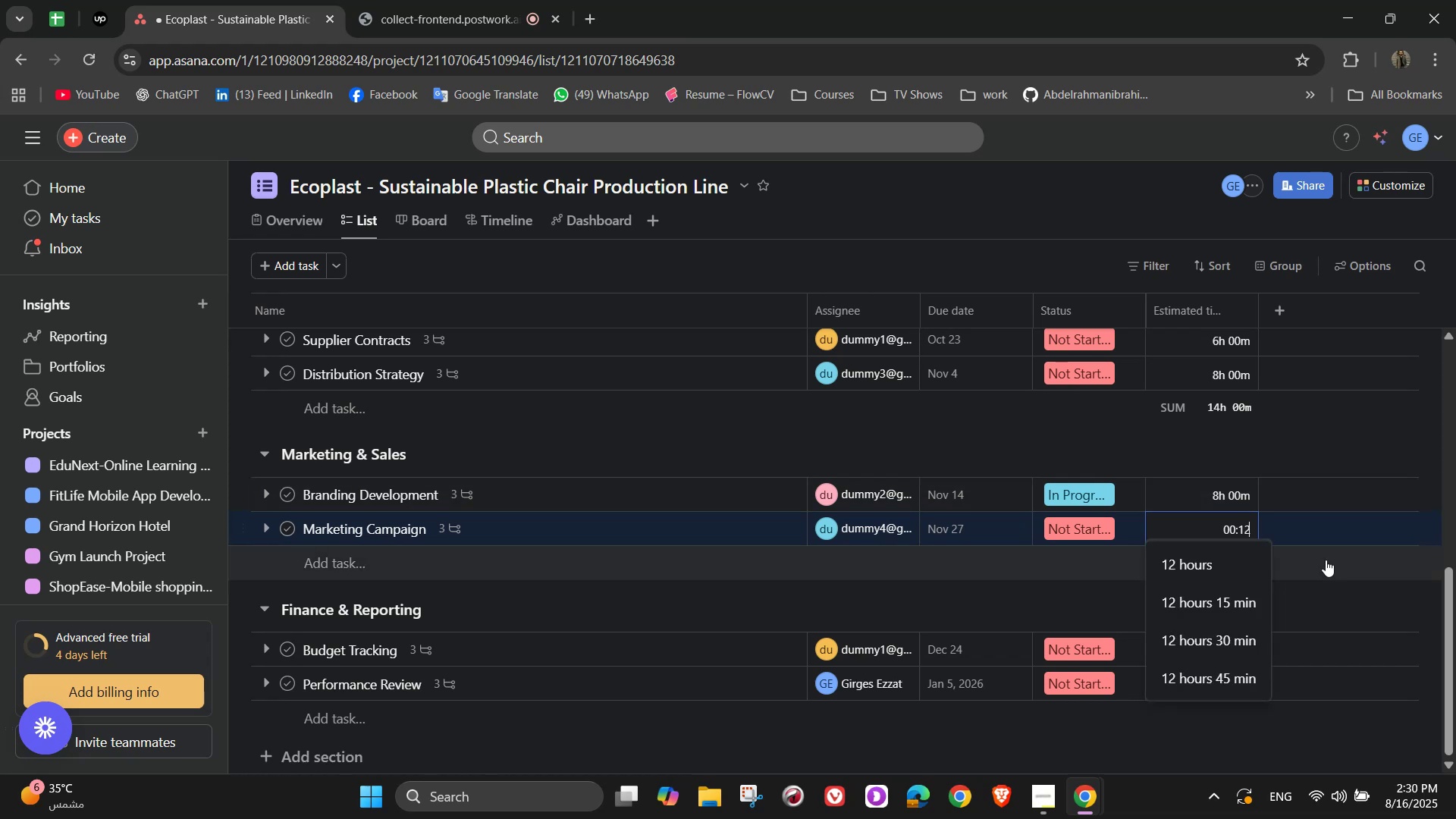 
key(Numpad0)
 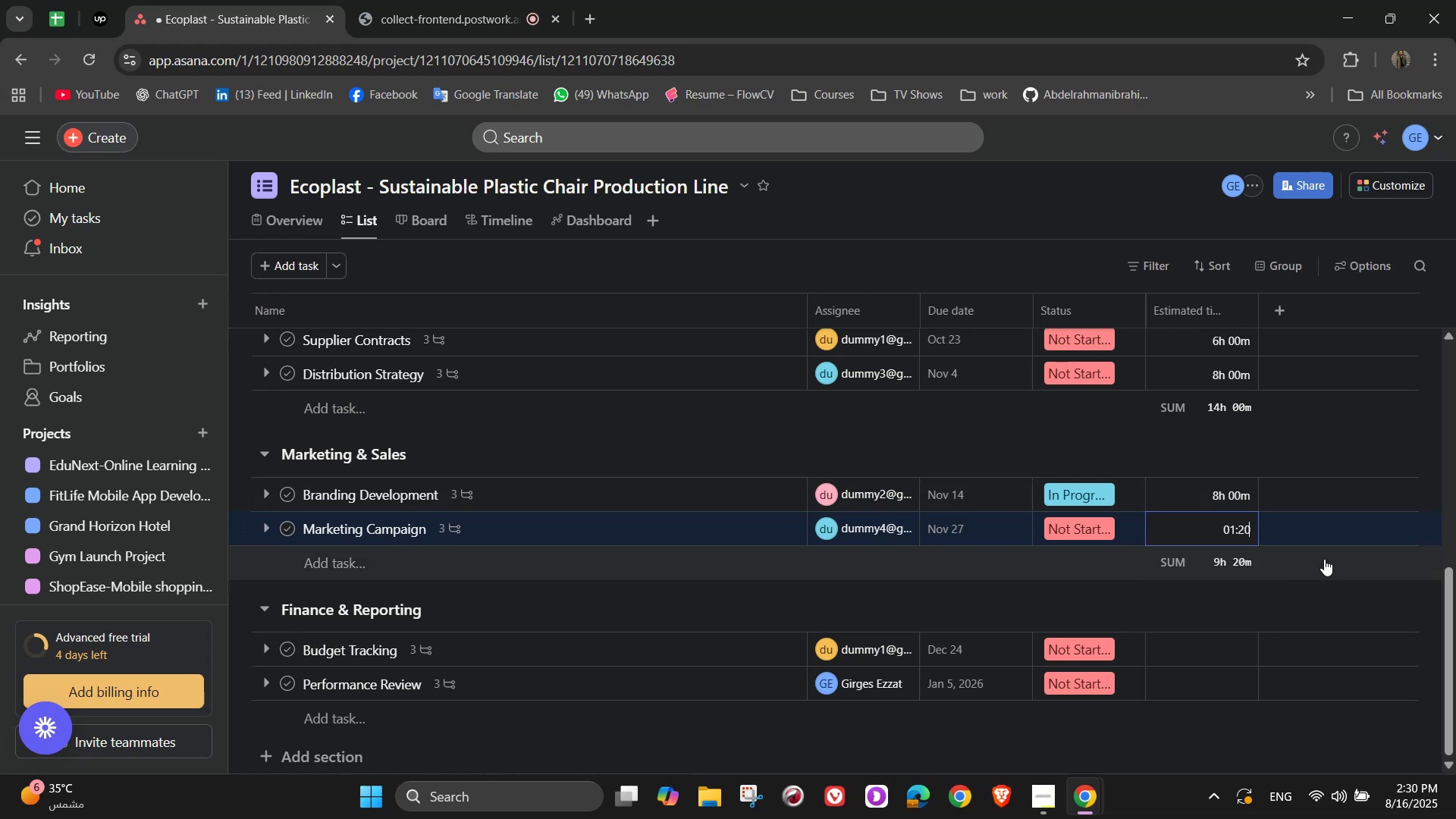 
key(Numpad0)
 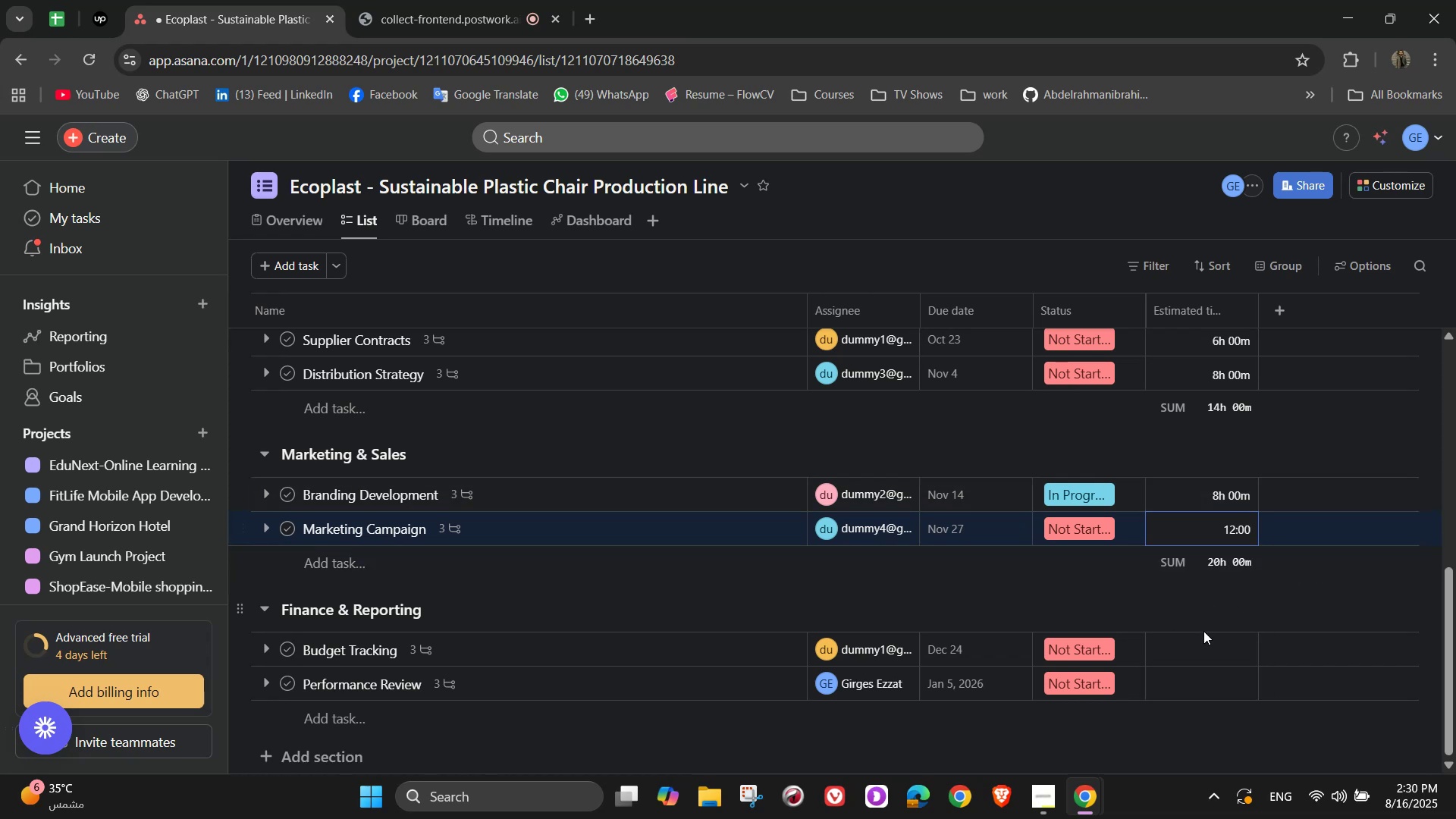 
left_click([1207, 638])
 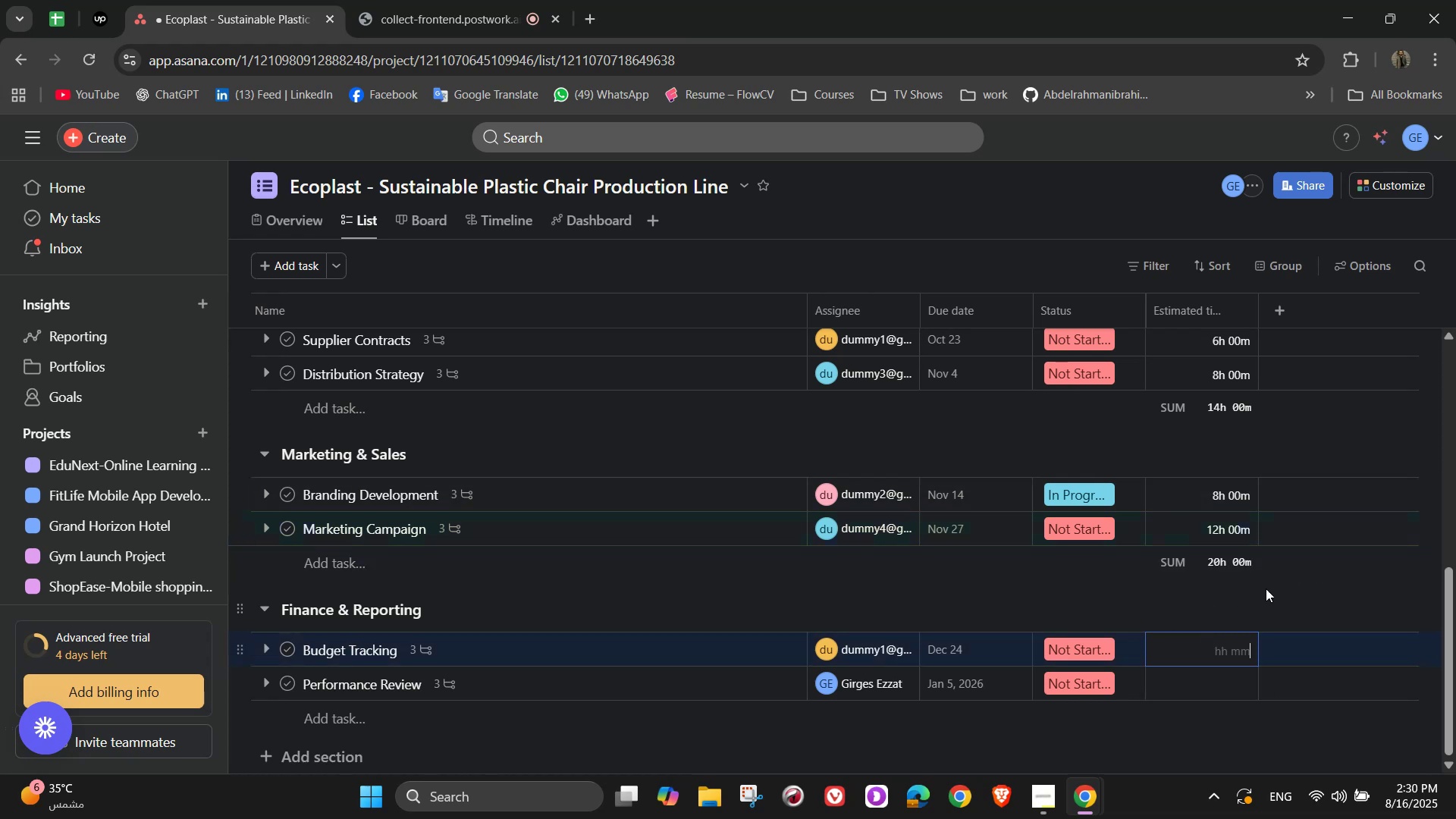 
scroll: coordinate [1385, 522], scroll_direction: down, amount: 2.0
 